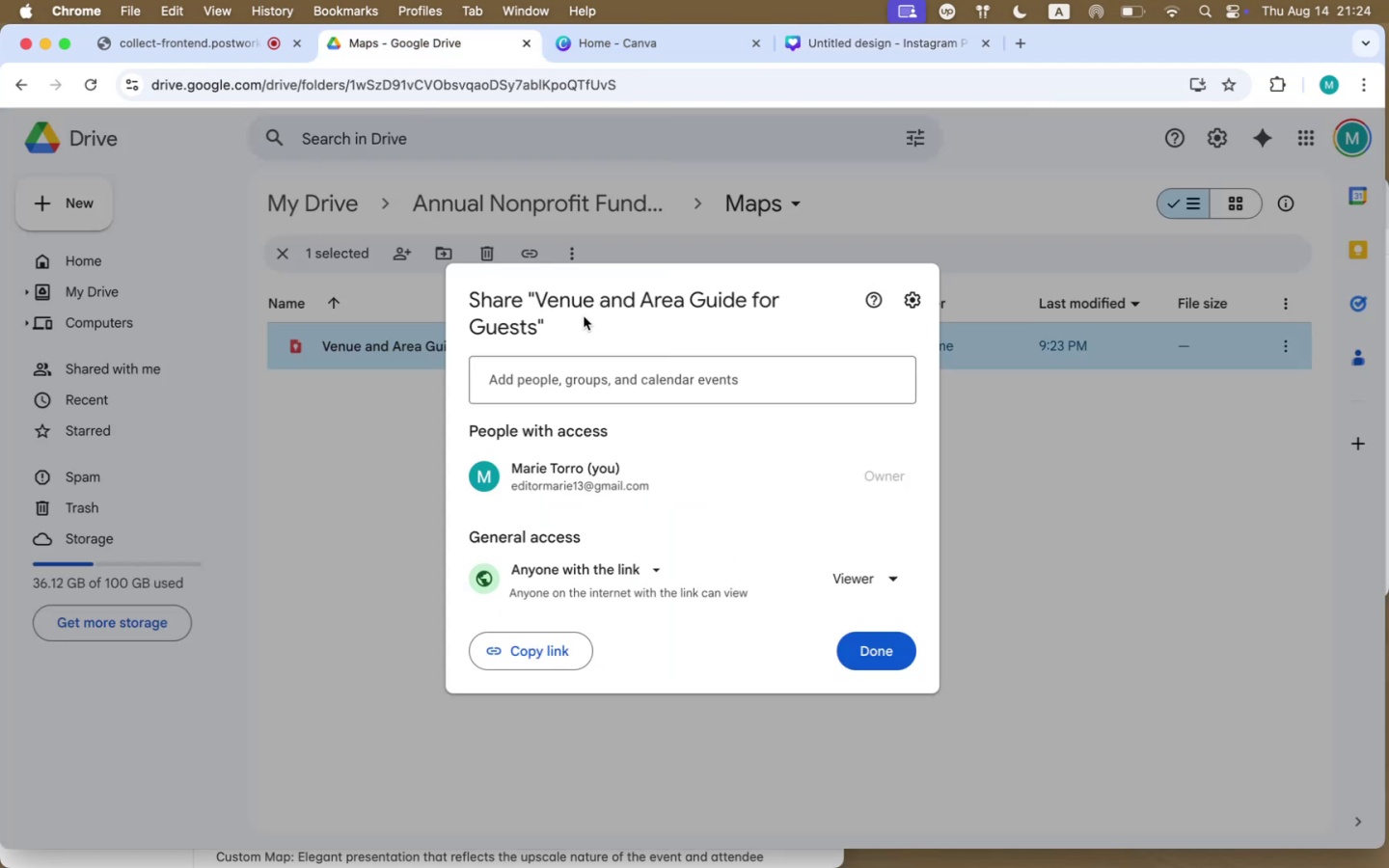 
left_click_drag(start_coordinate=[539, 298], to_coordinate=[541, 317])
 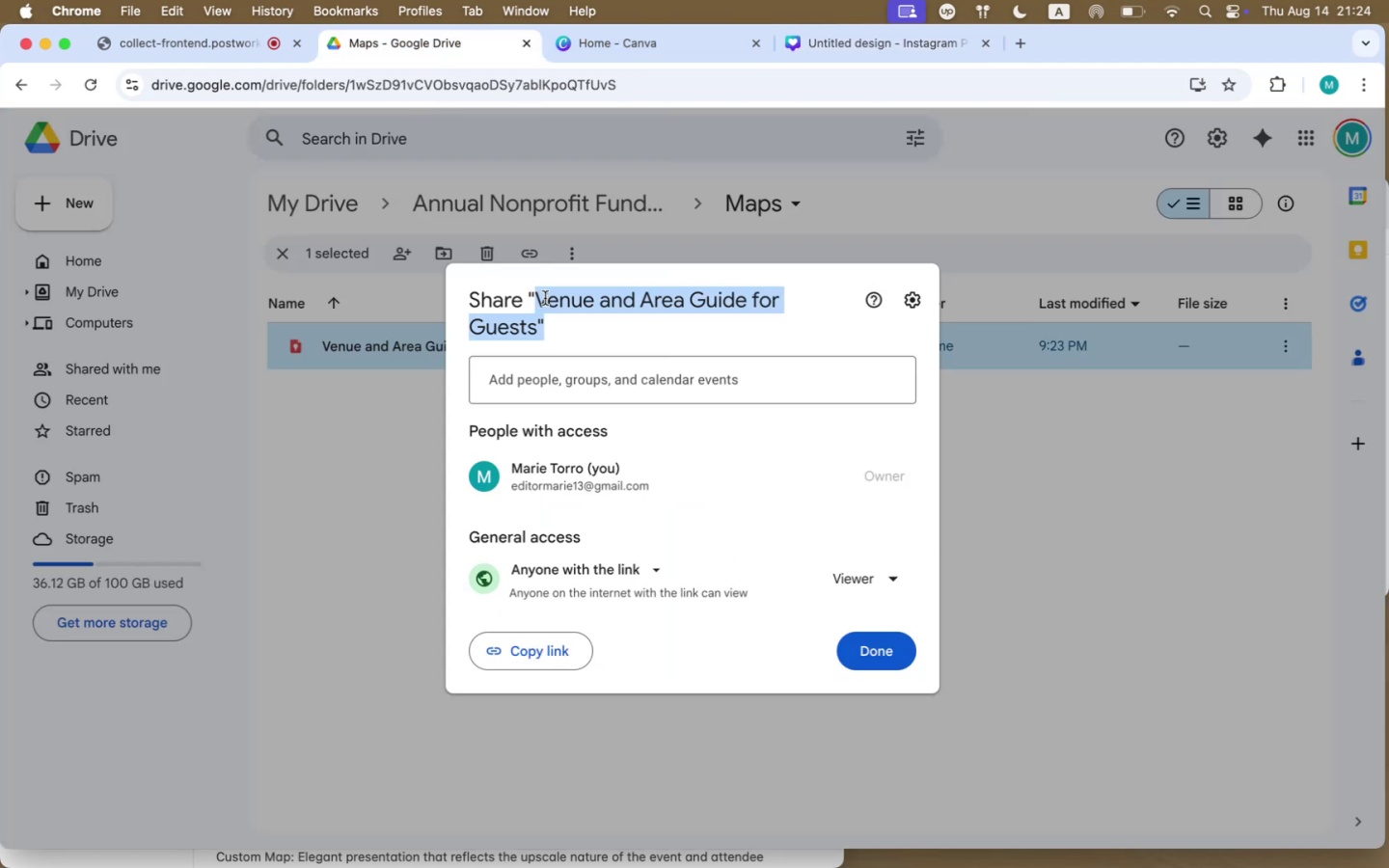 
left_click_drag(start_coordinate=[536, 297], to_coordinate=[535, 314])
 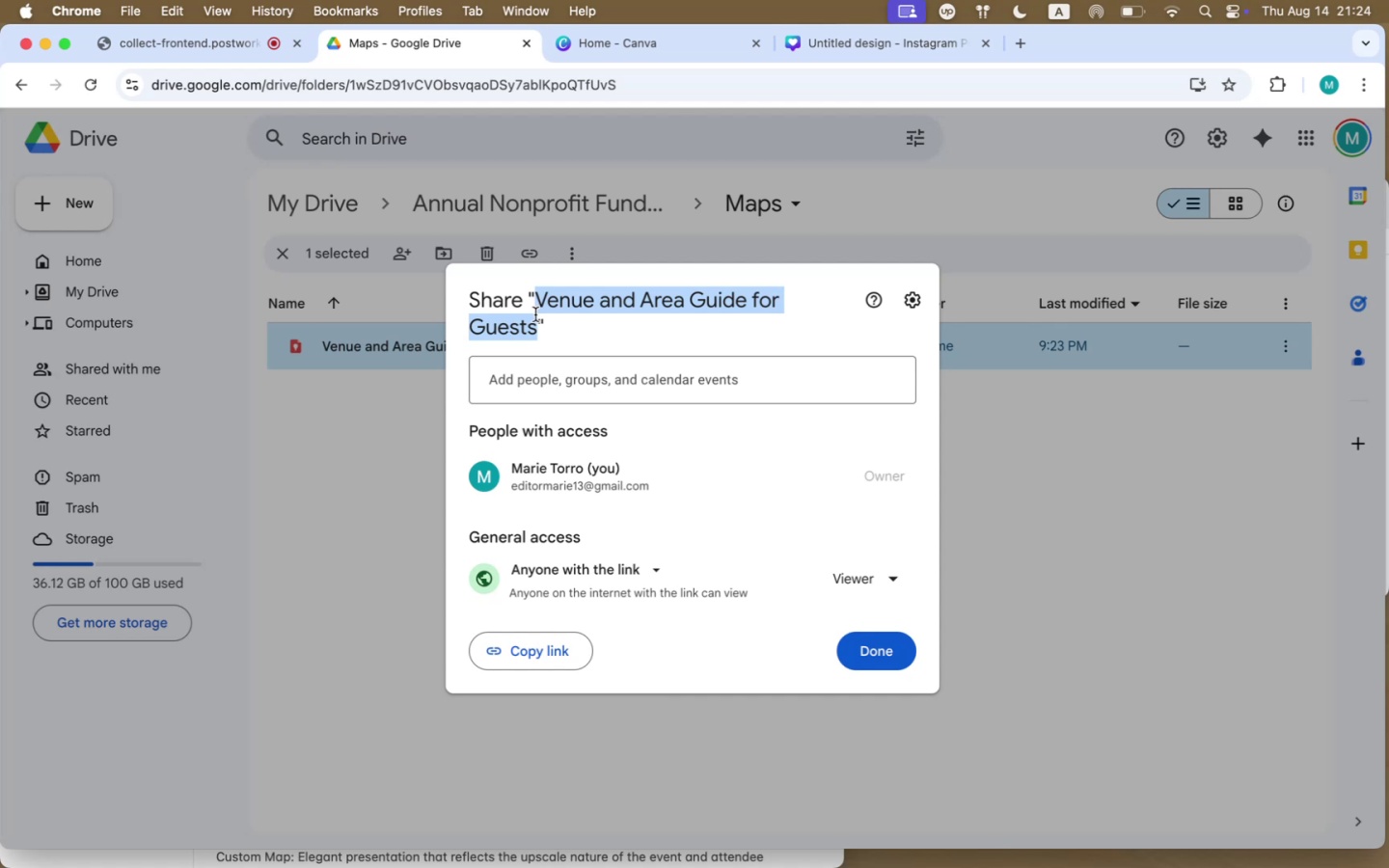 
key(Meta+CommandLeft)
 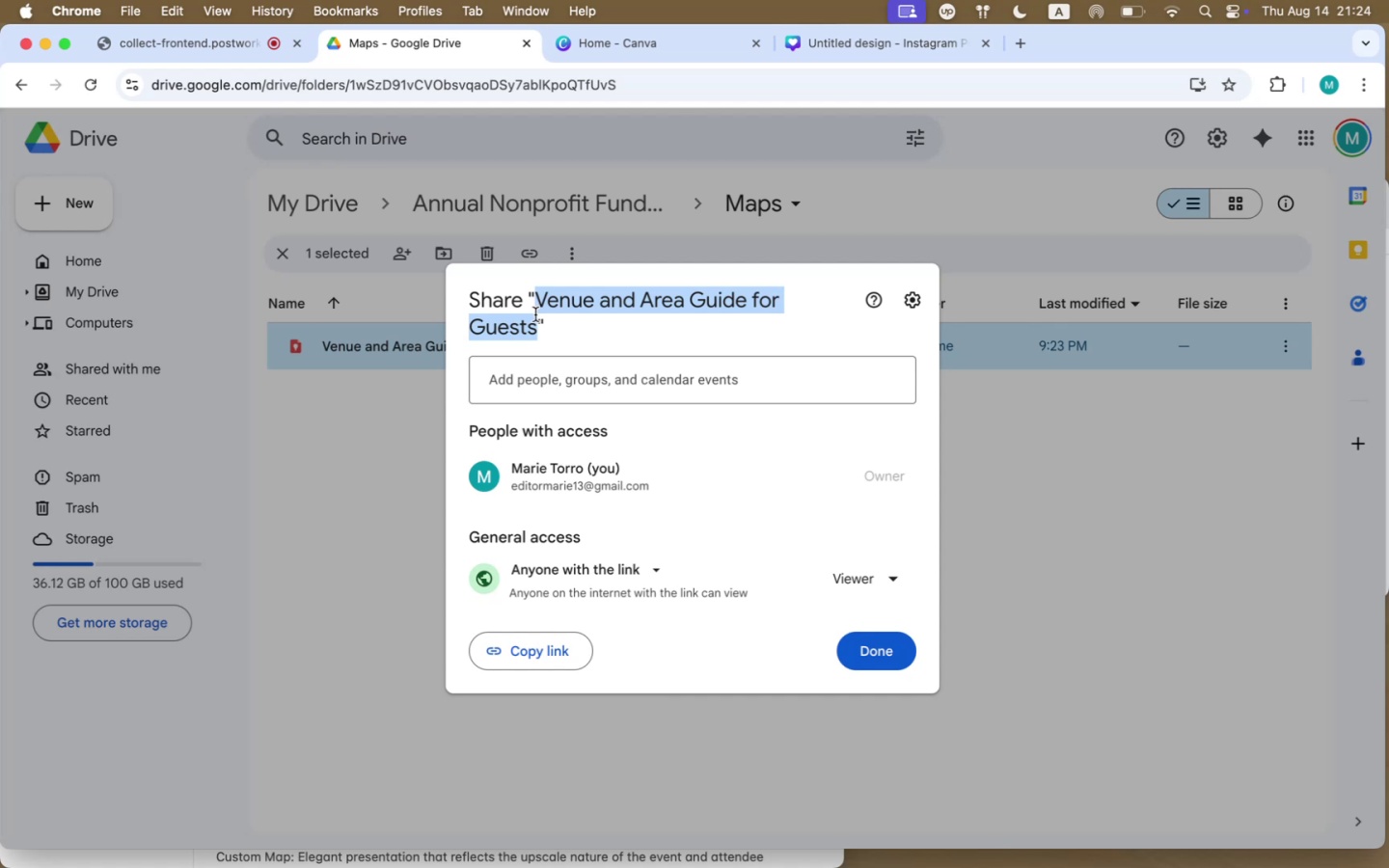 
key(Meta+C)
 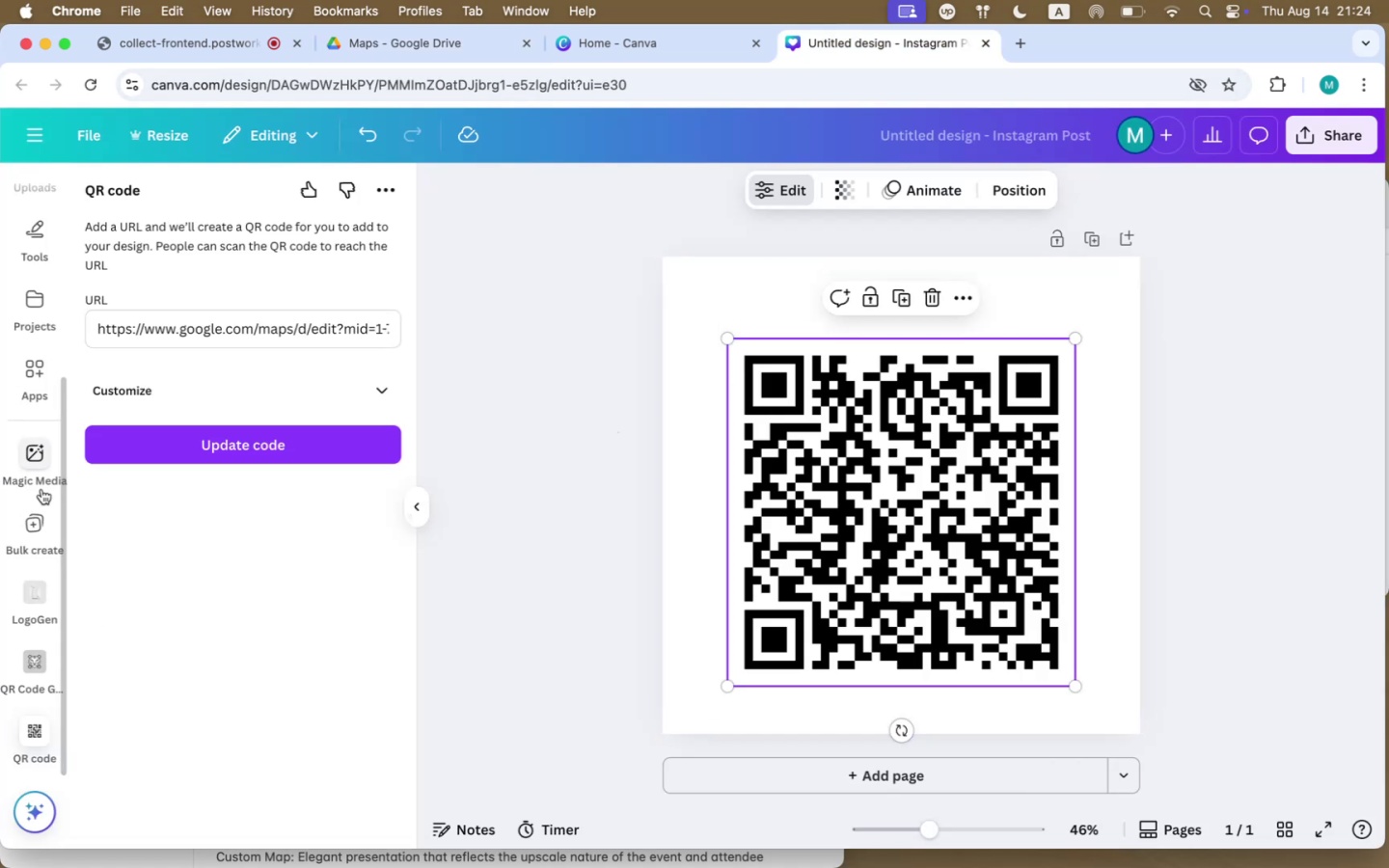 
left_click_drag(start_coordinate=[857, 473], to_coordinate=[861, 486])
 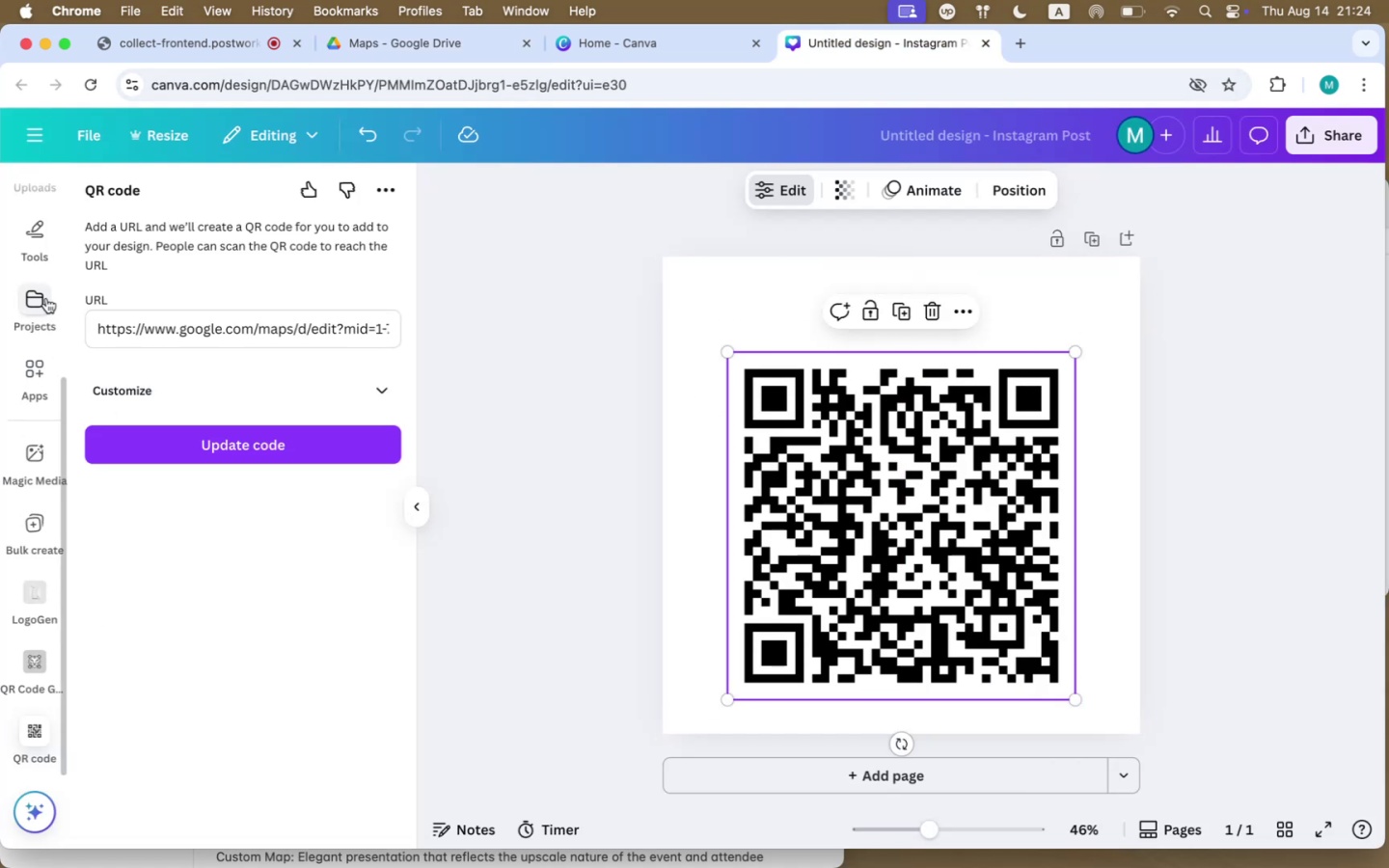 
scroll: coordinate [46, 391], scroll_direction: up, amount: 98.0
 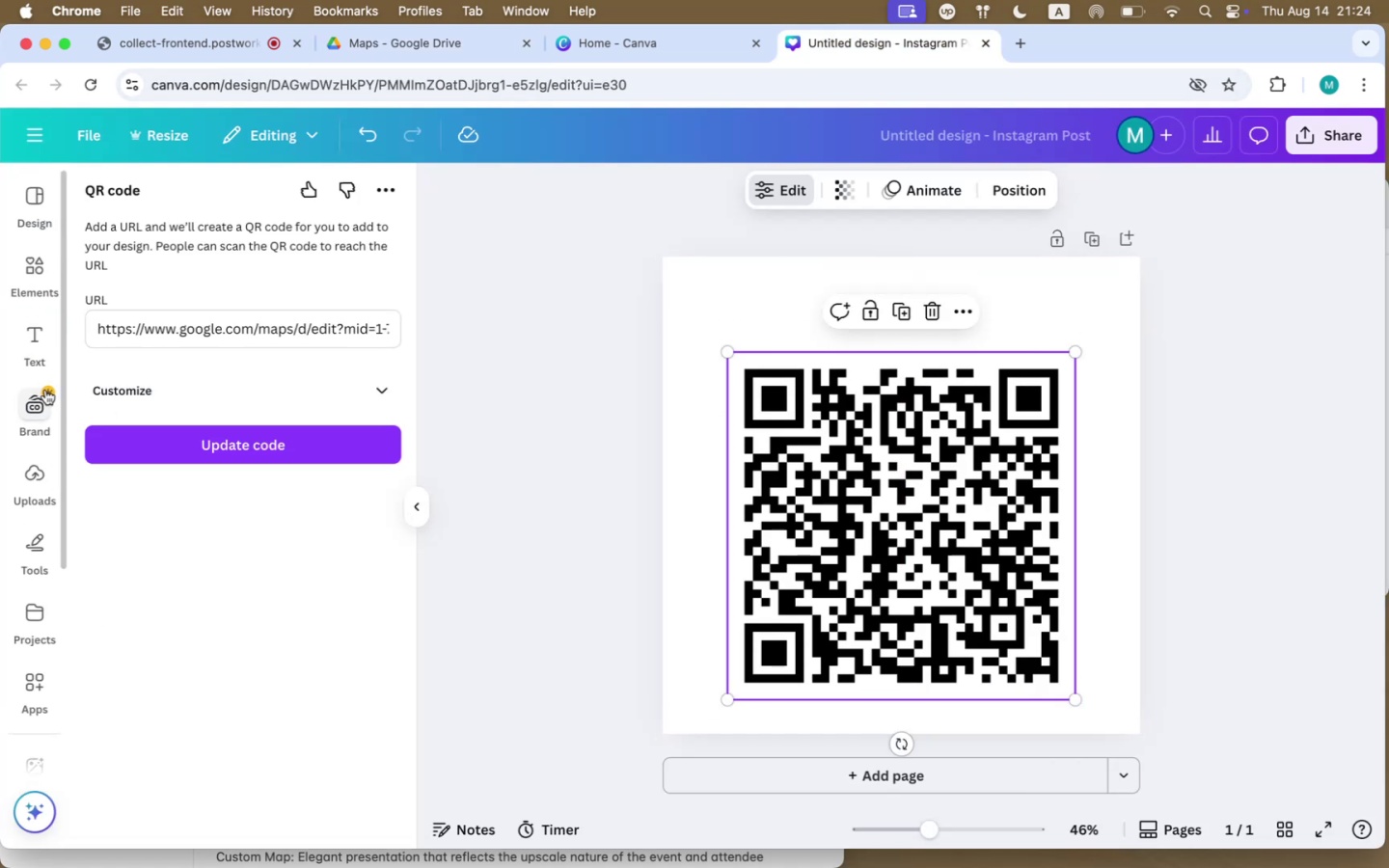 
left_click([29, 332])
 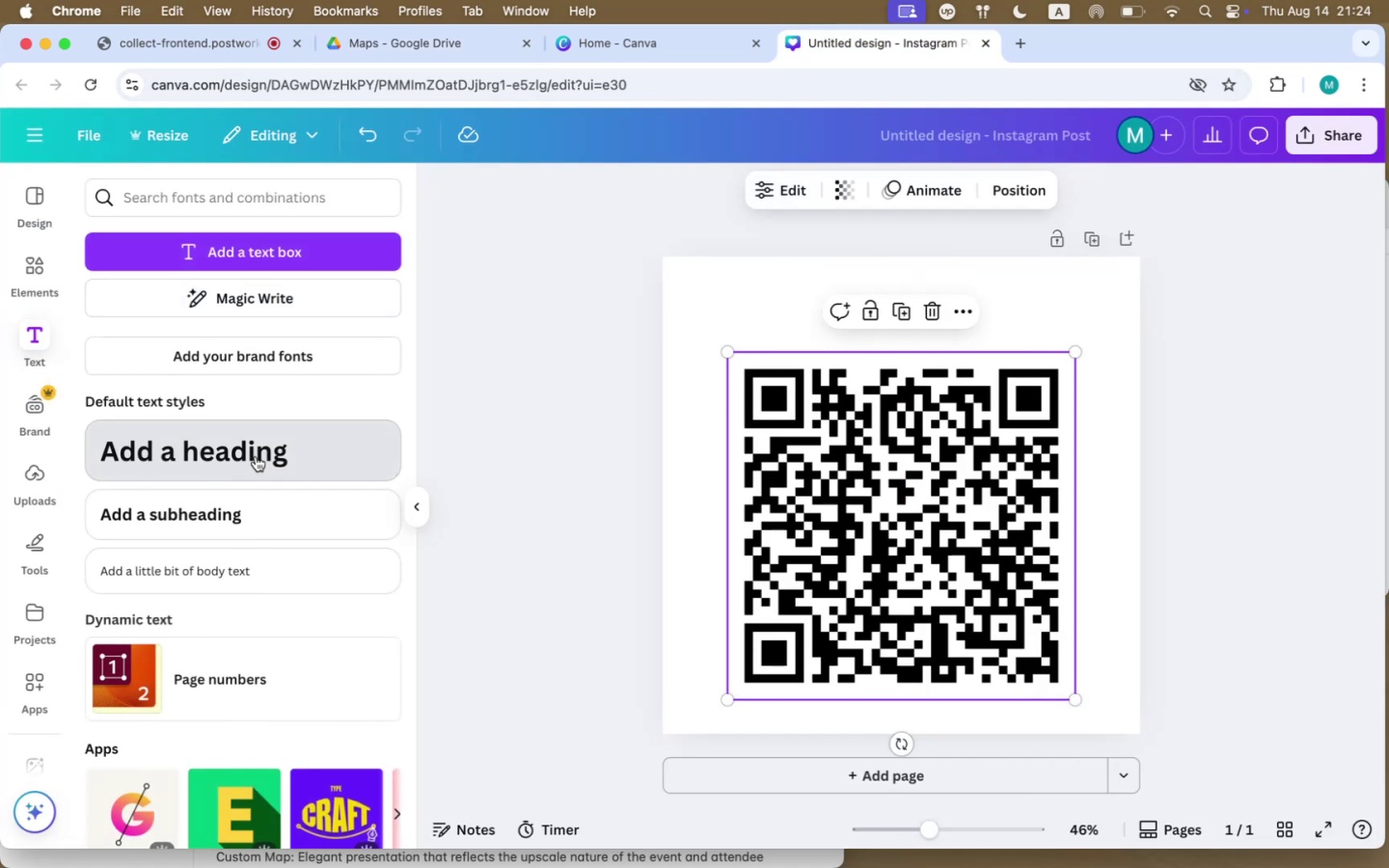 
key(Meta+V)
 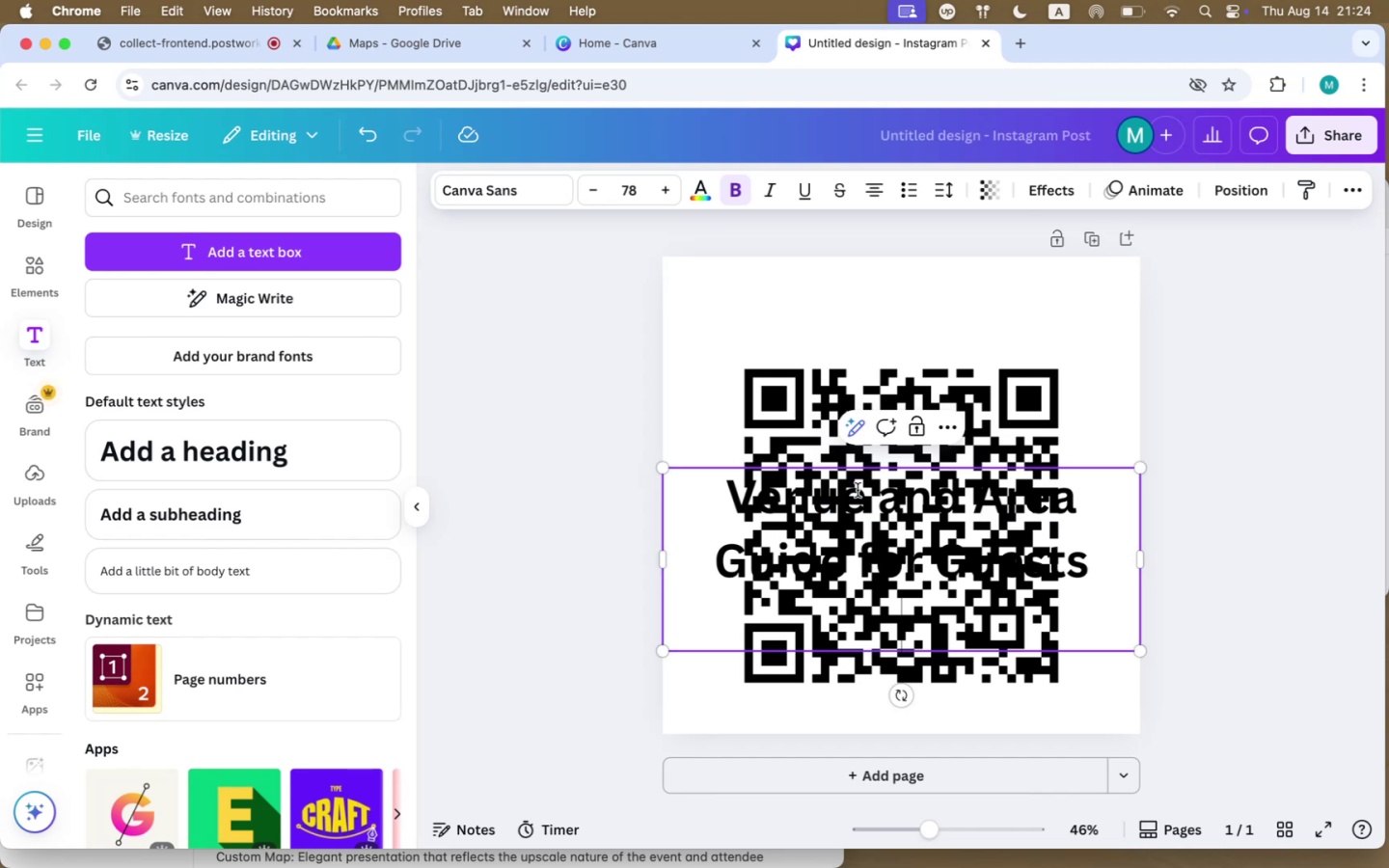 
key(Meta+A)
 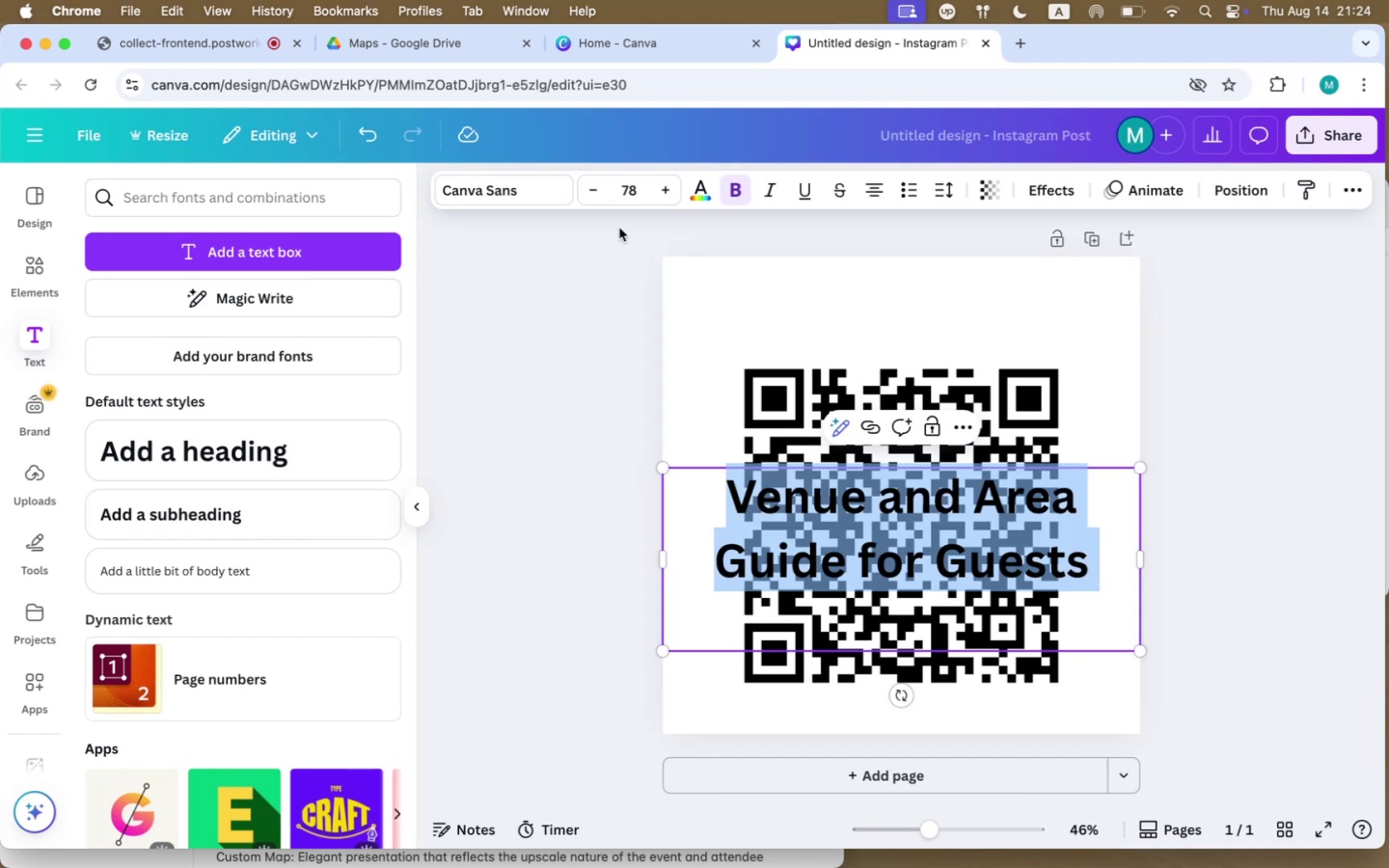 
left_click([549, 195])
 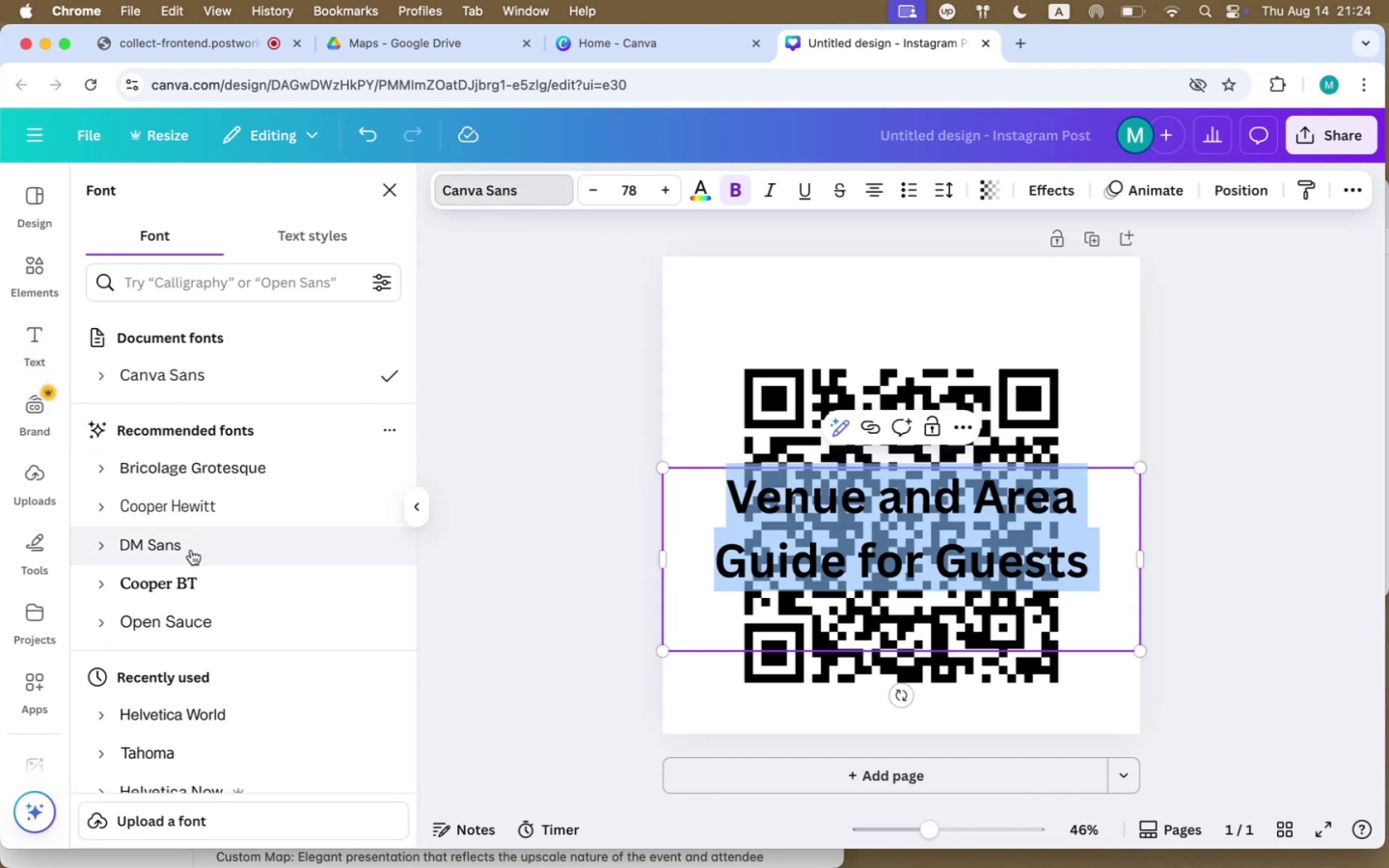 
left_click([194, 728])
 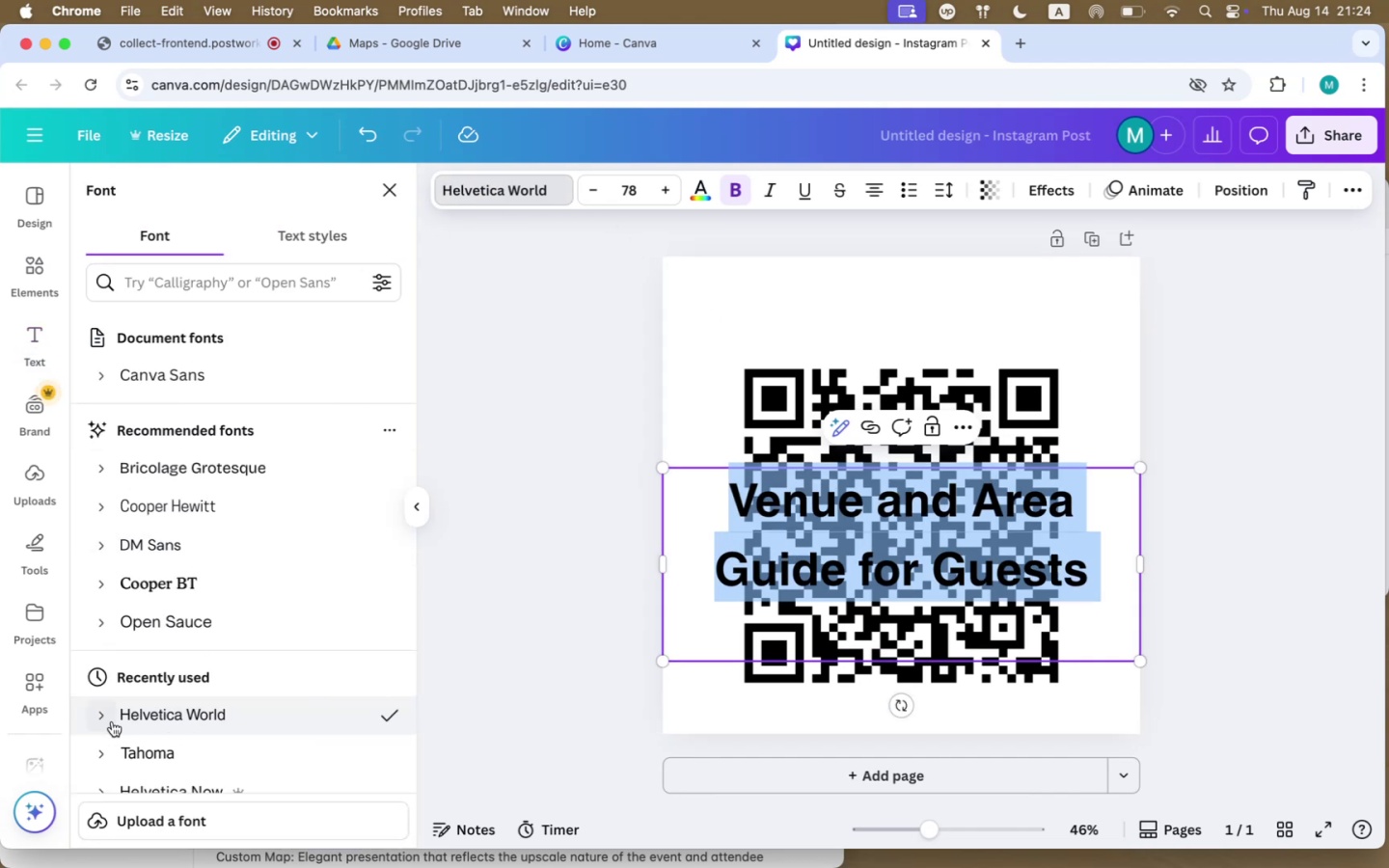 
scroll: coordinate [186, 606], scroll_direction: down, amount: 20.0
 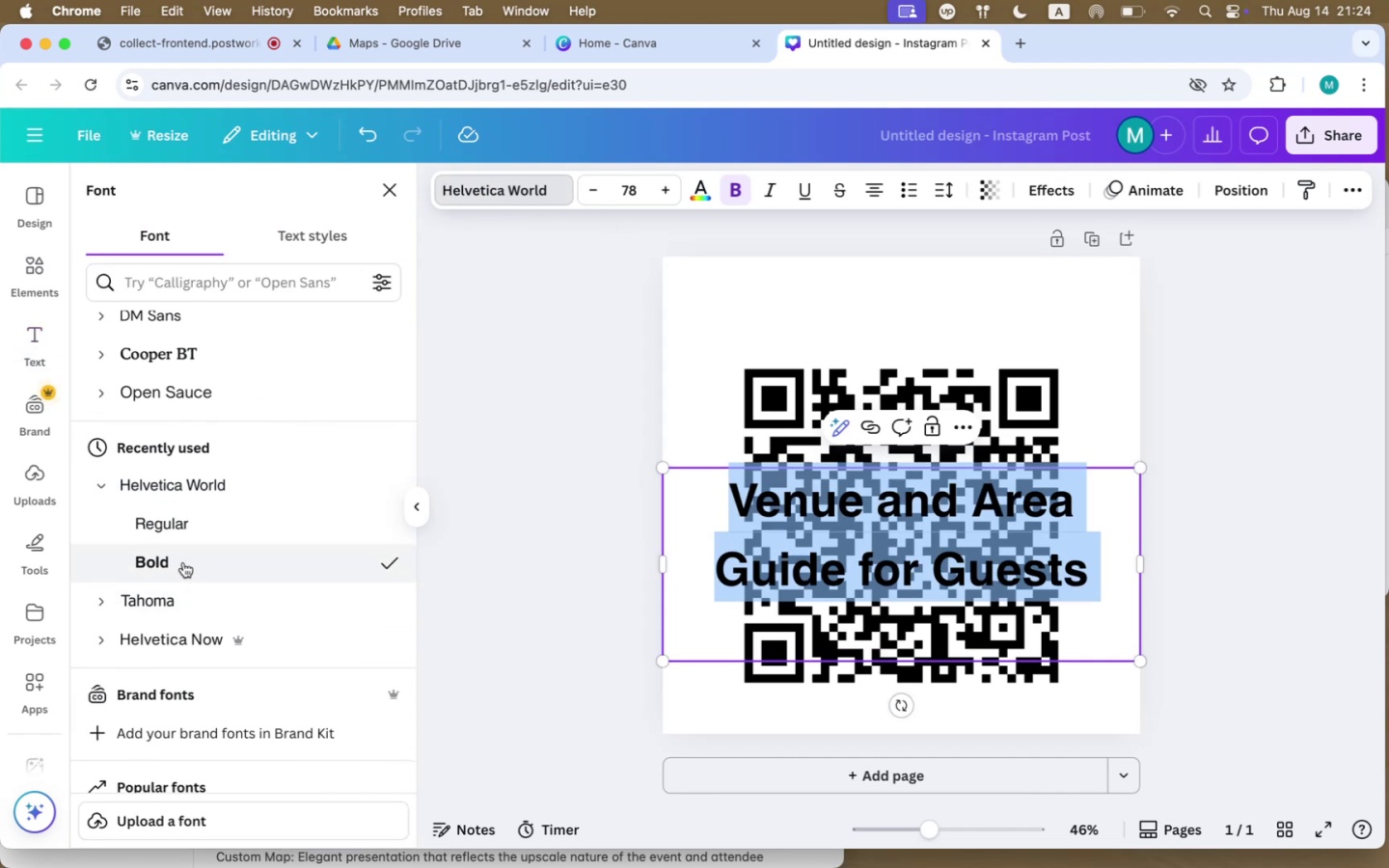 
left_click([183, 562])
 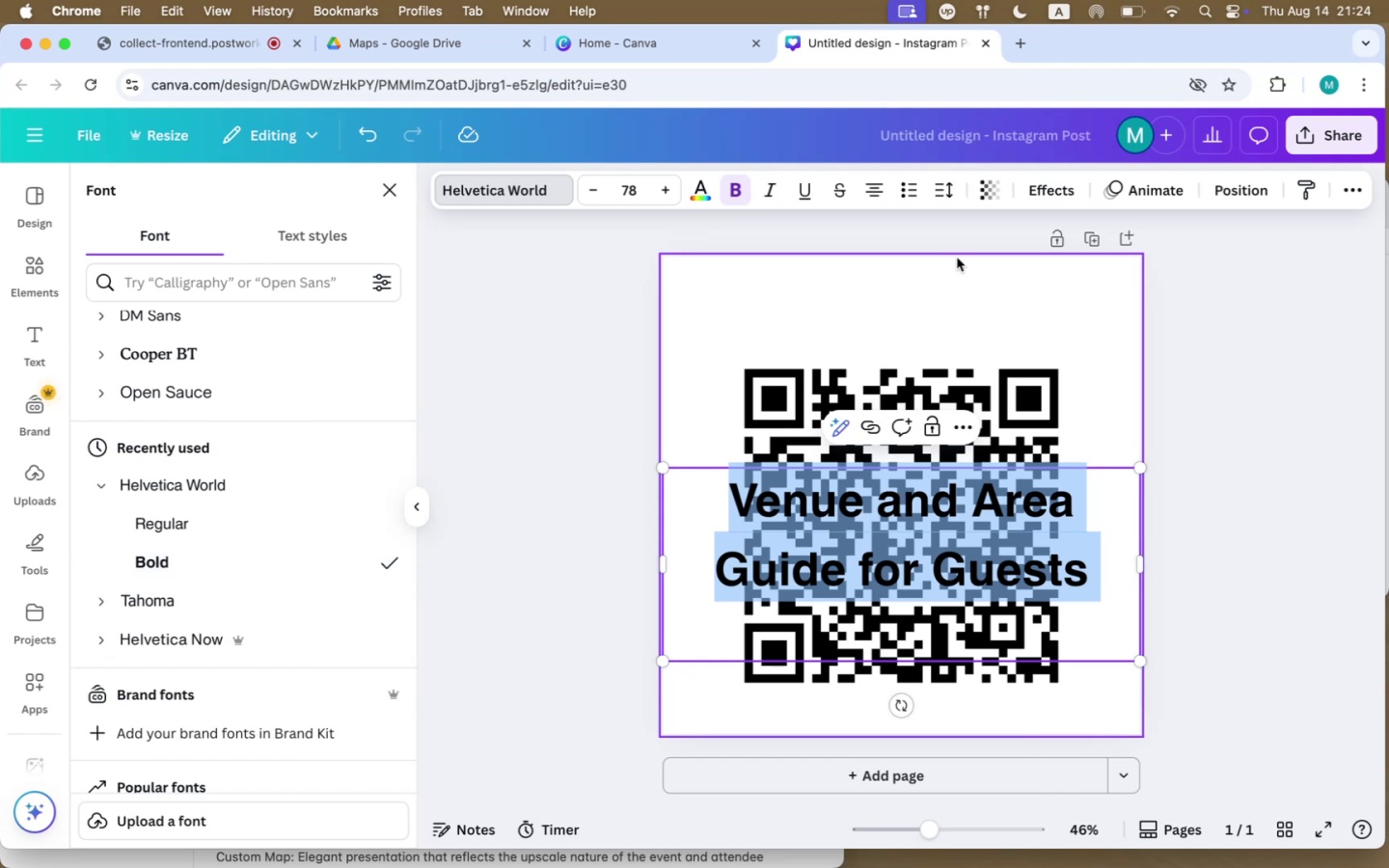 
left_click([1062, 191])
 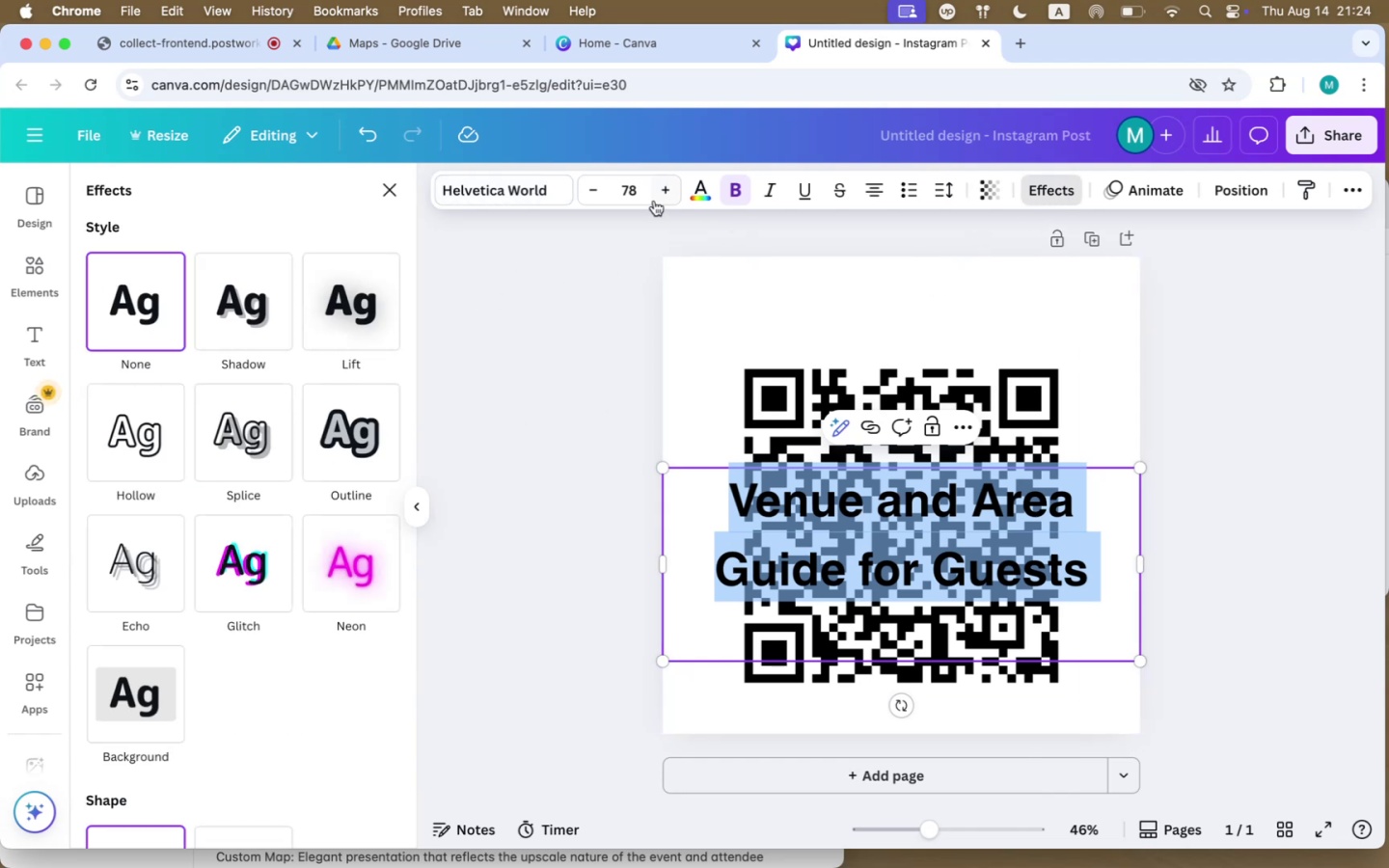 
left_click([632, 187])
 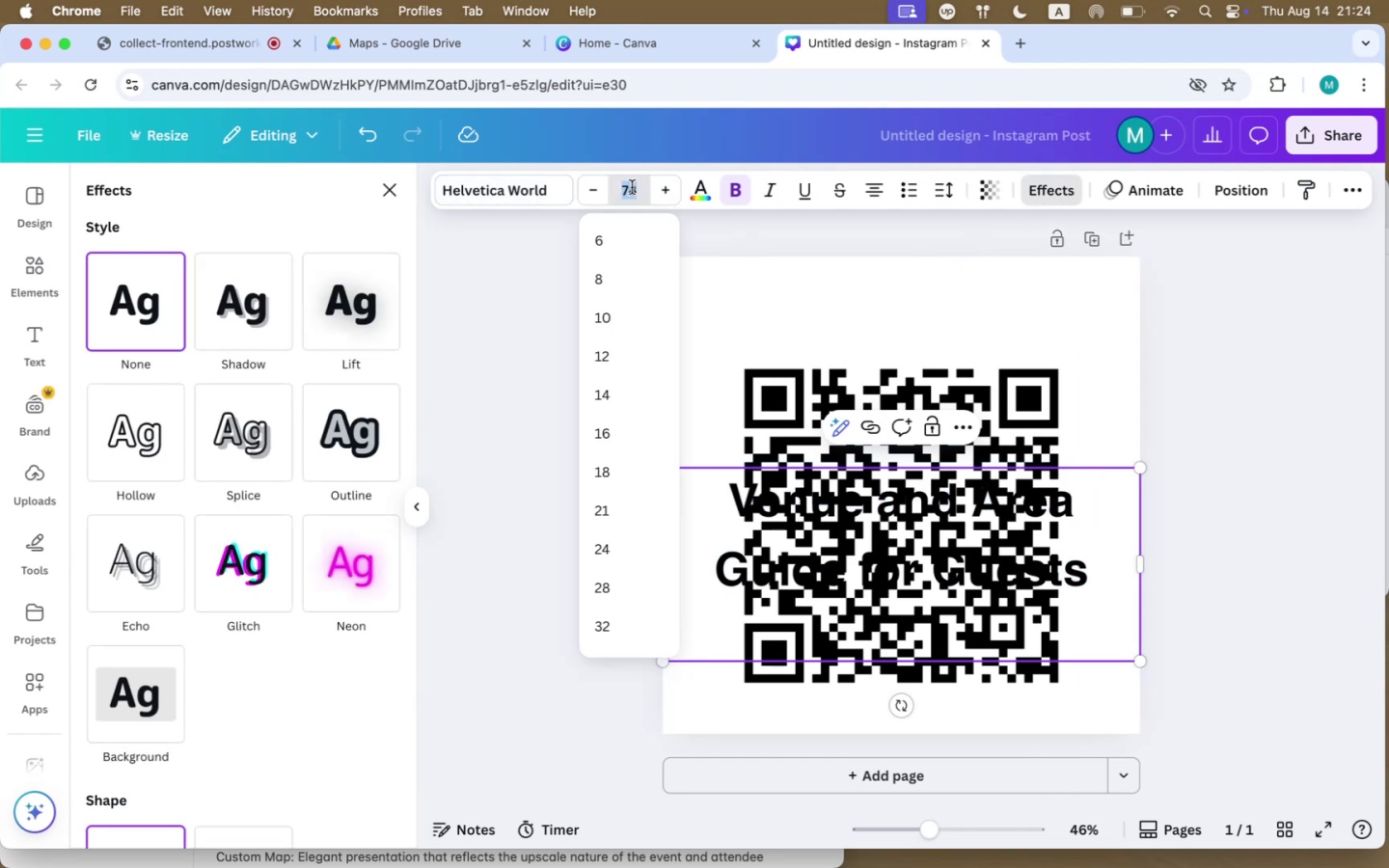 
type(50)
 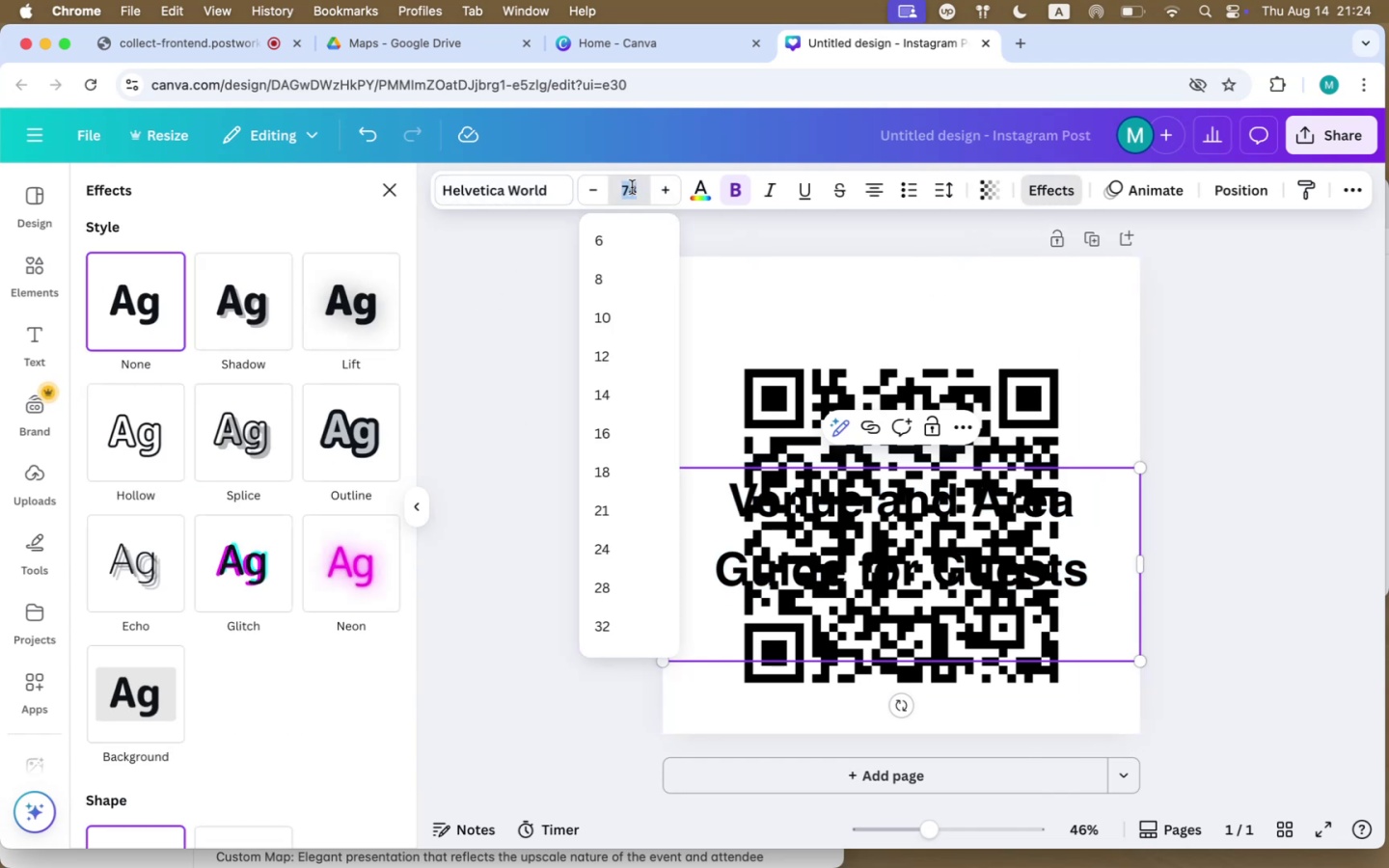 
key(Enter)
 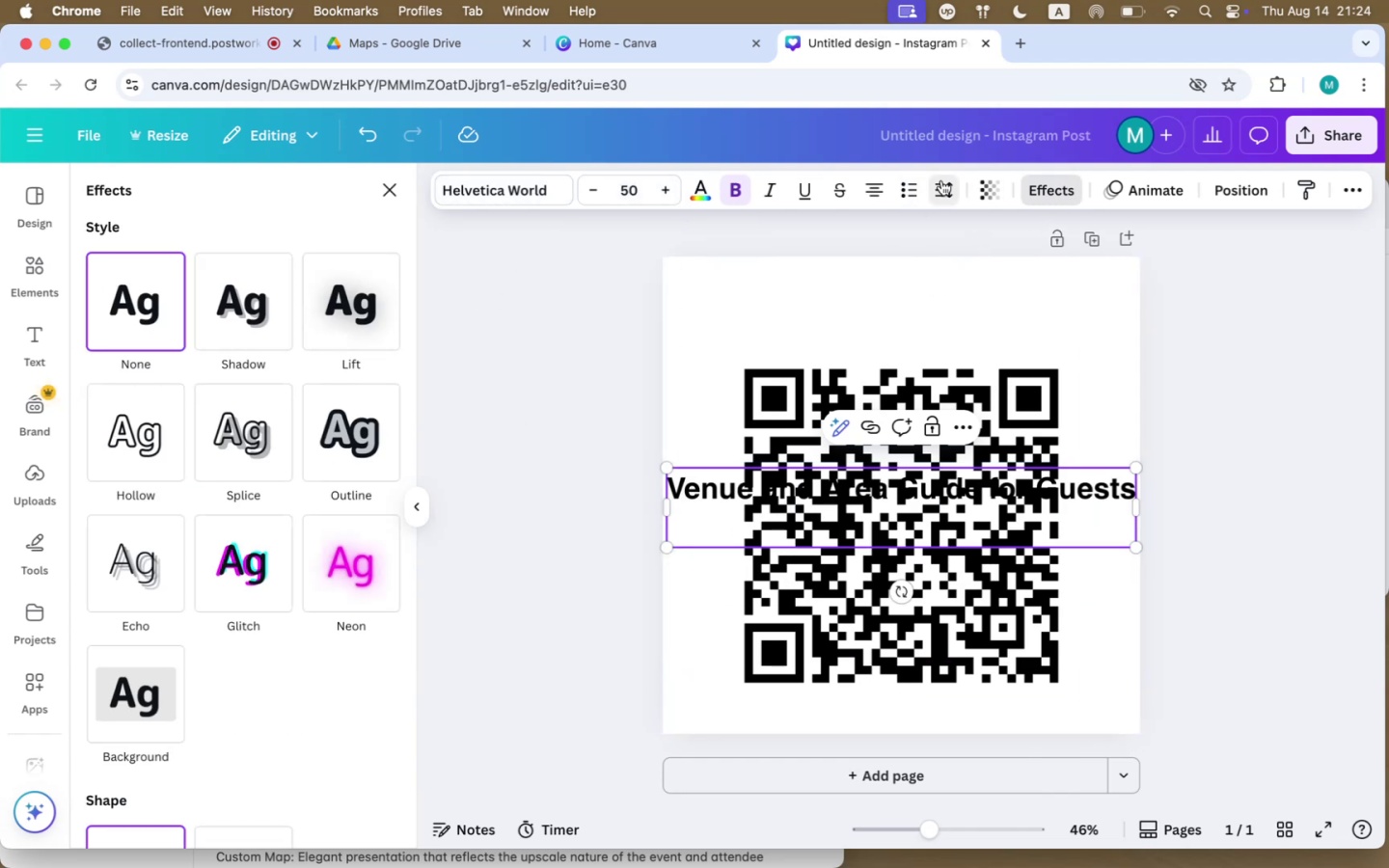 
wait(6.64)
 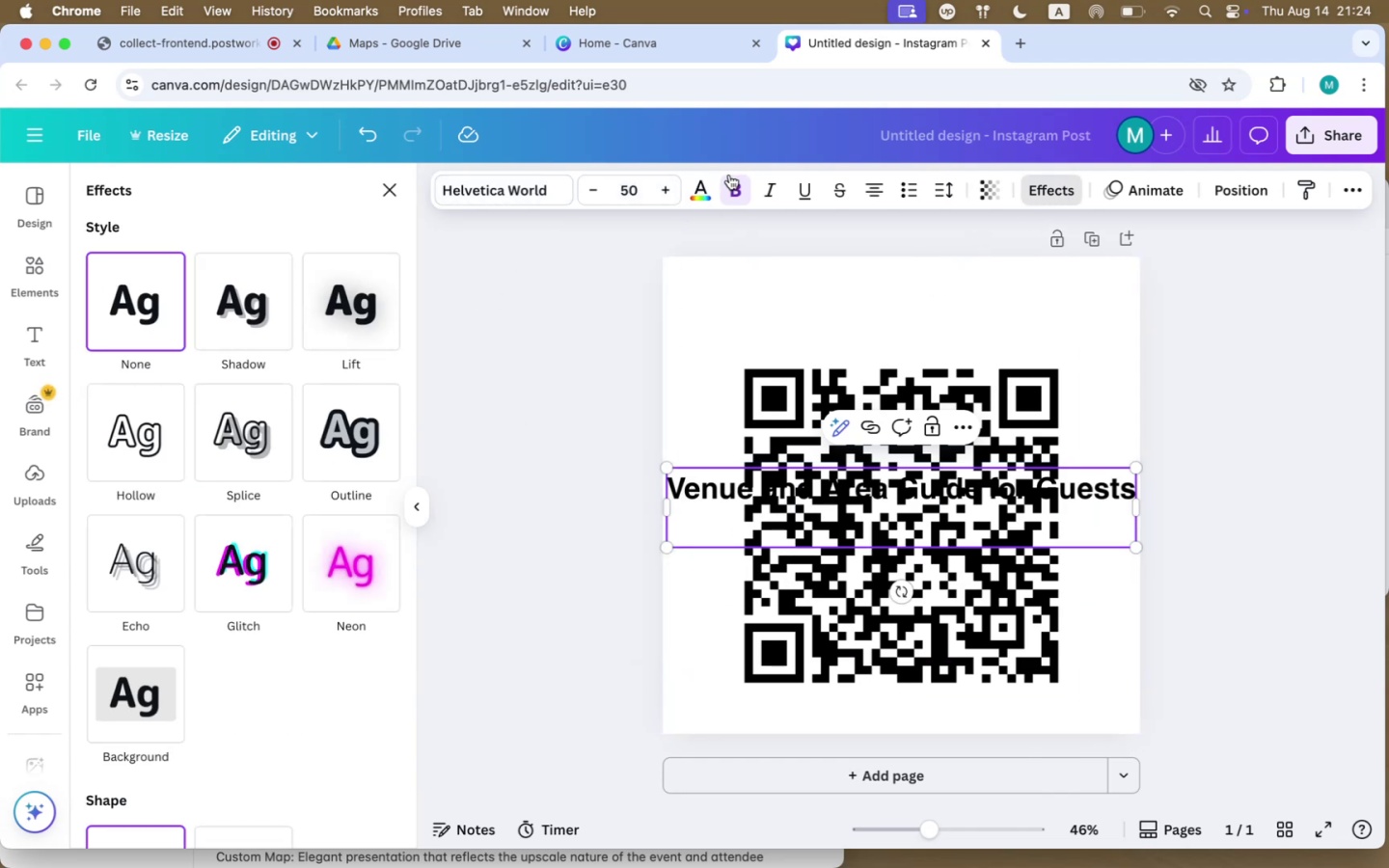 
left_click_drag(start_coordinate=[879, 268], to_coordinate=[848, 275])
 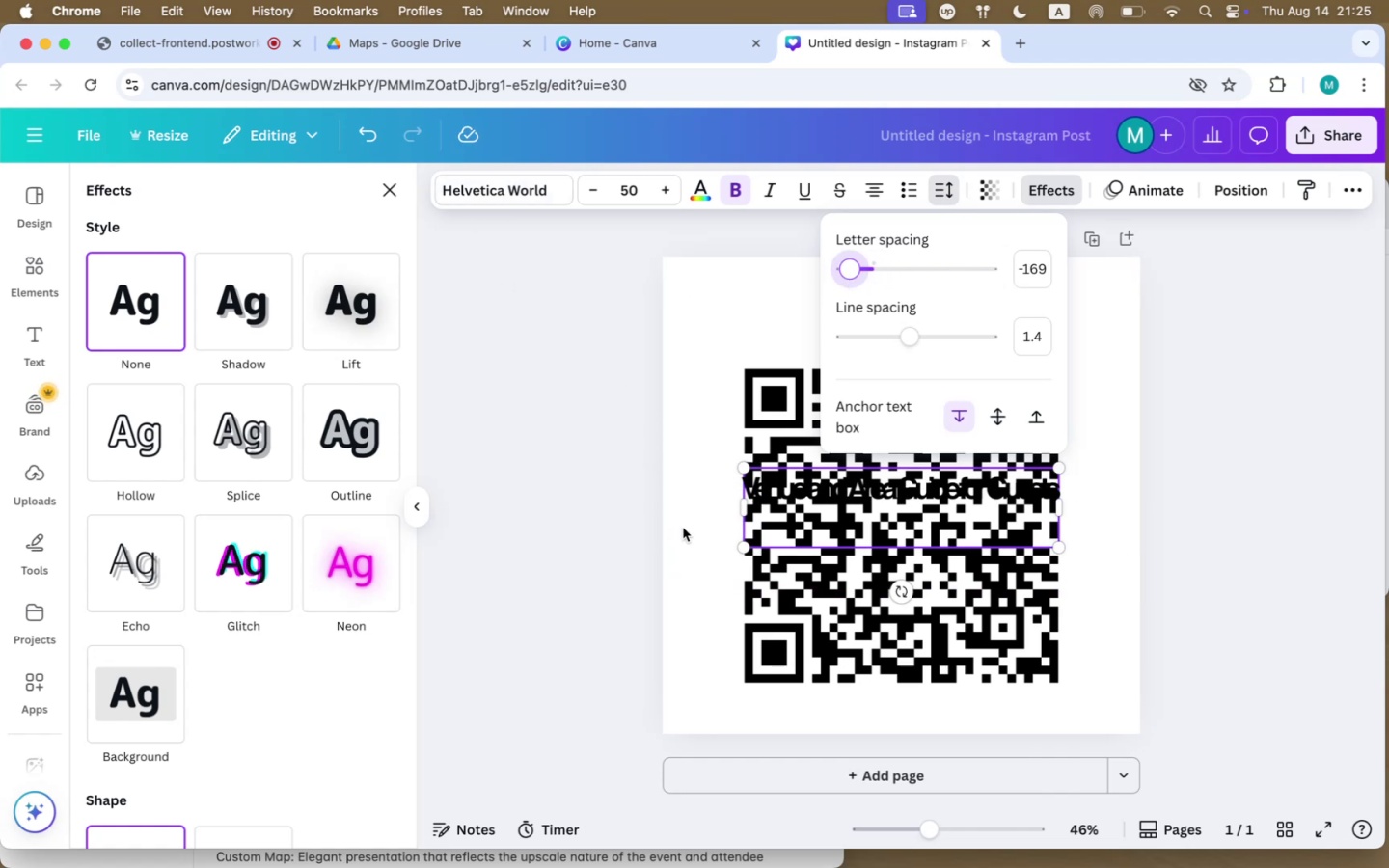 
left_click_drag(start_coordinate=[875, 488], to_coordinate=[831, 359])
 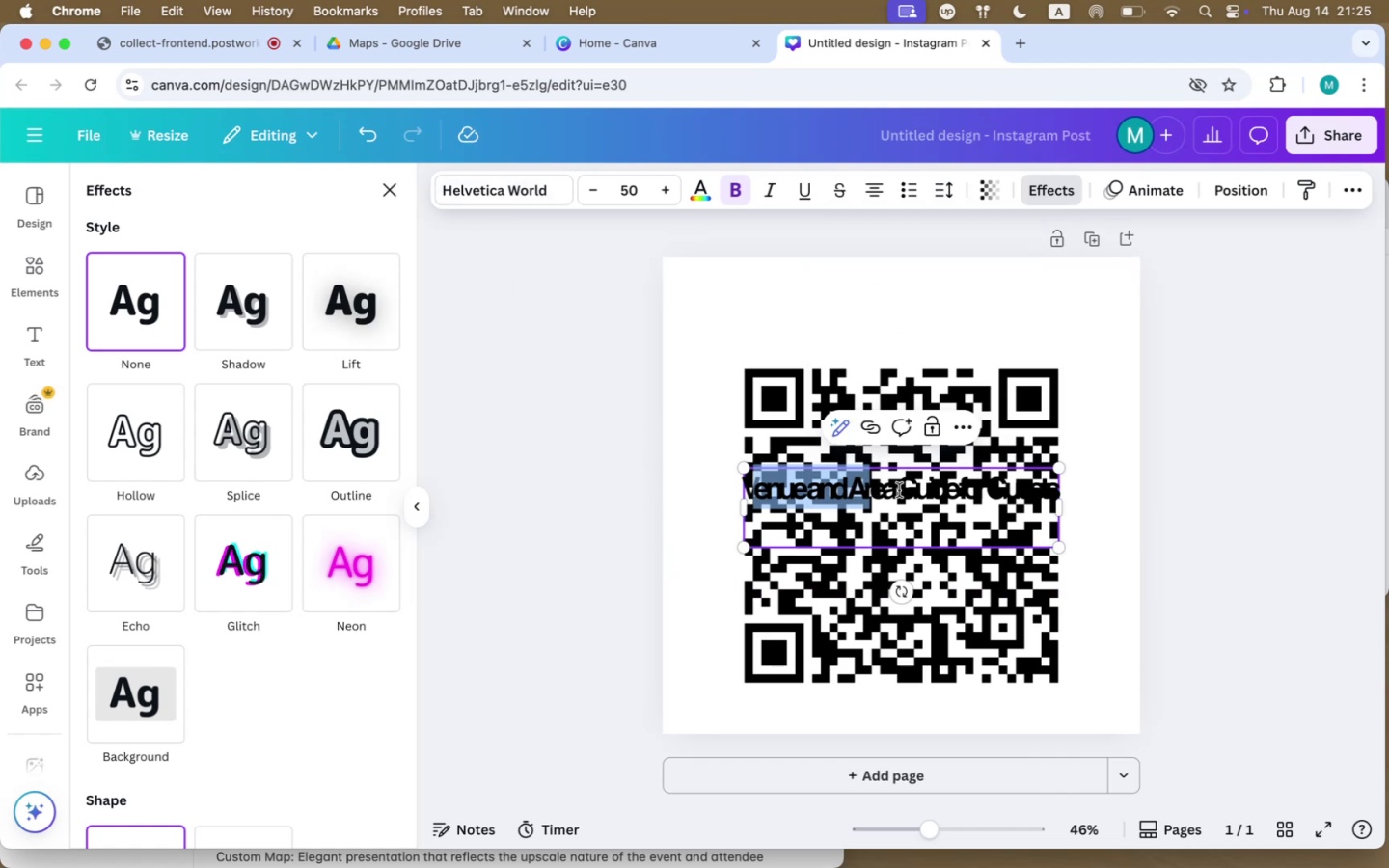 
left_click_drag(start_coordinate=[899, 497], to_coordinate=[884, 361])
 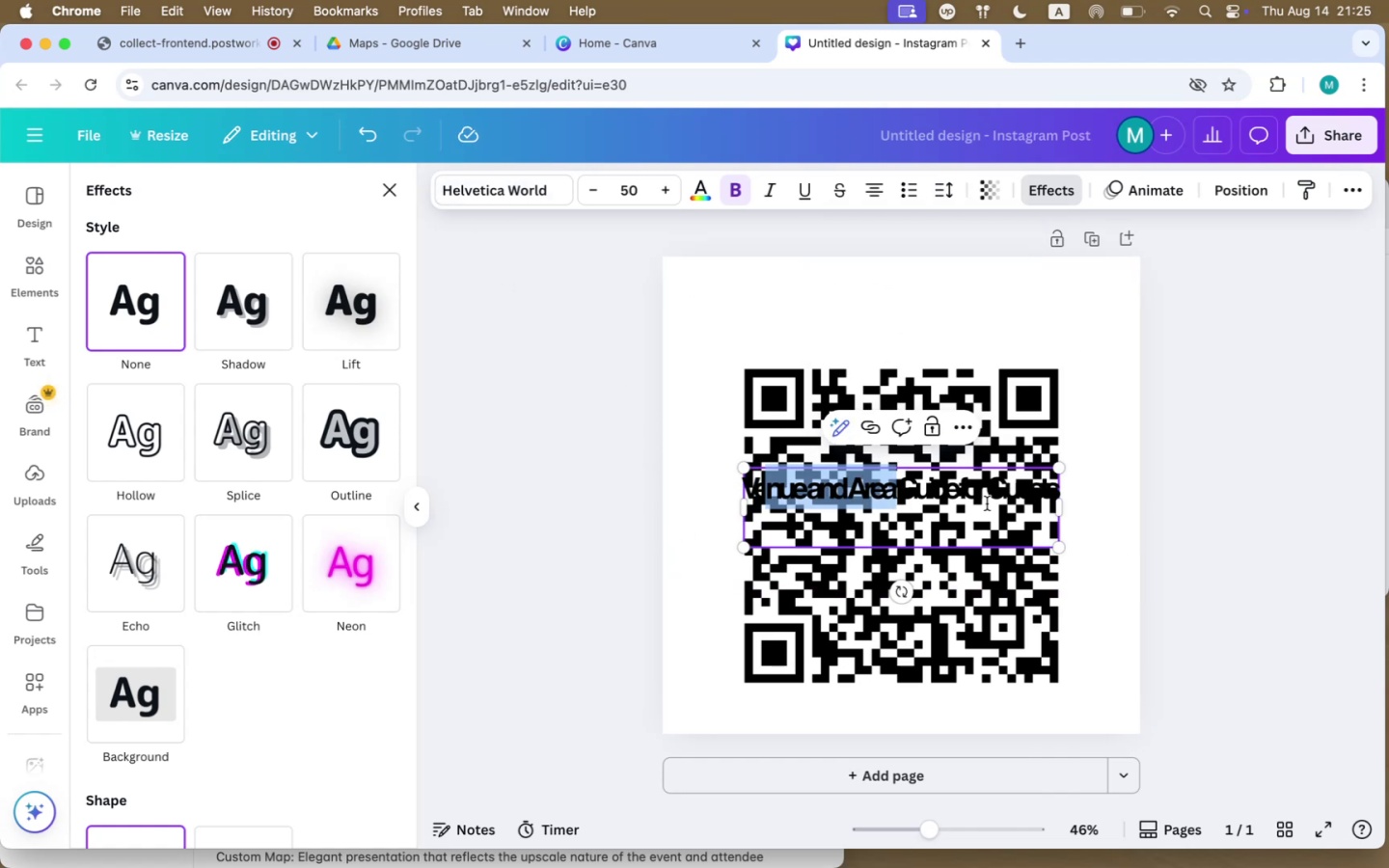 
left_click_drag(start_coordinate=[991, 490], to_coordinate=[984, 513])
 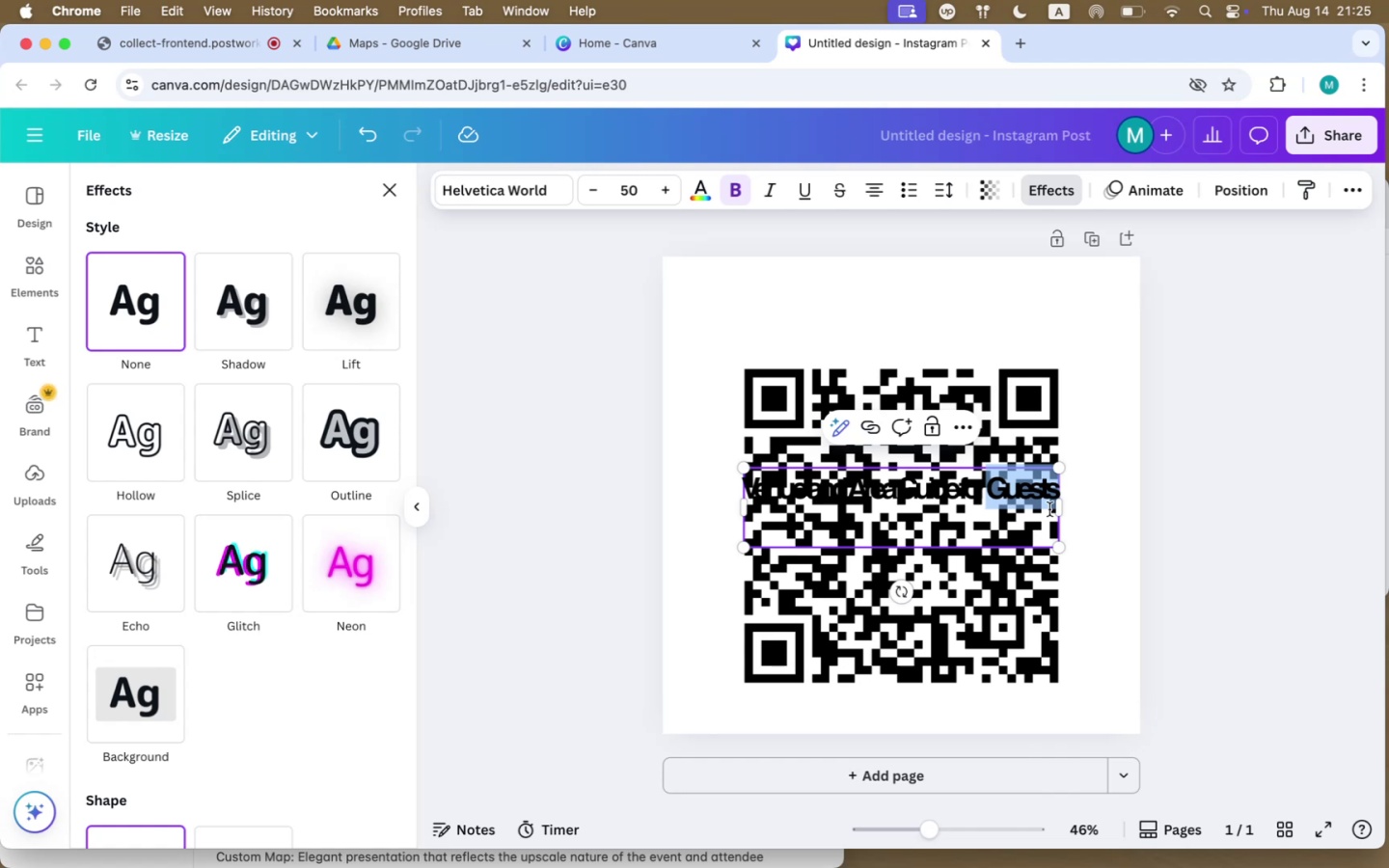 
left_click([1103, 492])
 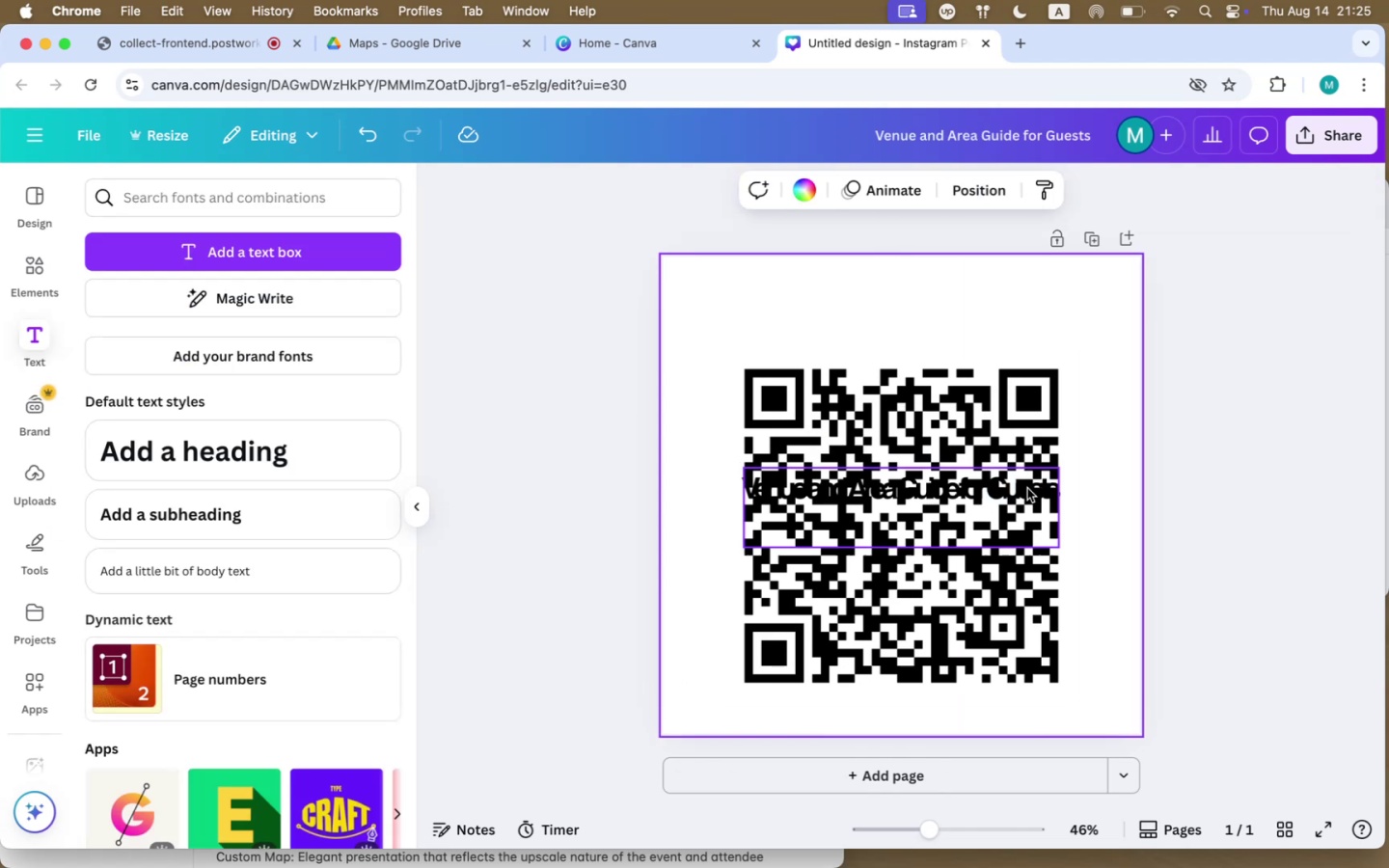 
left_click([1024, 487])
 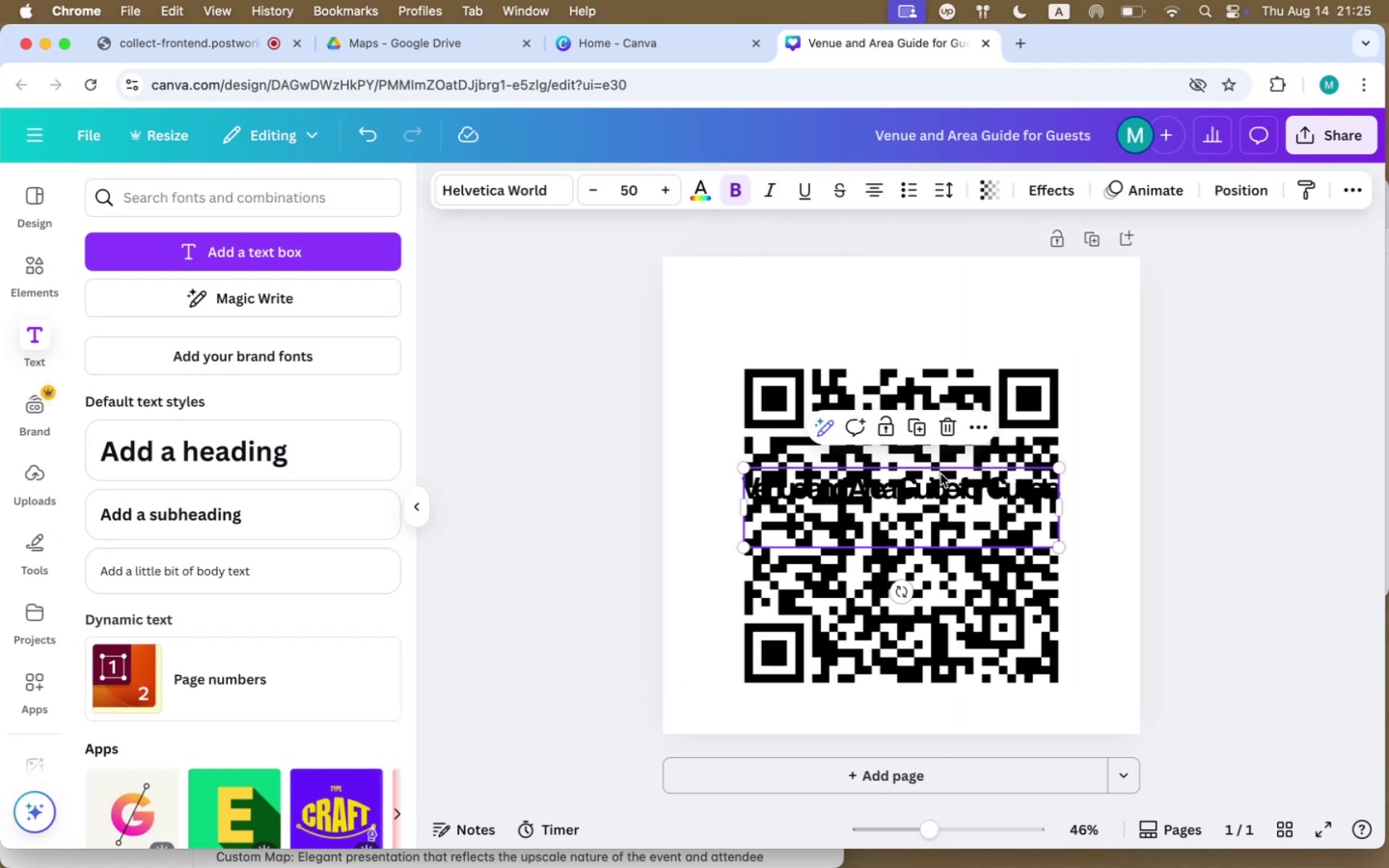 
left_click_drag(start_coordinate=[957, 483], to_coordinate=[955, 320])
 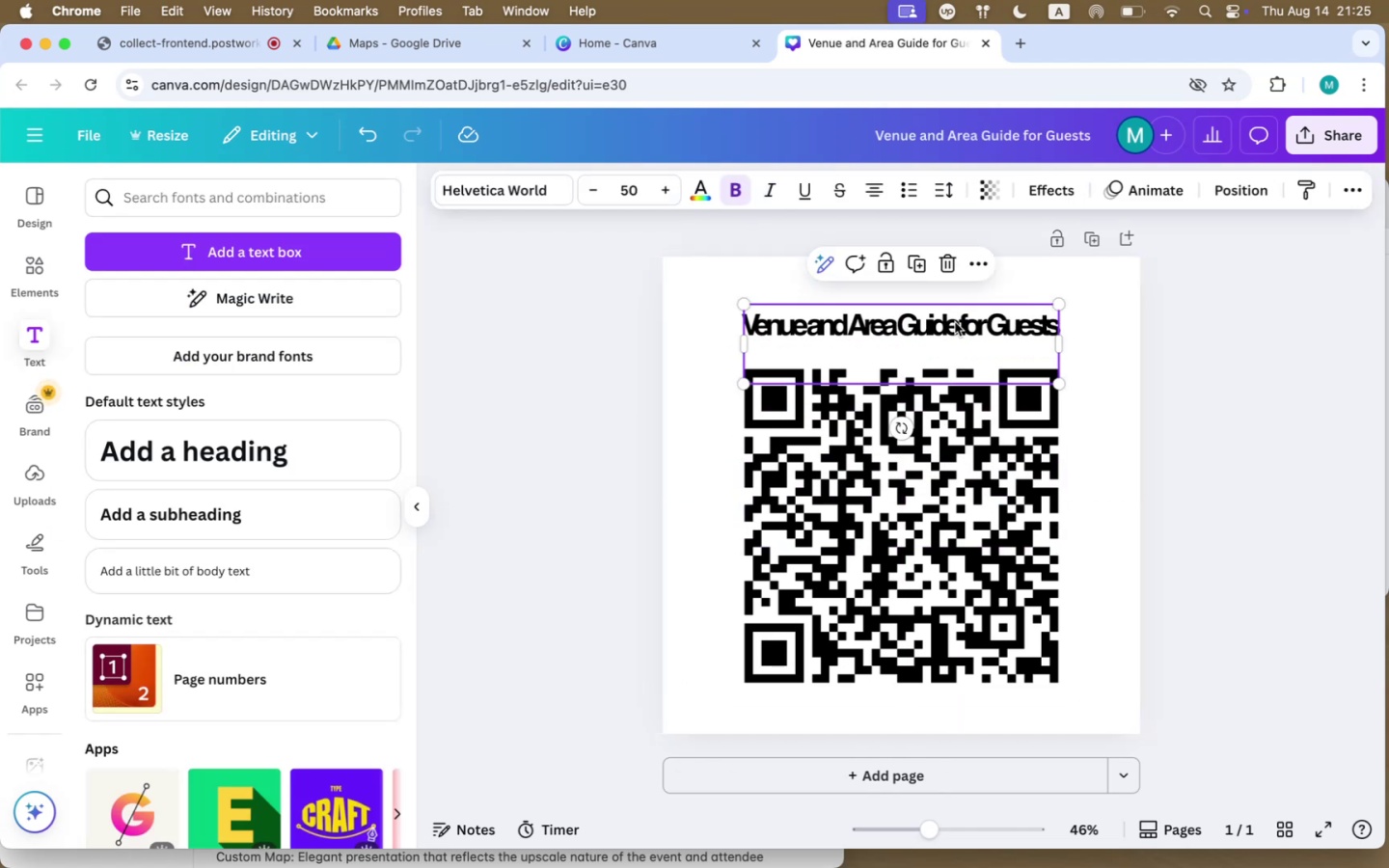 
double_click([955, 323])
 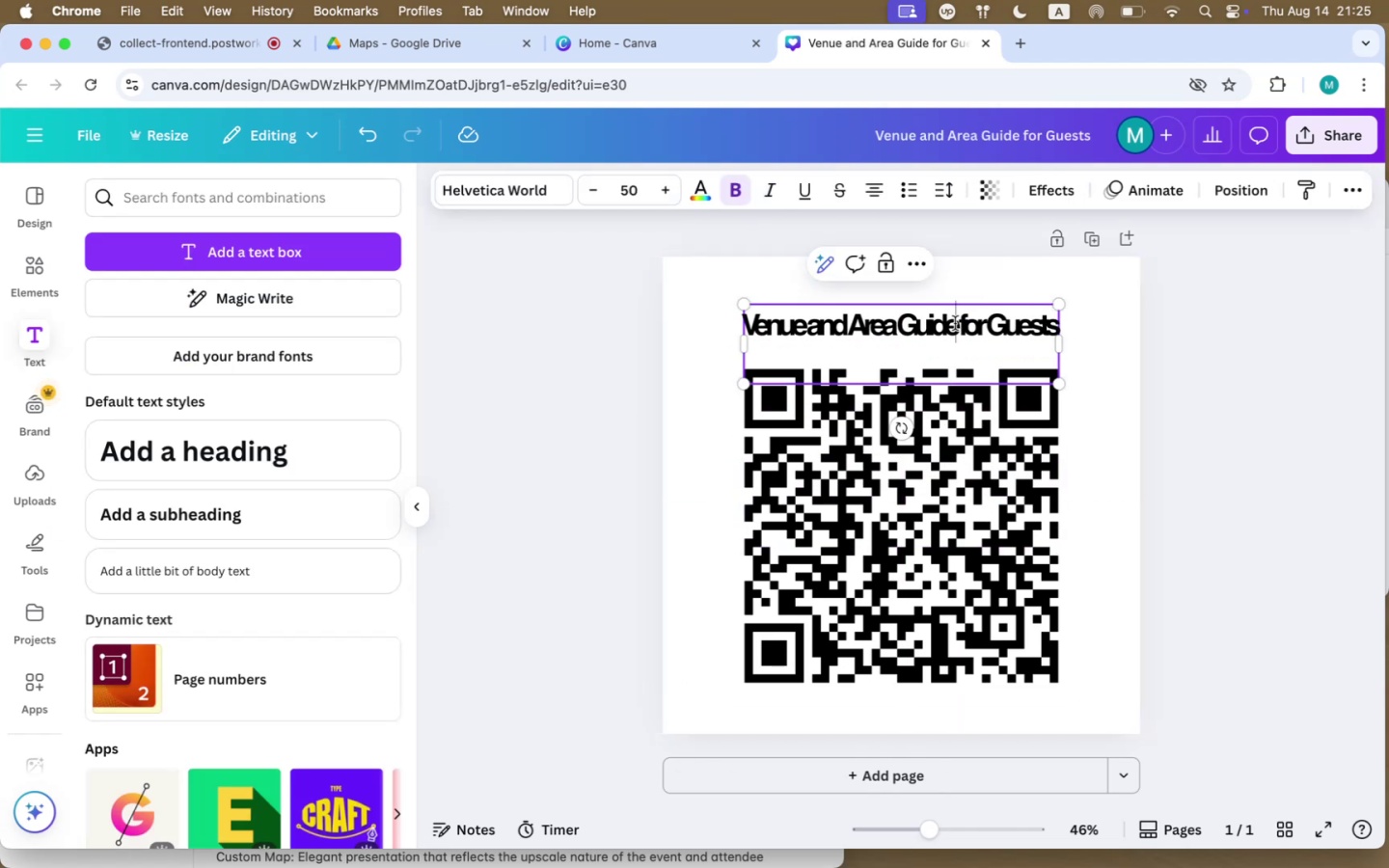 
triple_click([955, 323])
 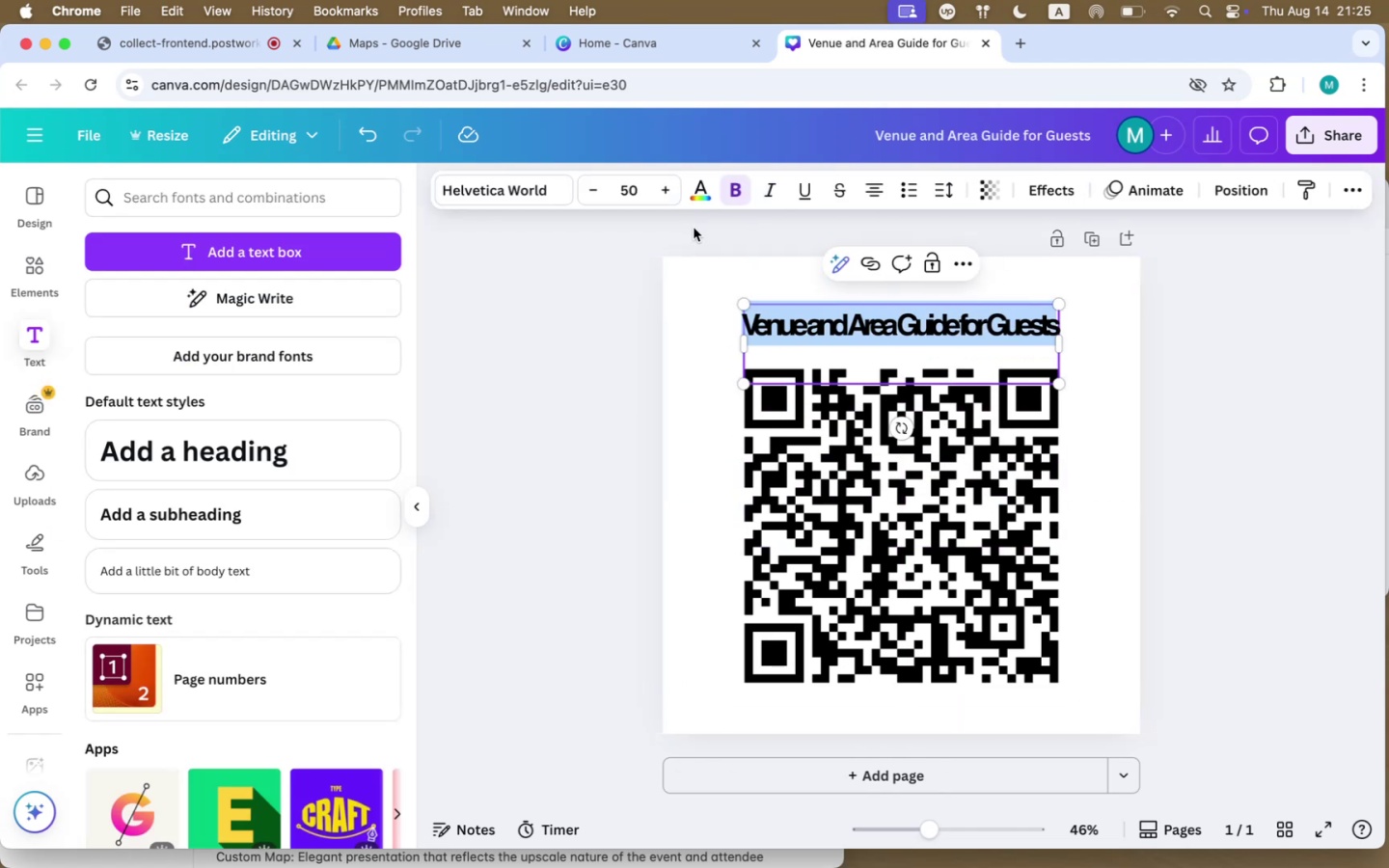 
left_click([637, 197])
 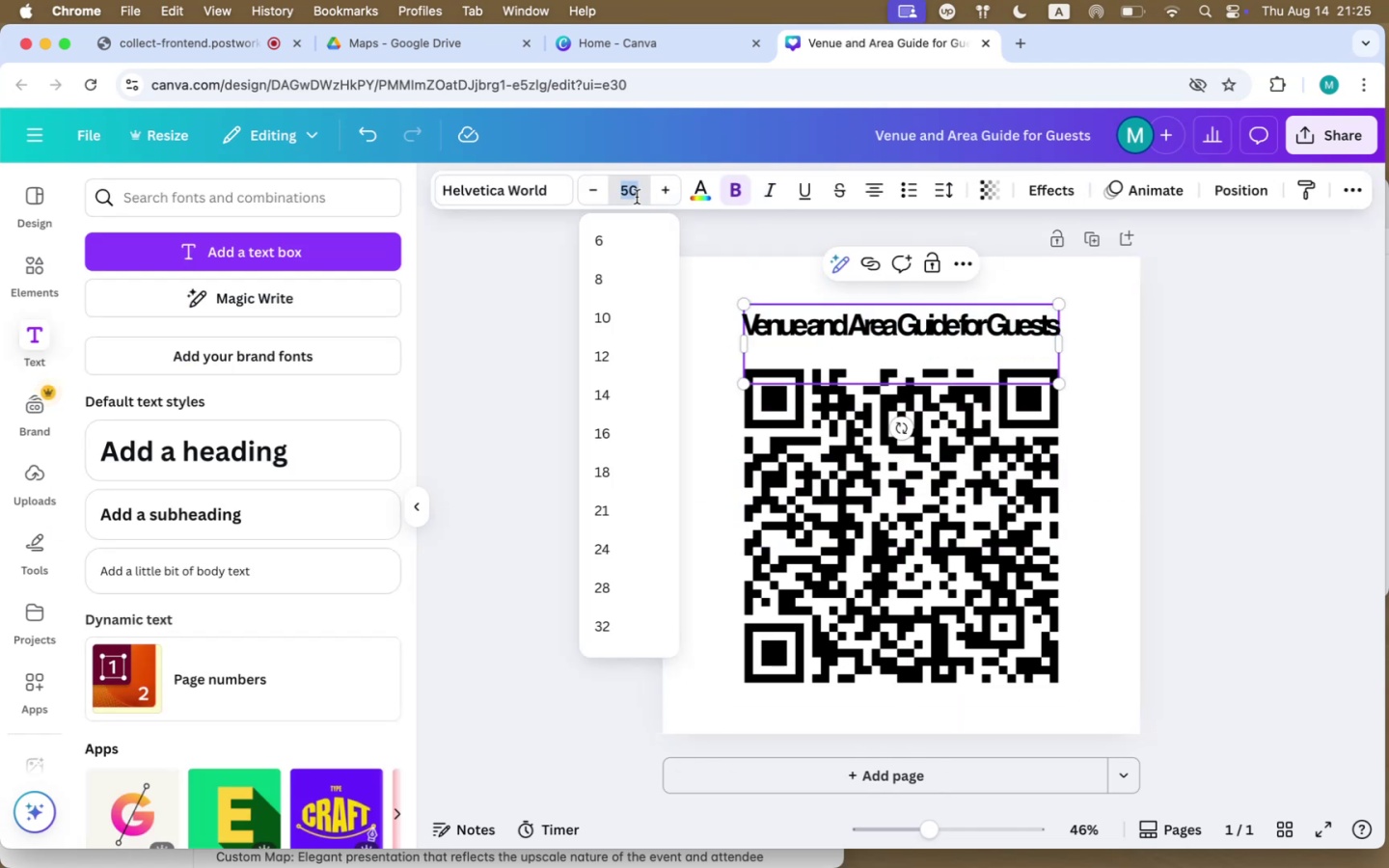 
type(40)
 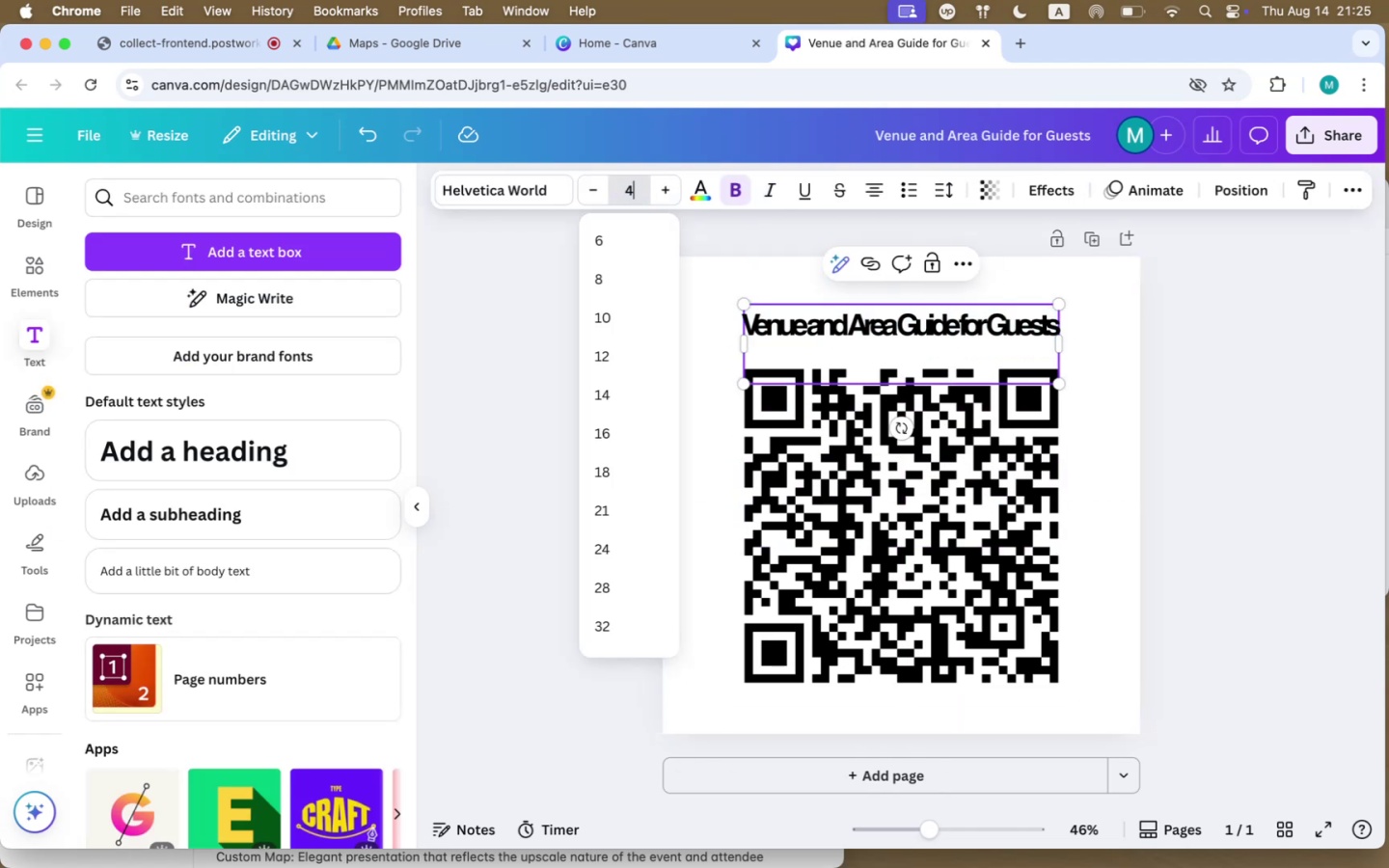 
key(Enter)
 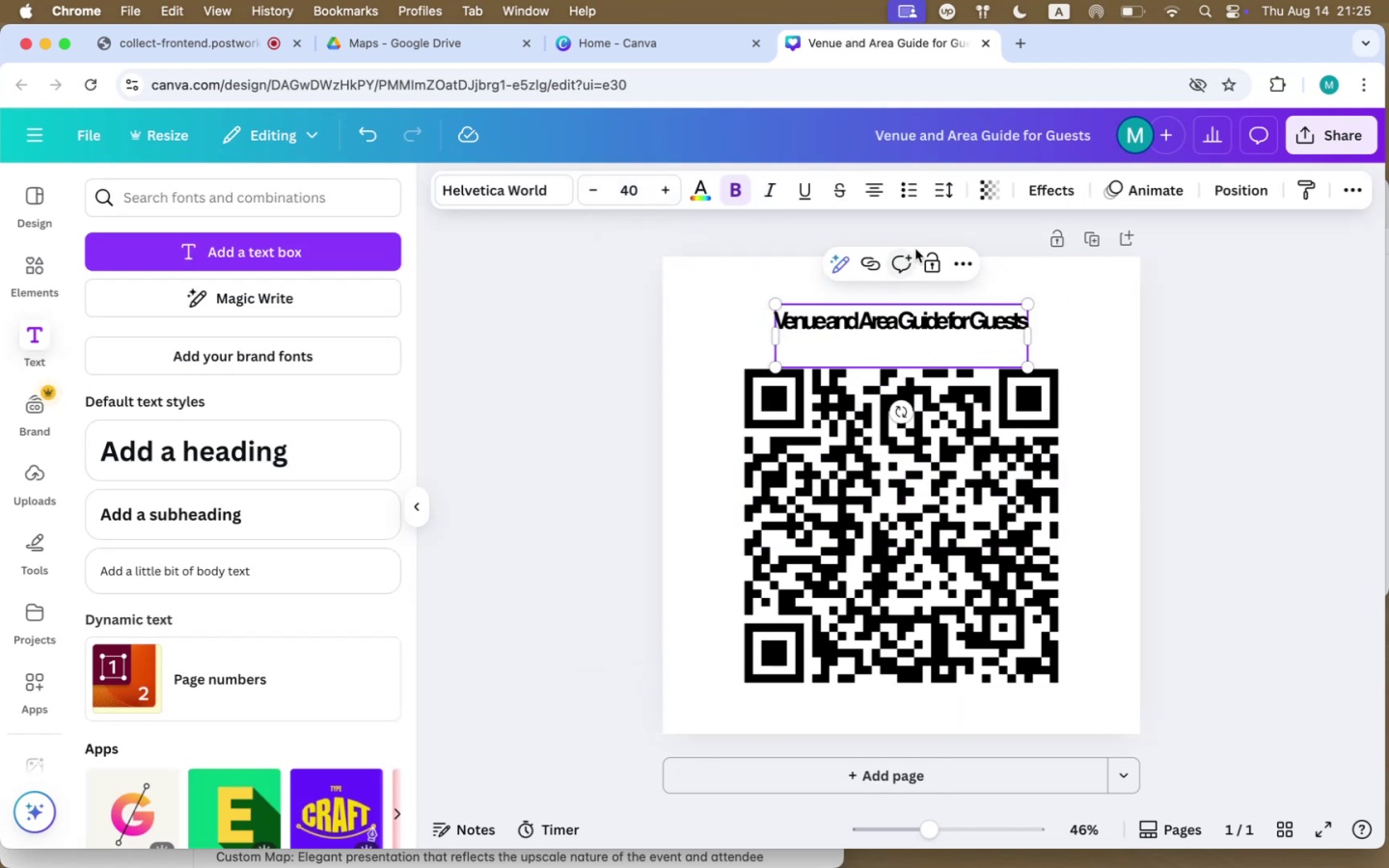 
left_click([989, 199])
 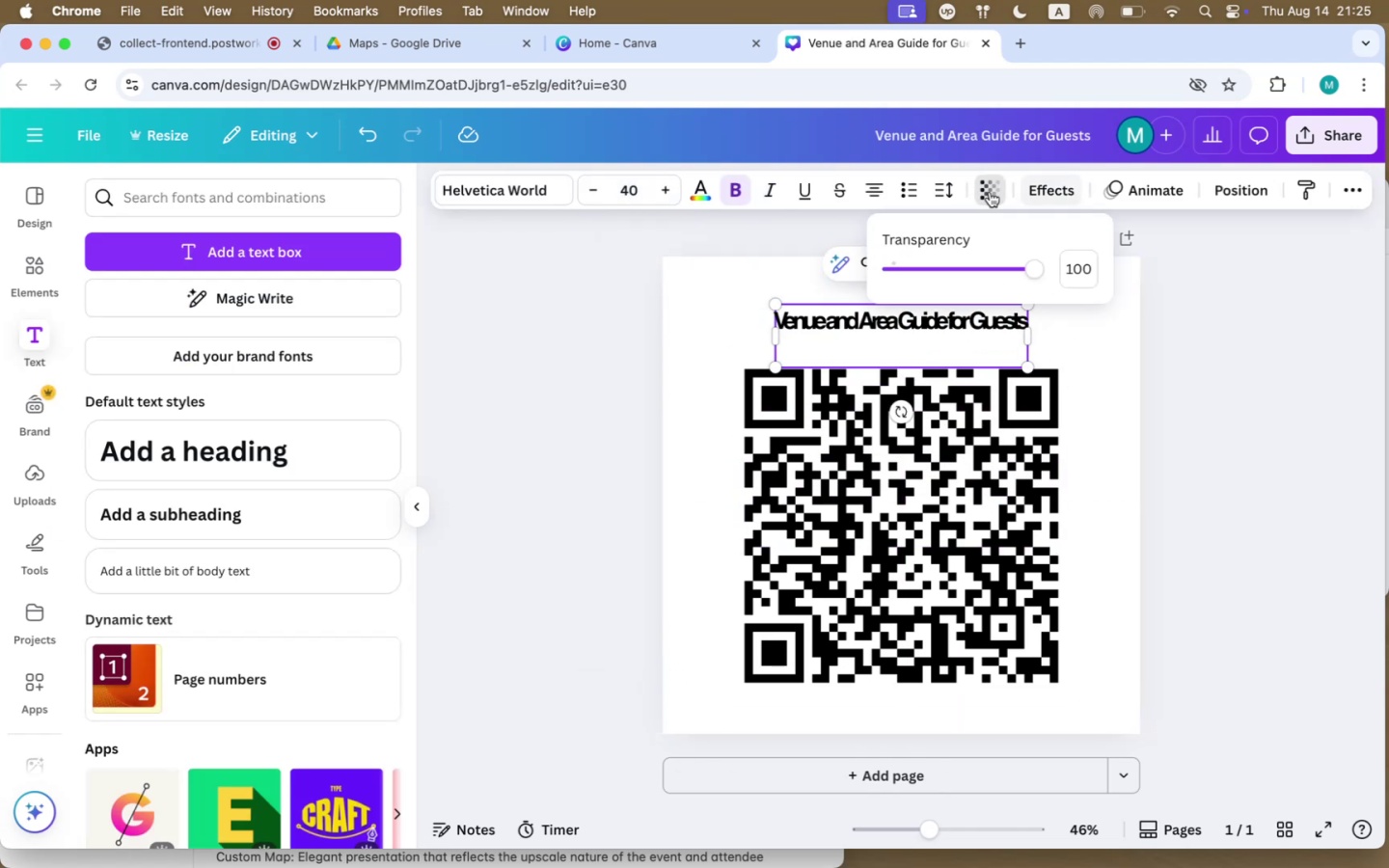 
left_click([950, 191])
 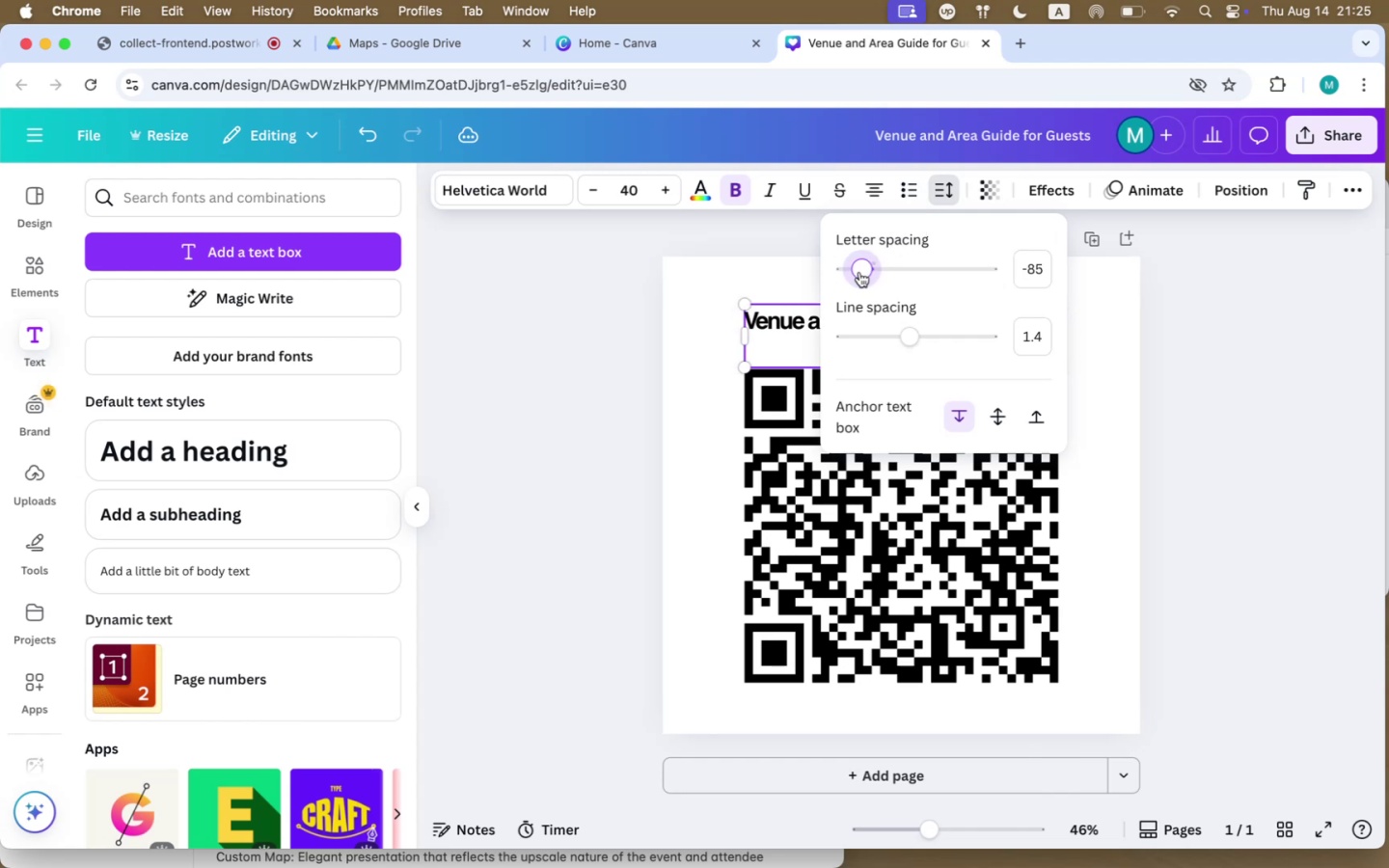 
left_click([1110, 362])
 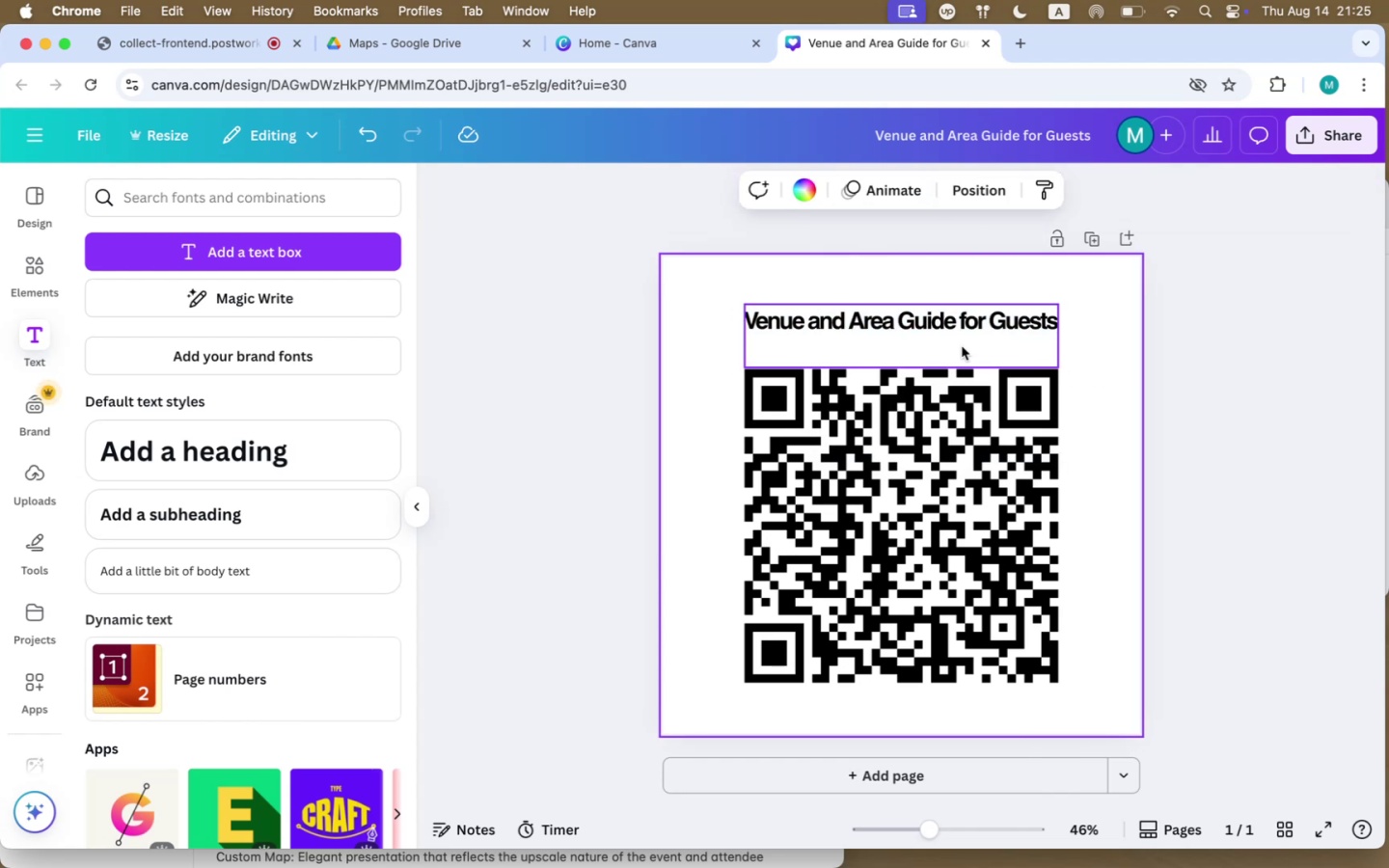 
left_click_drag(start_coordinate=[953, 323], to_coordinate=[949, 348])
 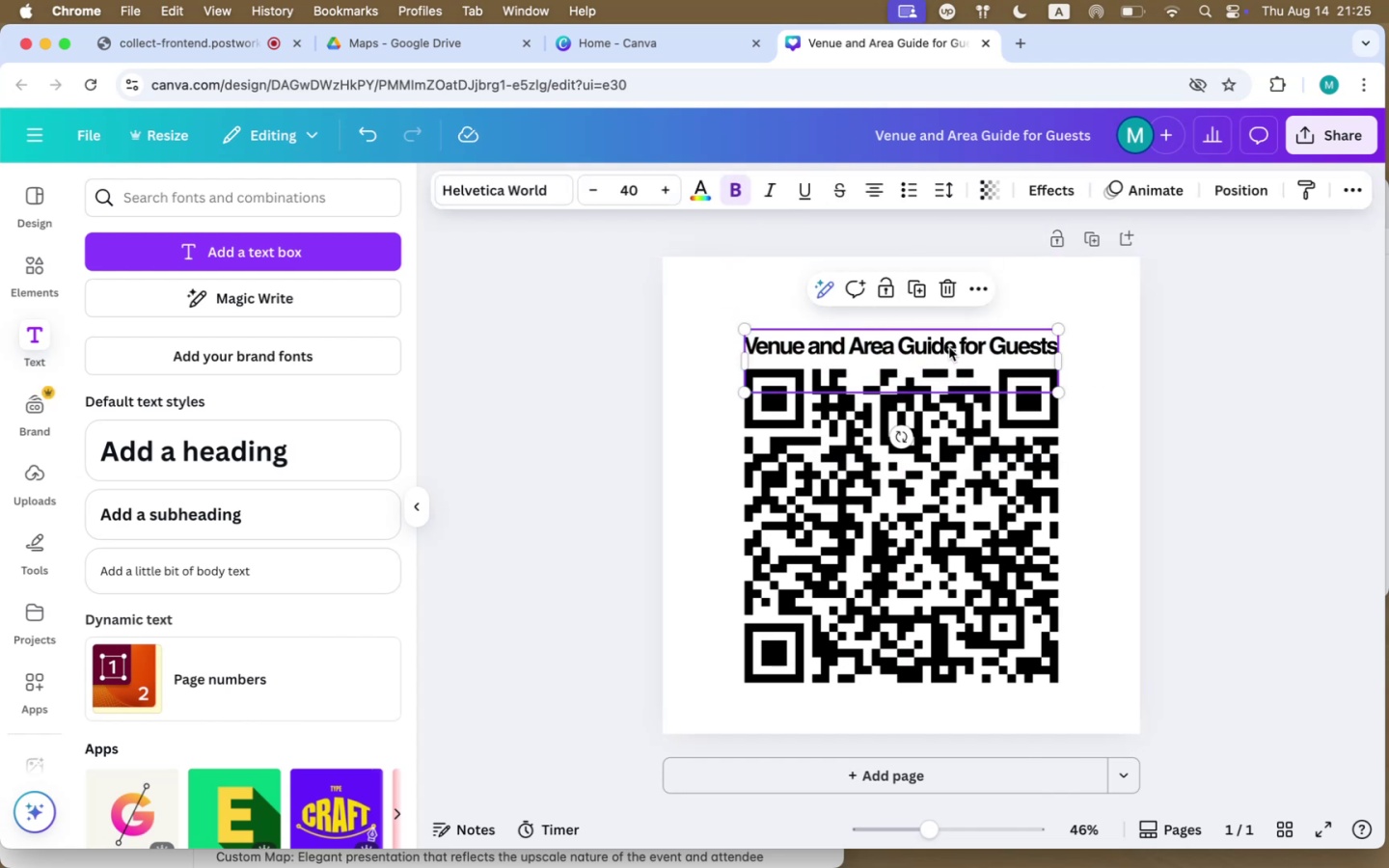 
hold_key(key=OptionLeft, duration=2.67)
left_click_drag(start_coordinate=[953, 343], to_coordinate=[948, 314])
 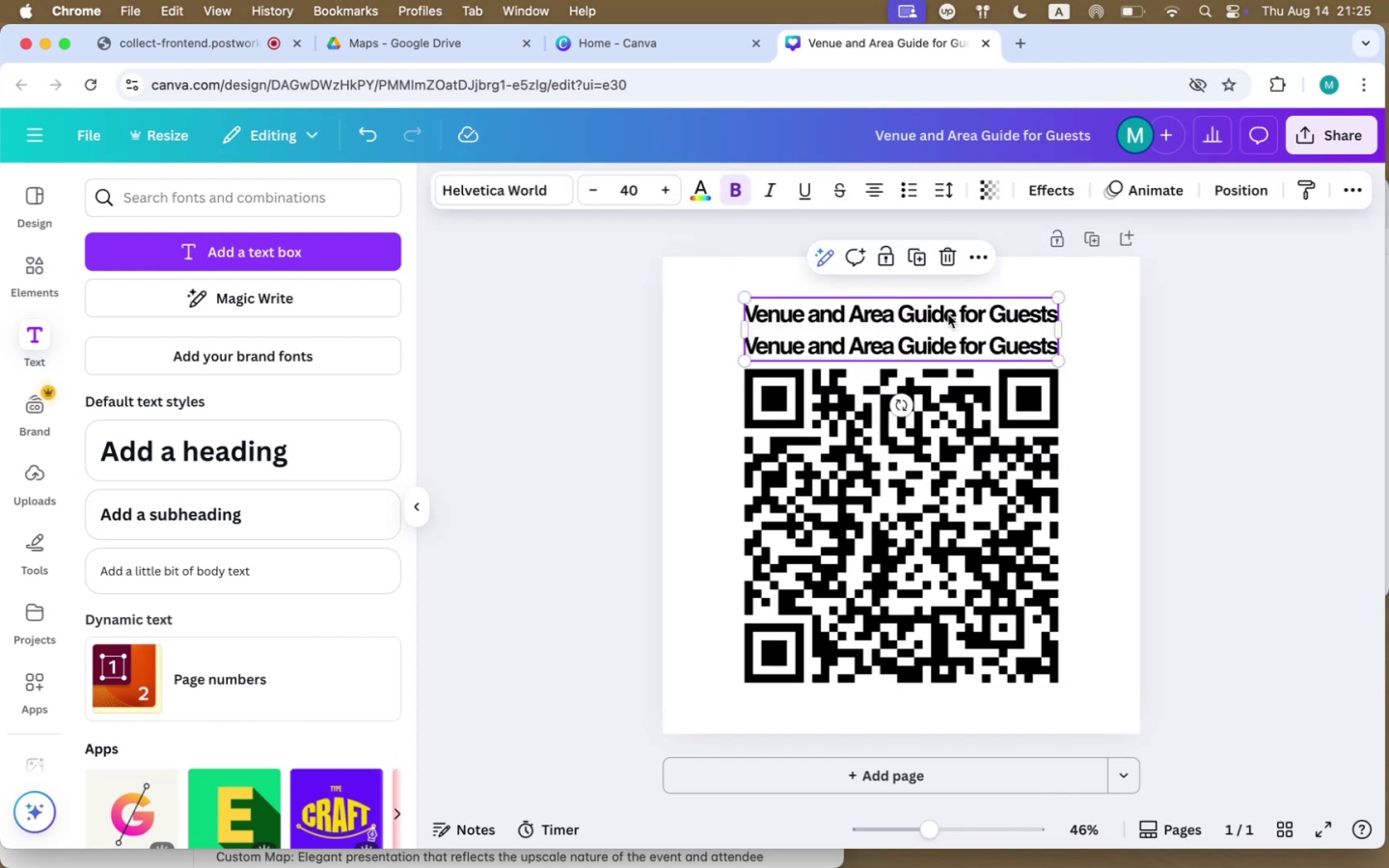 
key(Meta+CommandLeft)
 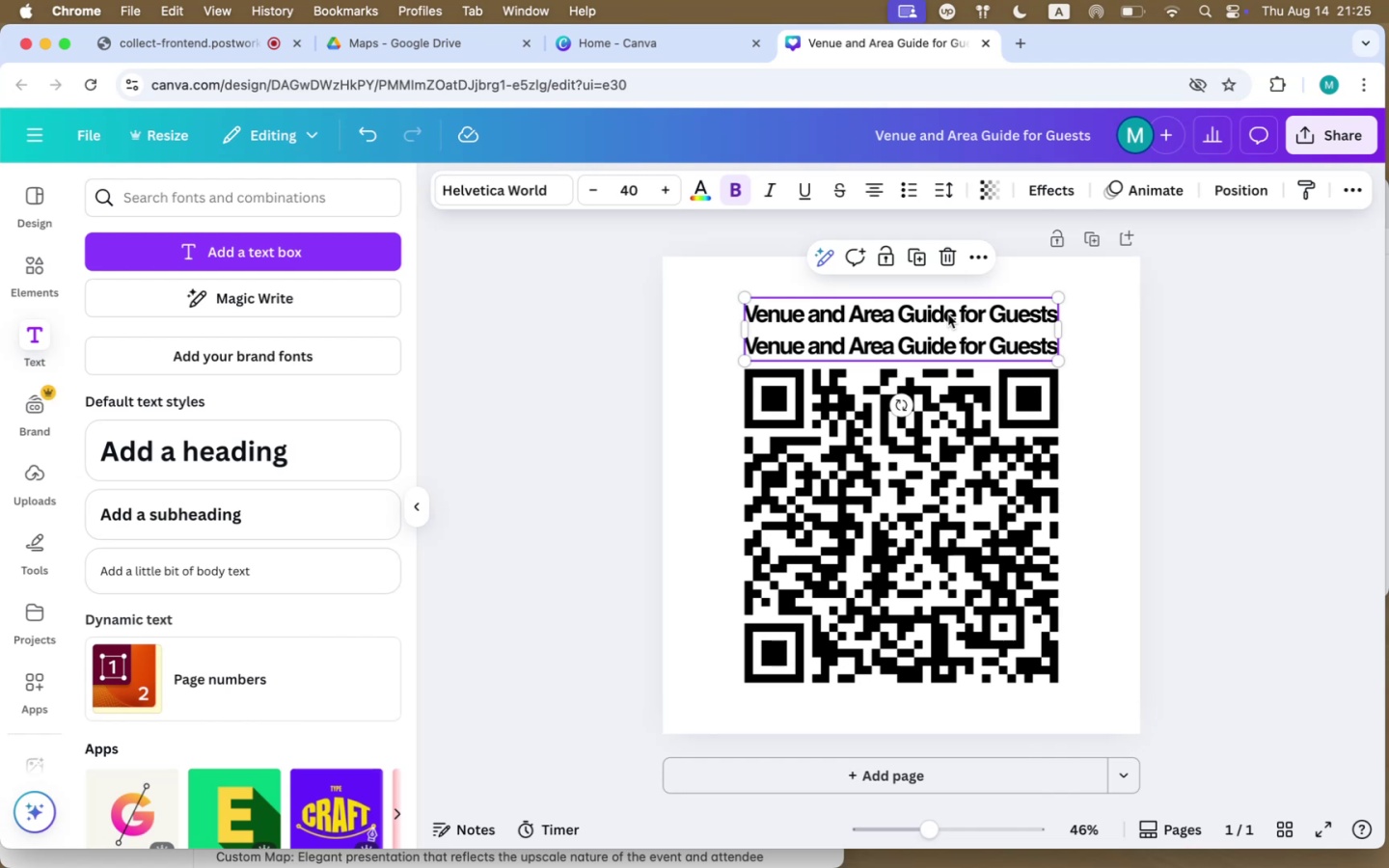 
key(Meta+Tab)
 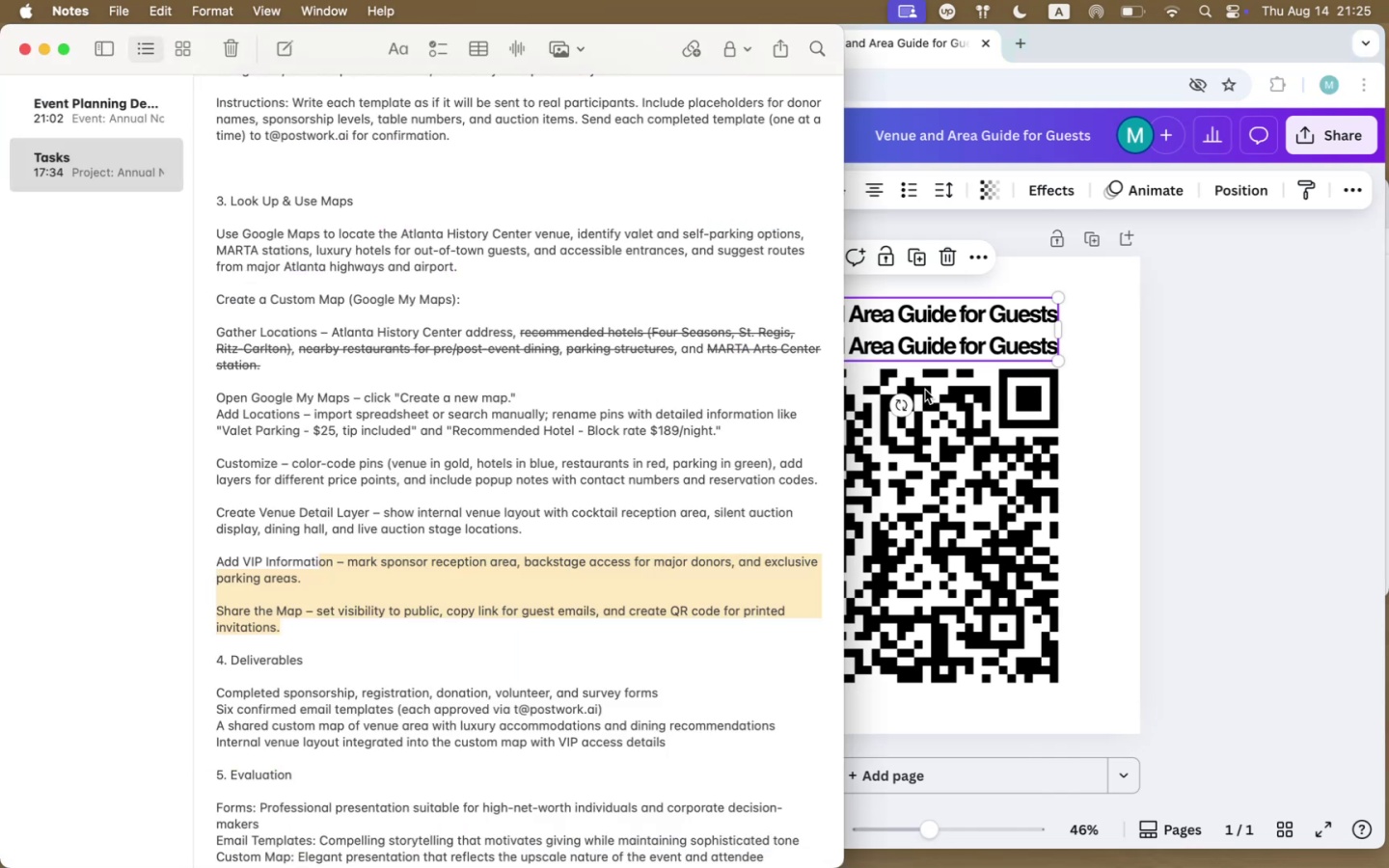 
scroll: coordinate [409, 442], scroll_direction: up, amount: 204.0
 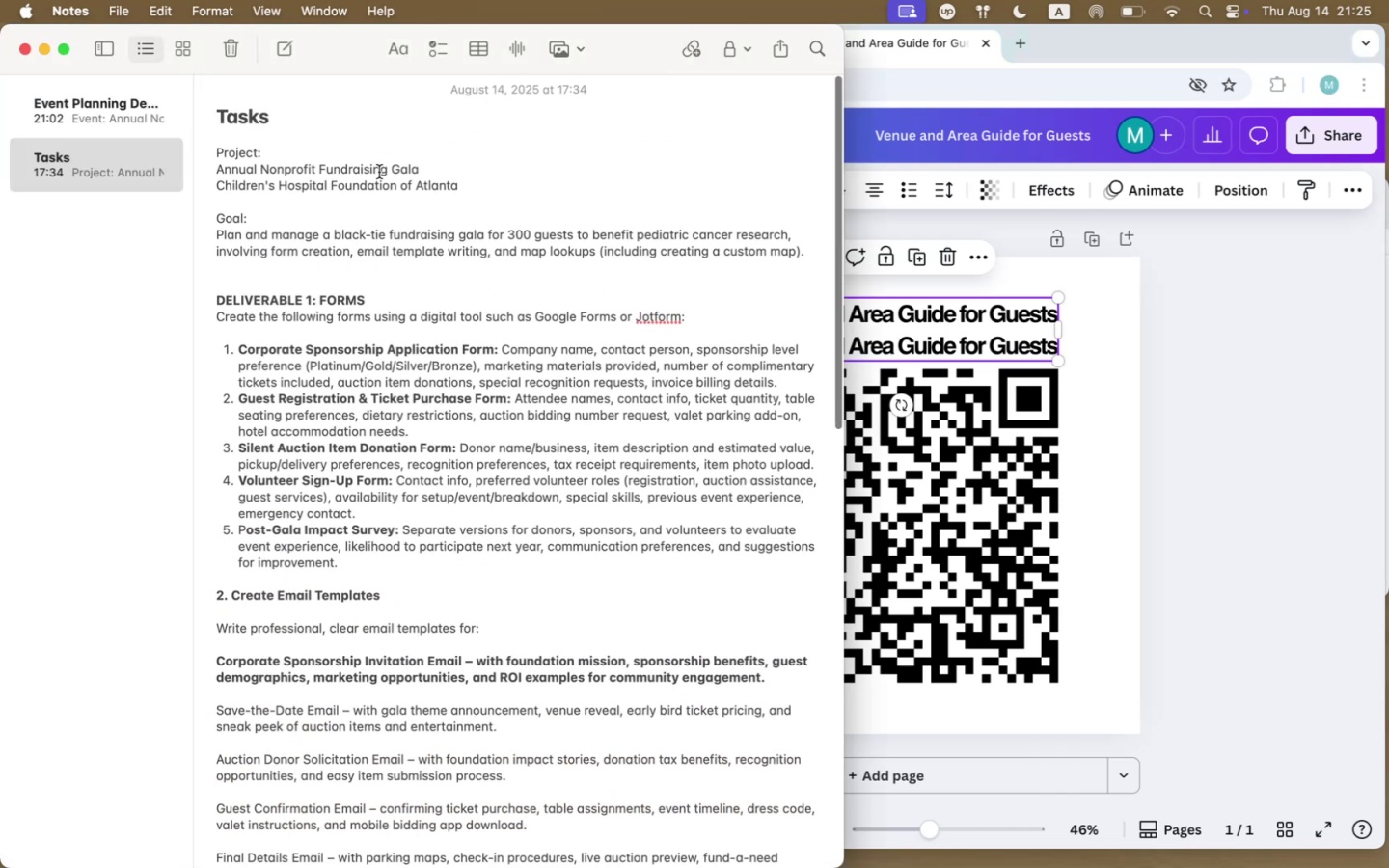 
left_click_drag(start_coordinate=[417, 170], to_coordinate=[206, 168])
 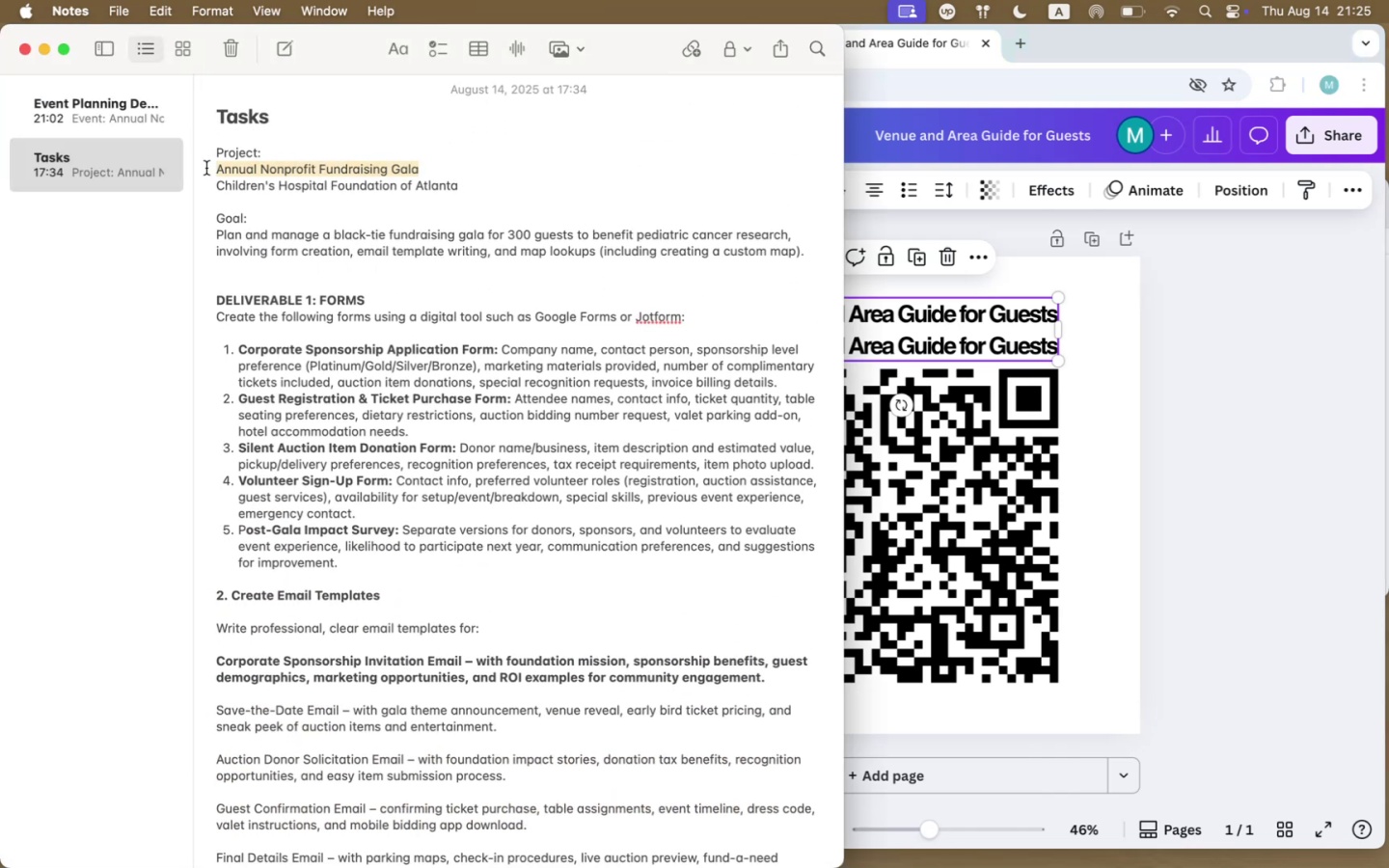 
key(Meta+C)
 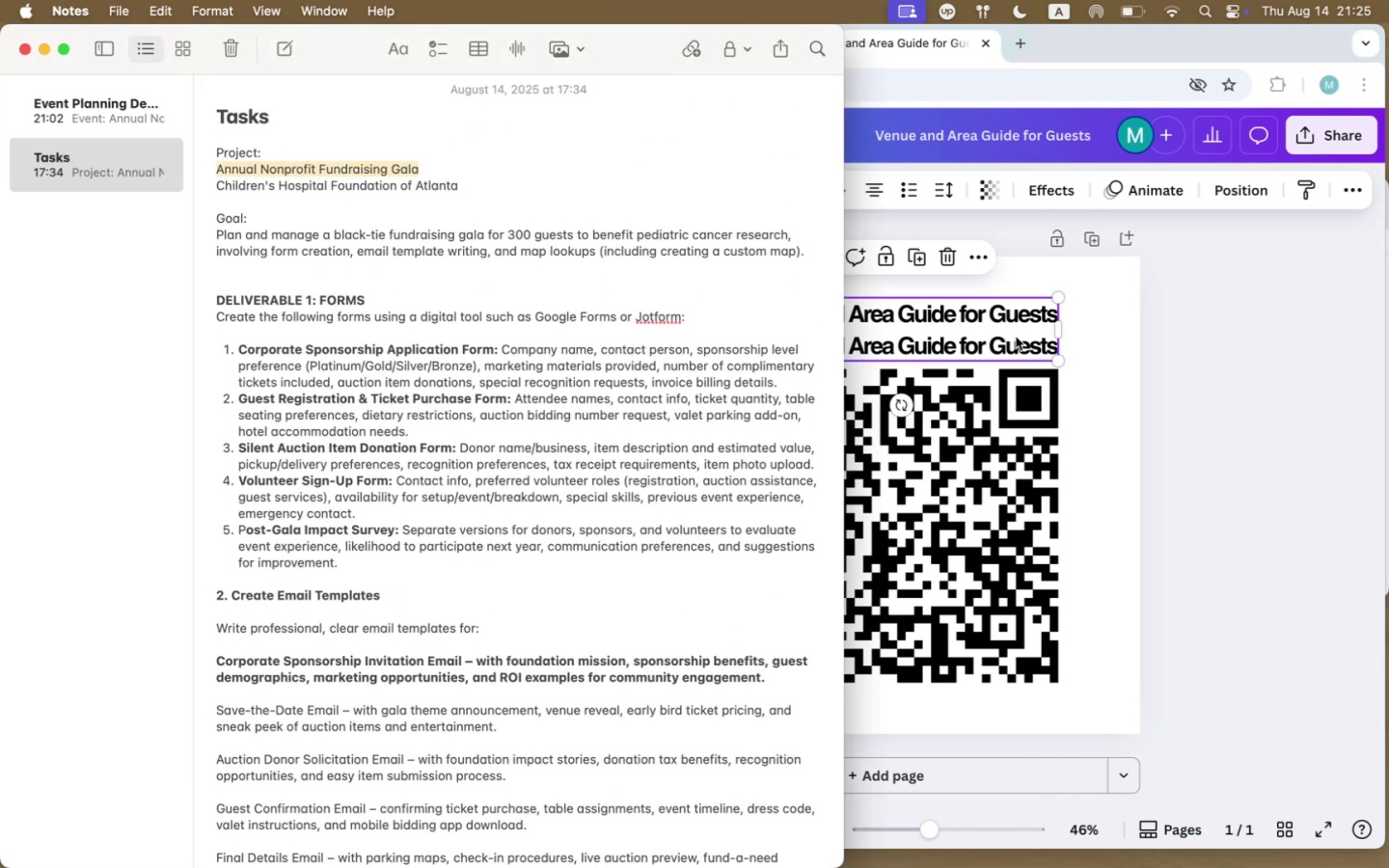 
double_click([985, 318])
 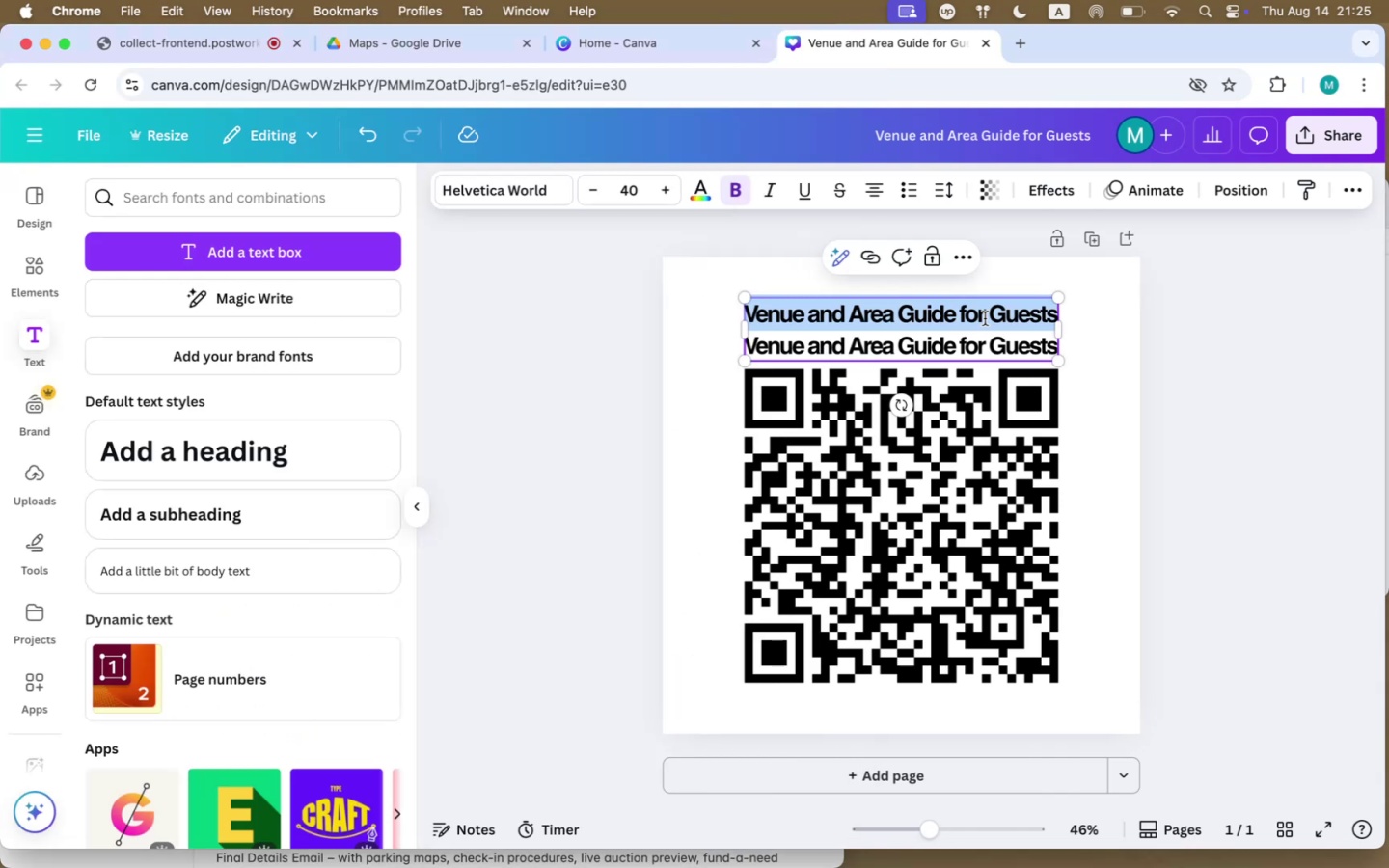 
key(Meta+CommandLeft)
 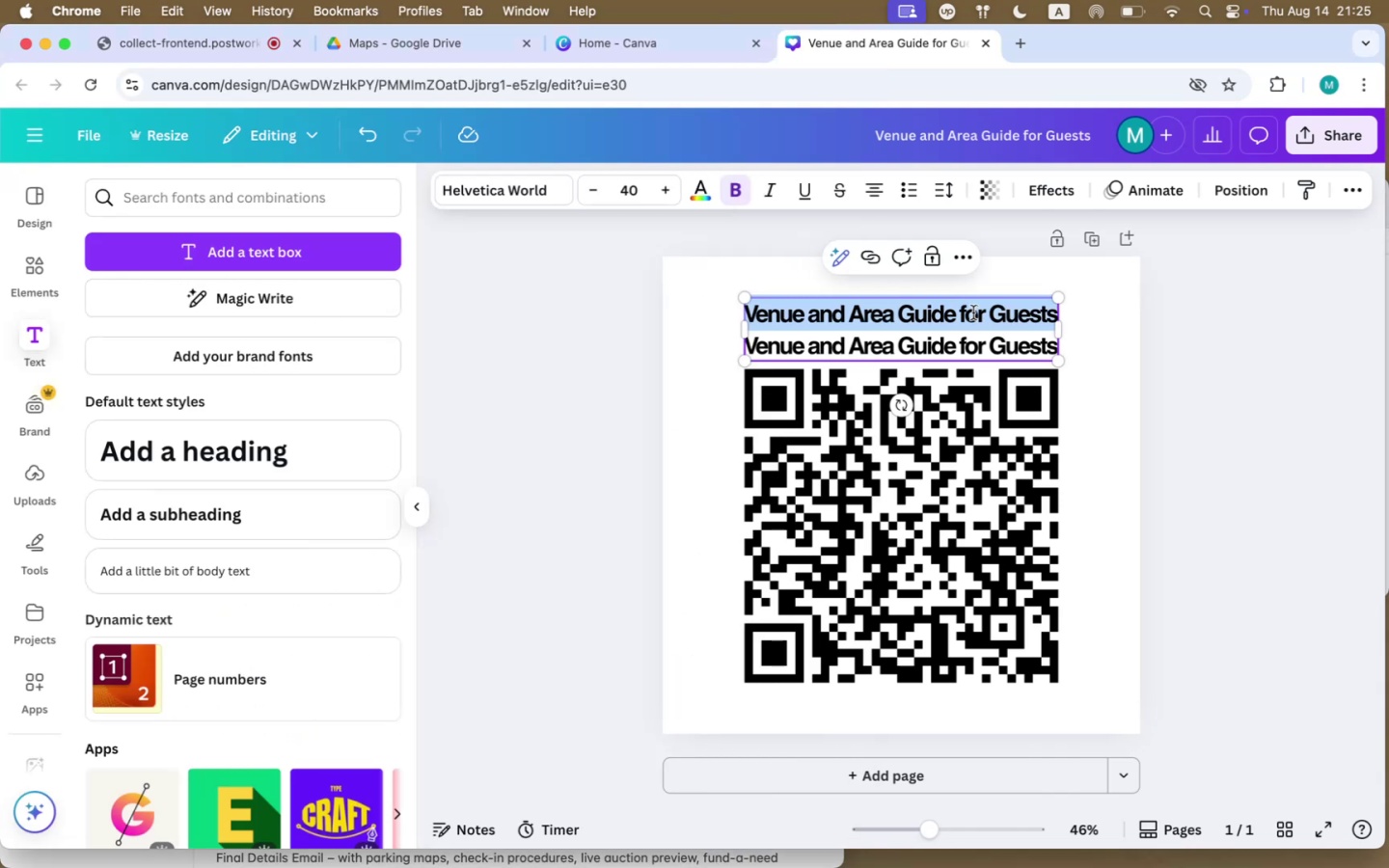 
key(Meta+V)
 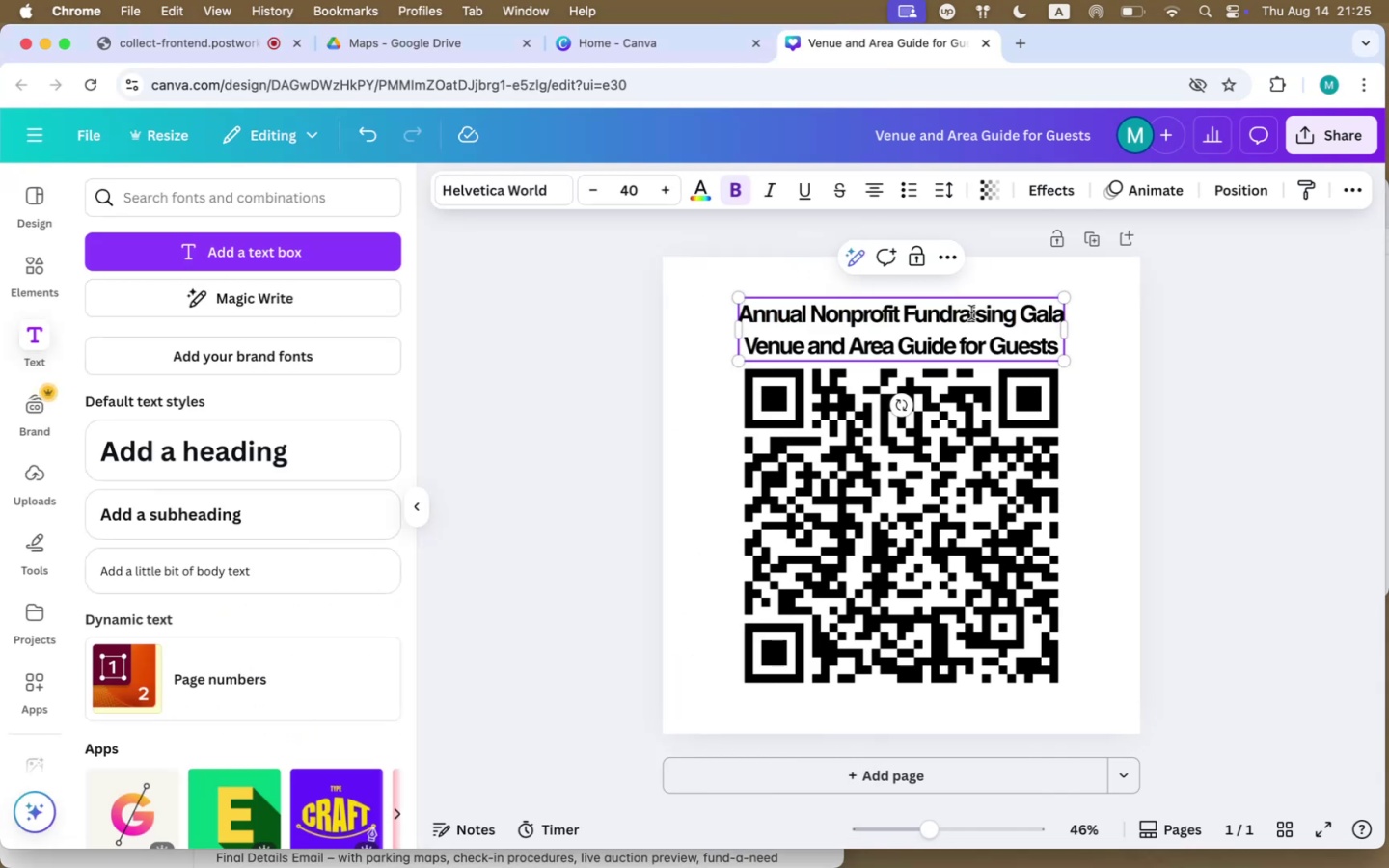 
hold_key(key=ShiftLeft, duration=0.7)
 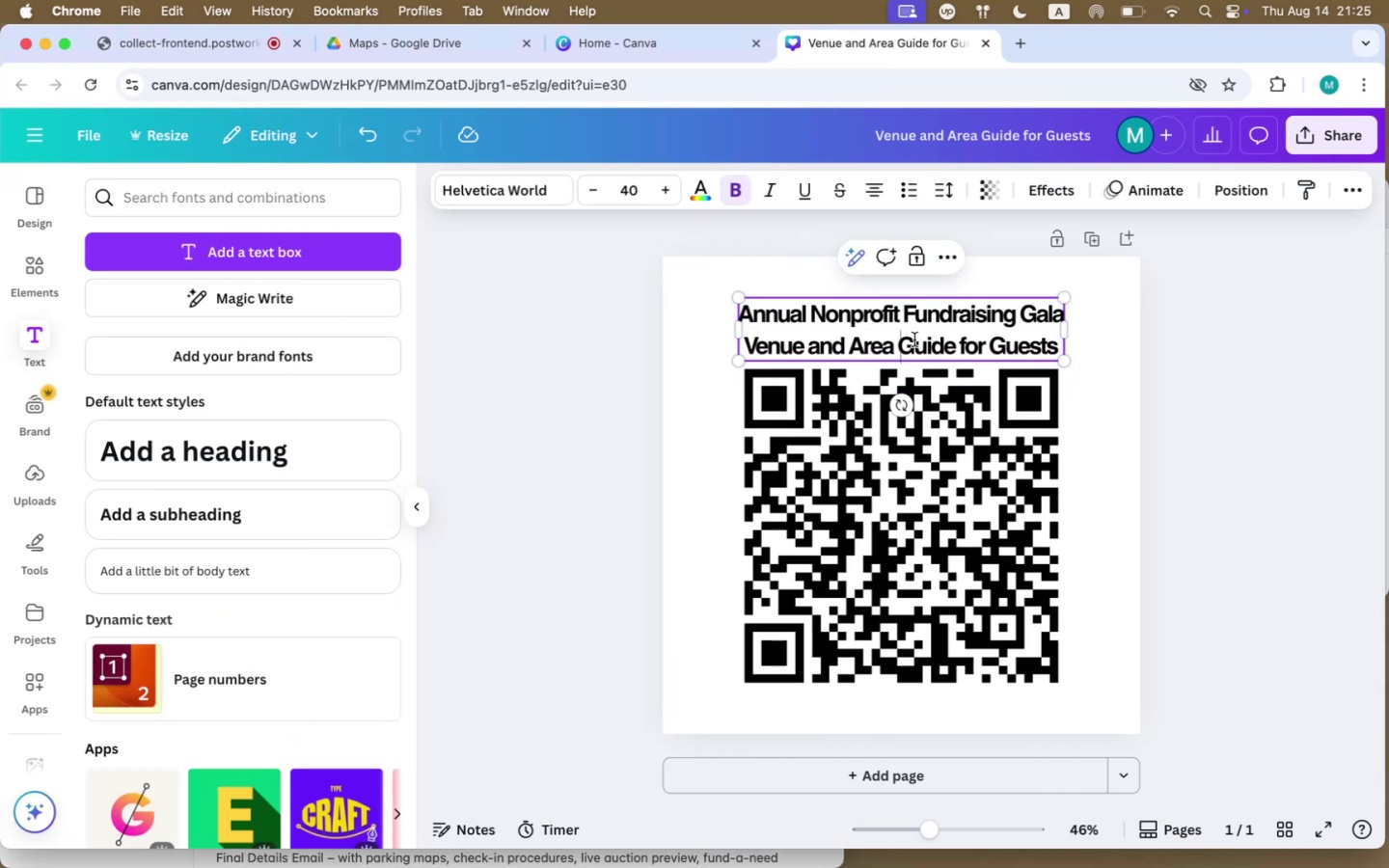 
key(Backspace)
 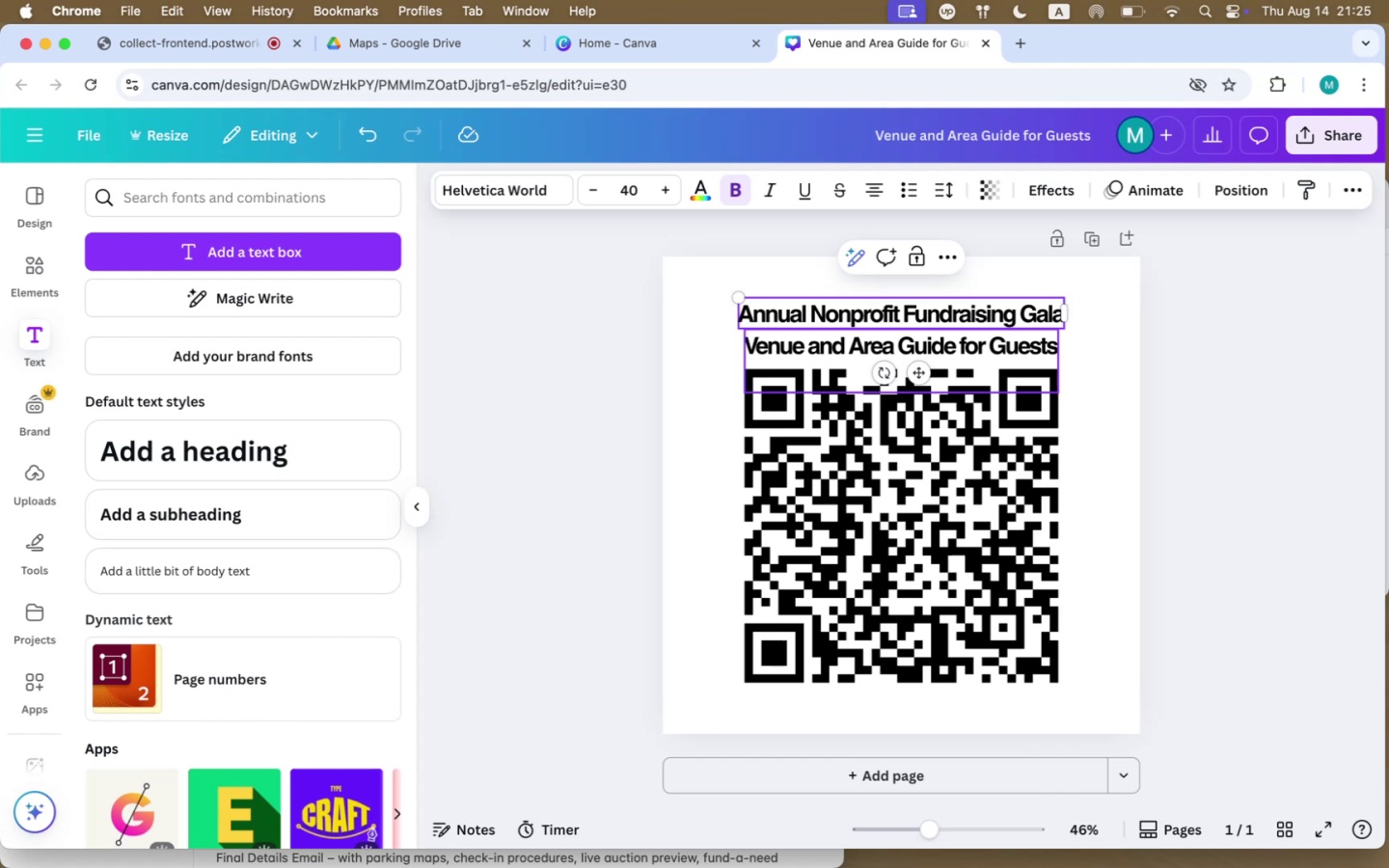 
left_click([888, 364])
 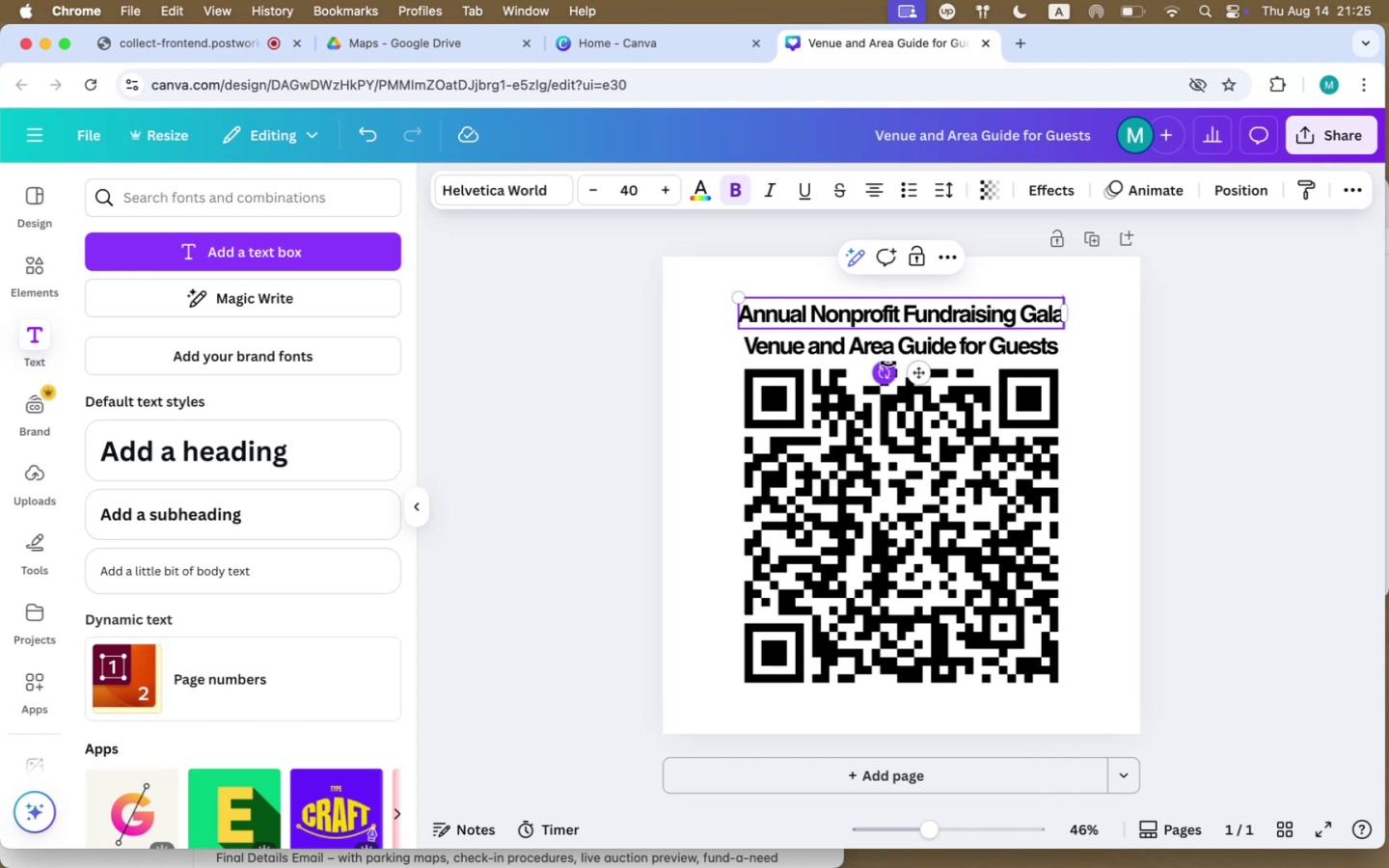 
left_click([863, 344])
 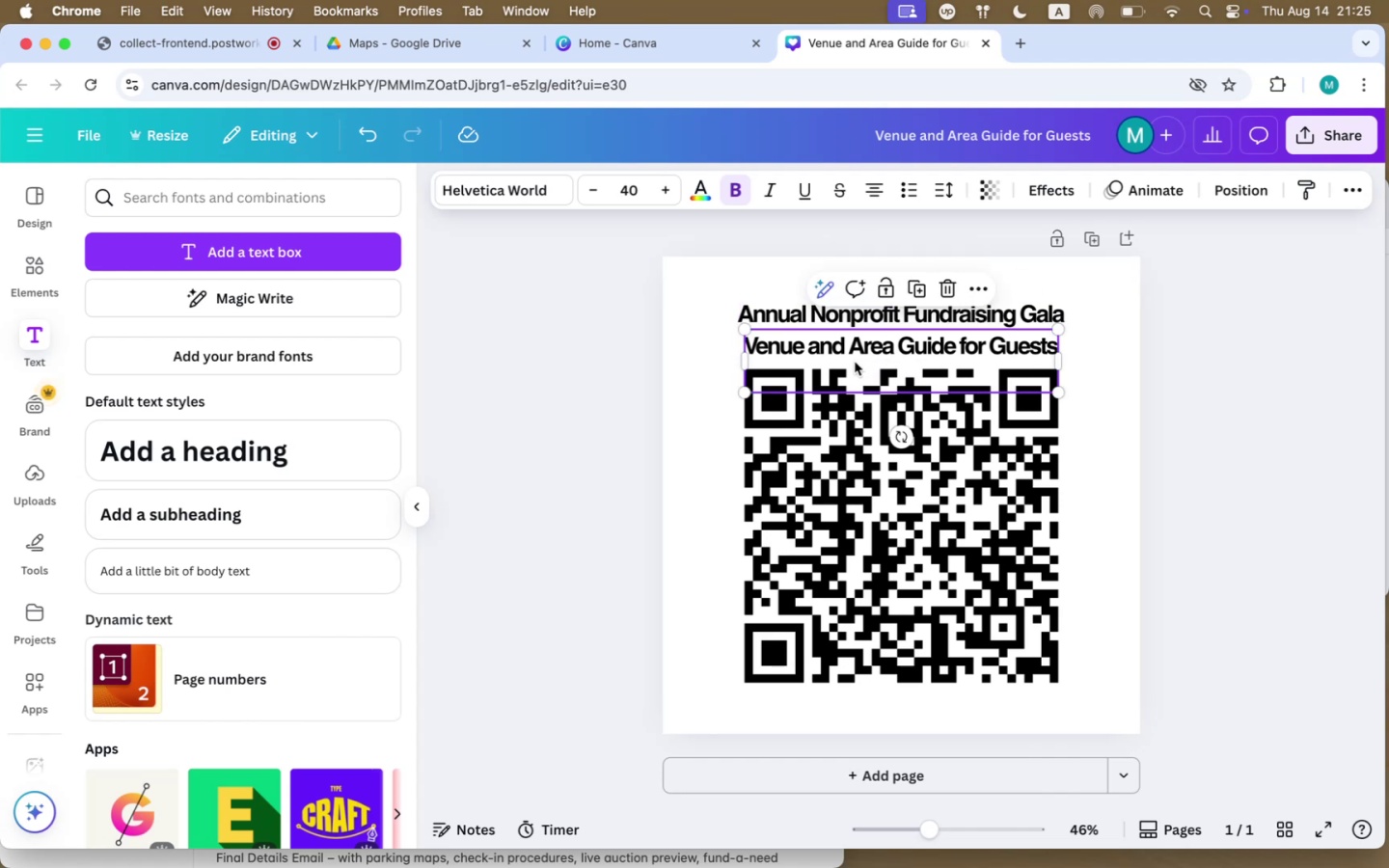 
left_click([841, 370])
 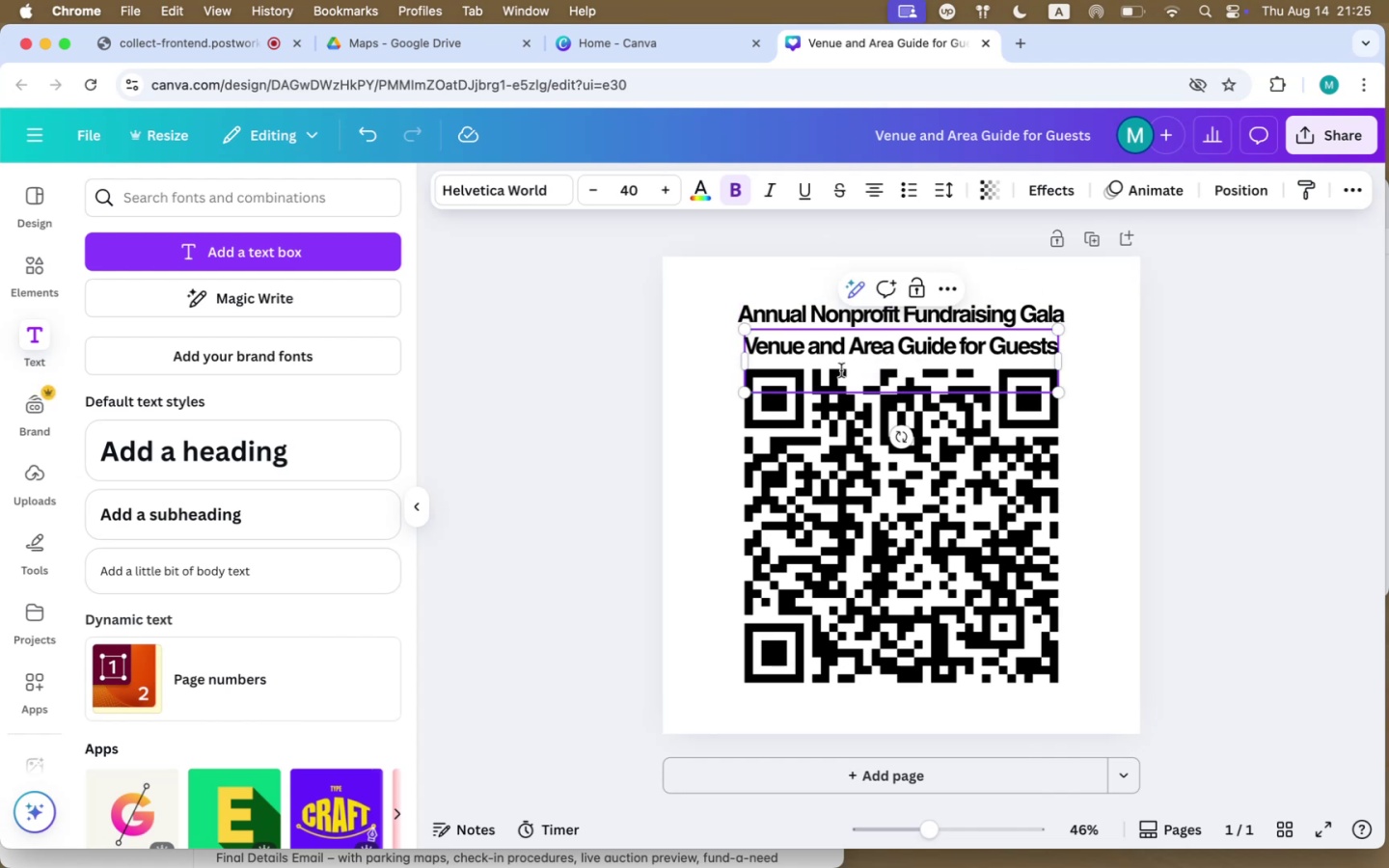 
key(Backspace)
 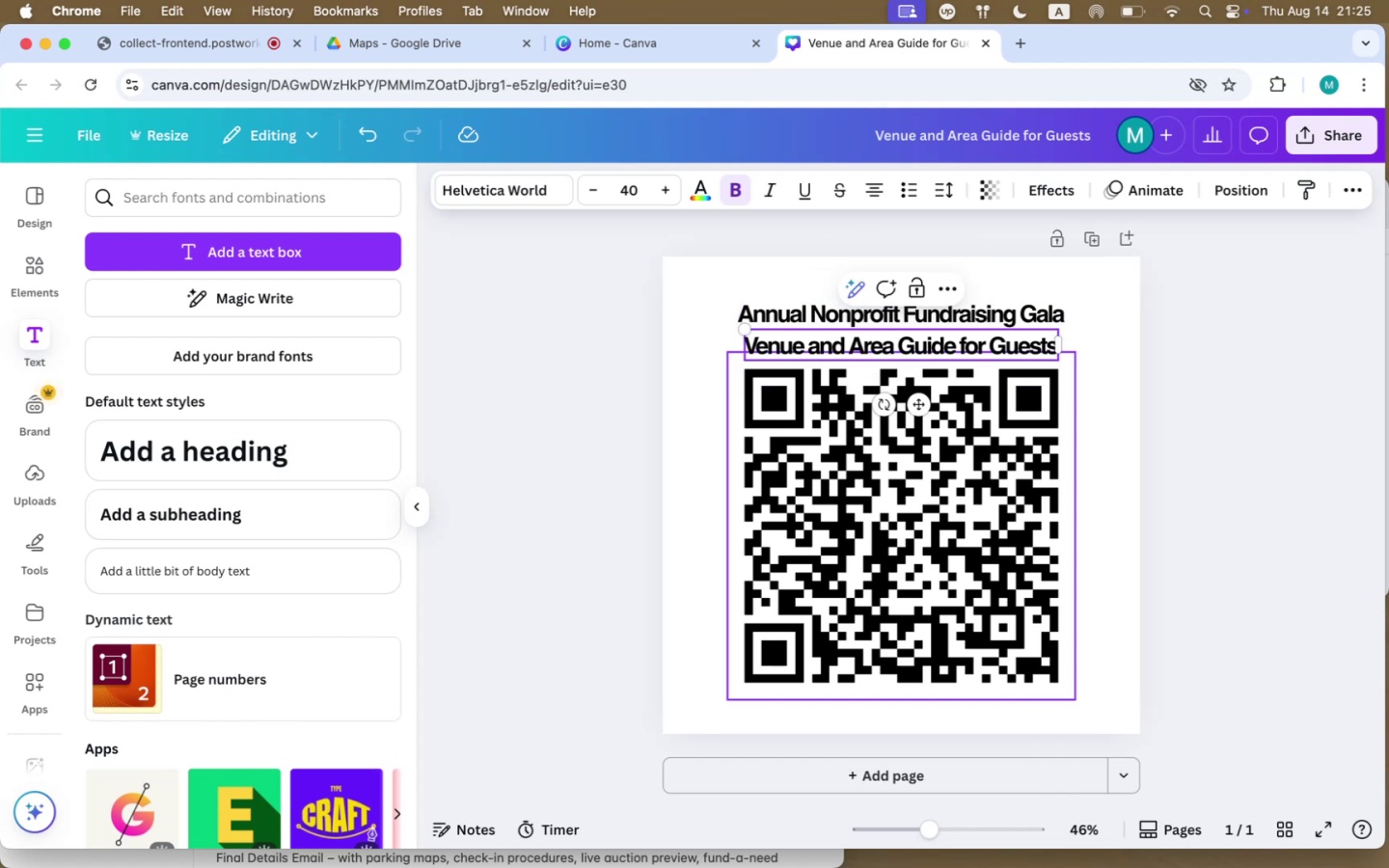 
hold_key(key=ShiftLeft, duration=0.5)
left_click([824, 319])
 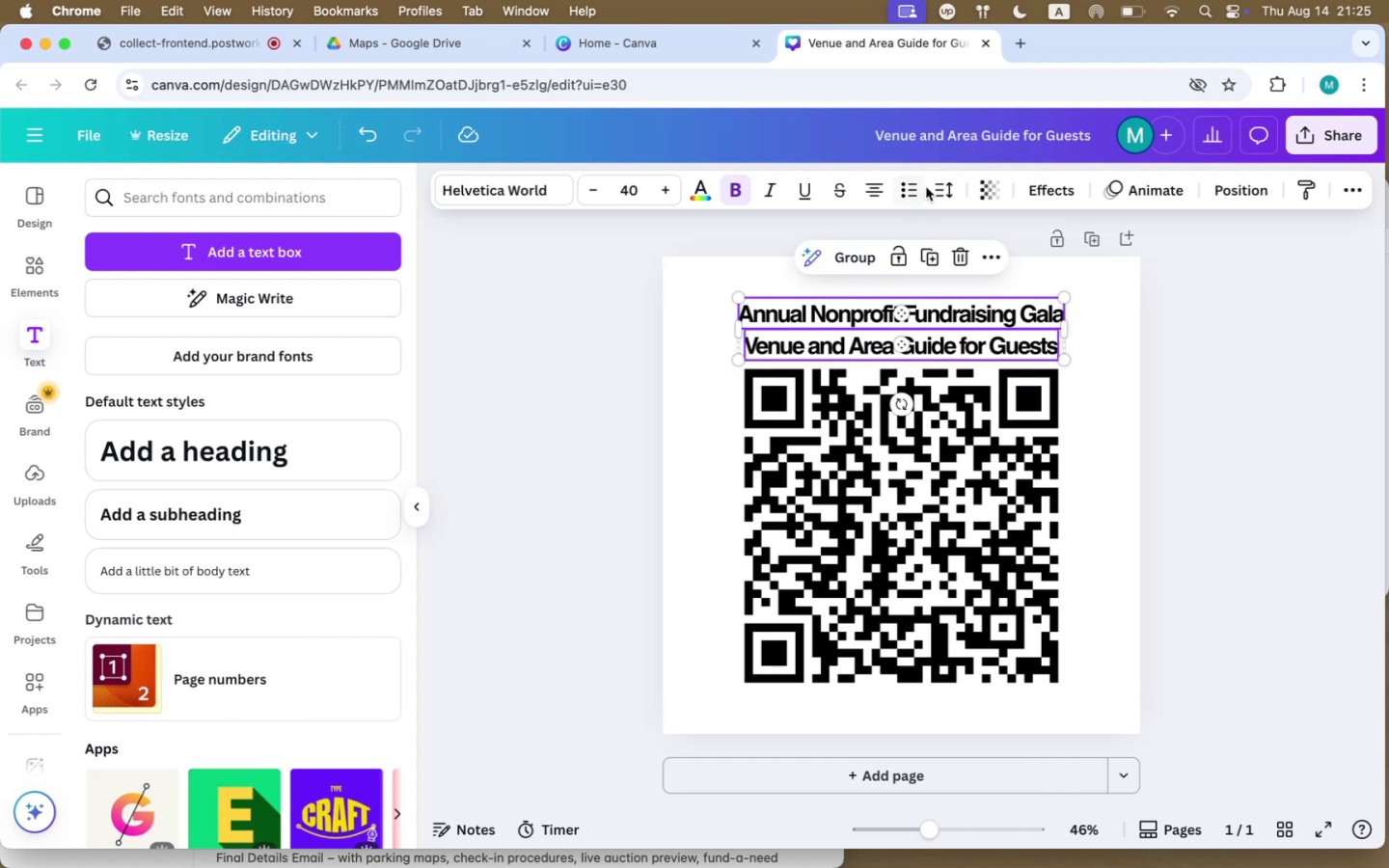 
mouse_move([906, 198])
 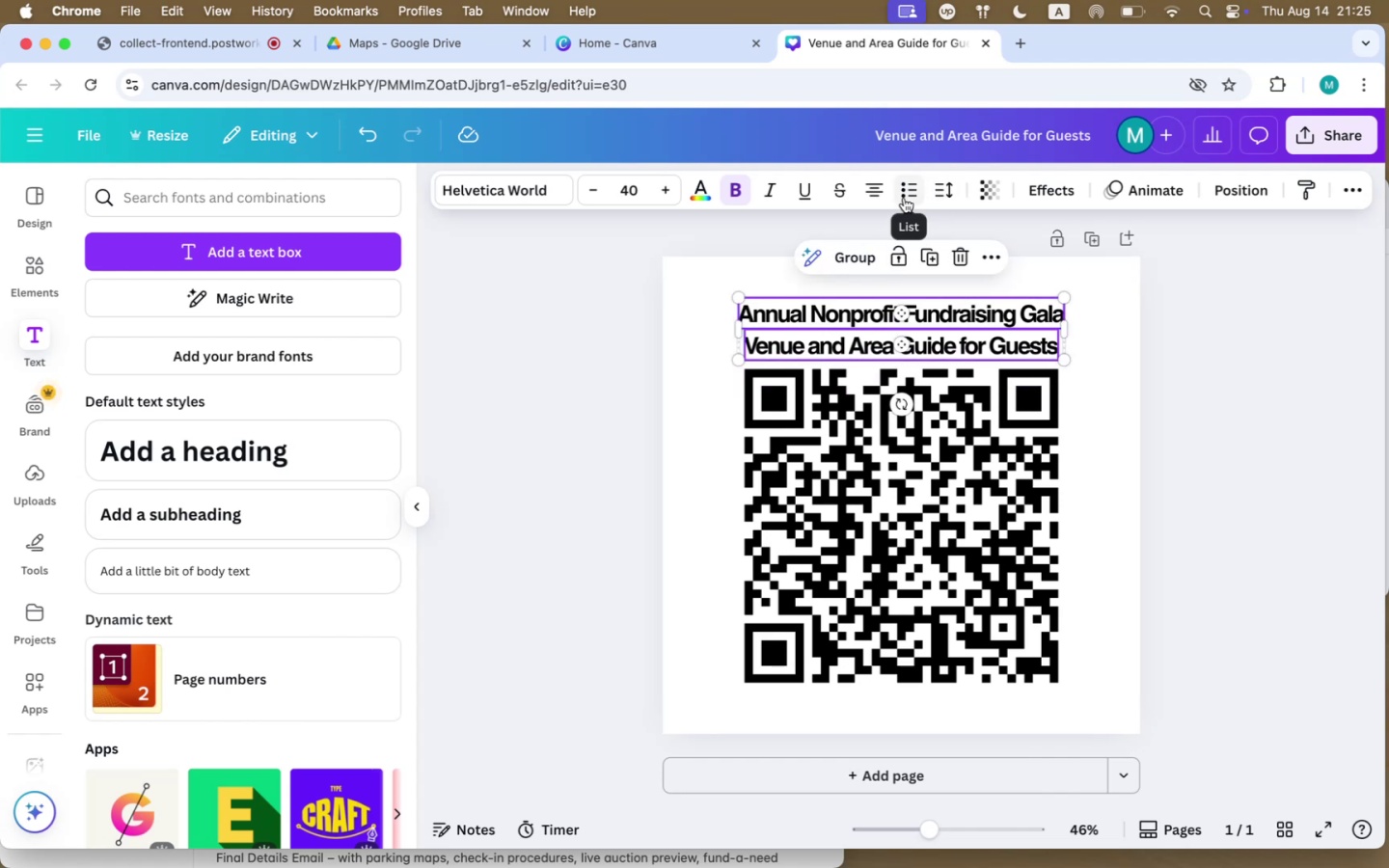 
mouse_move([926, 197])
 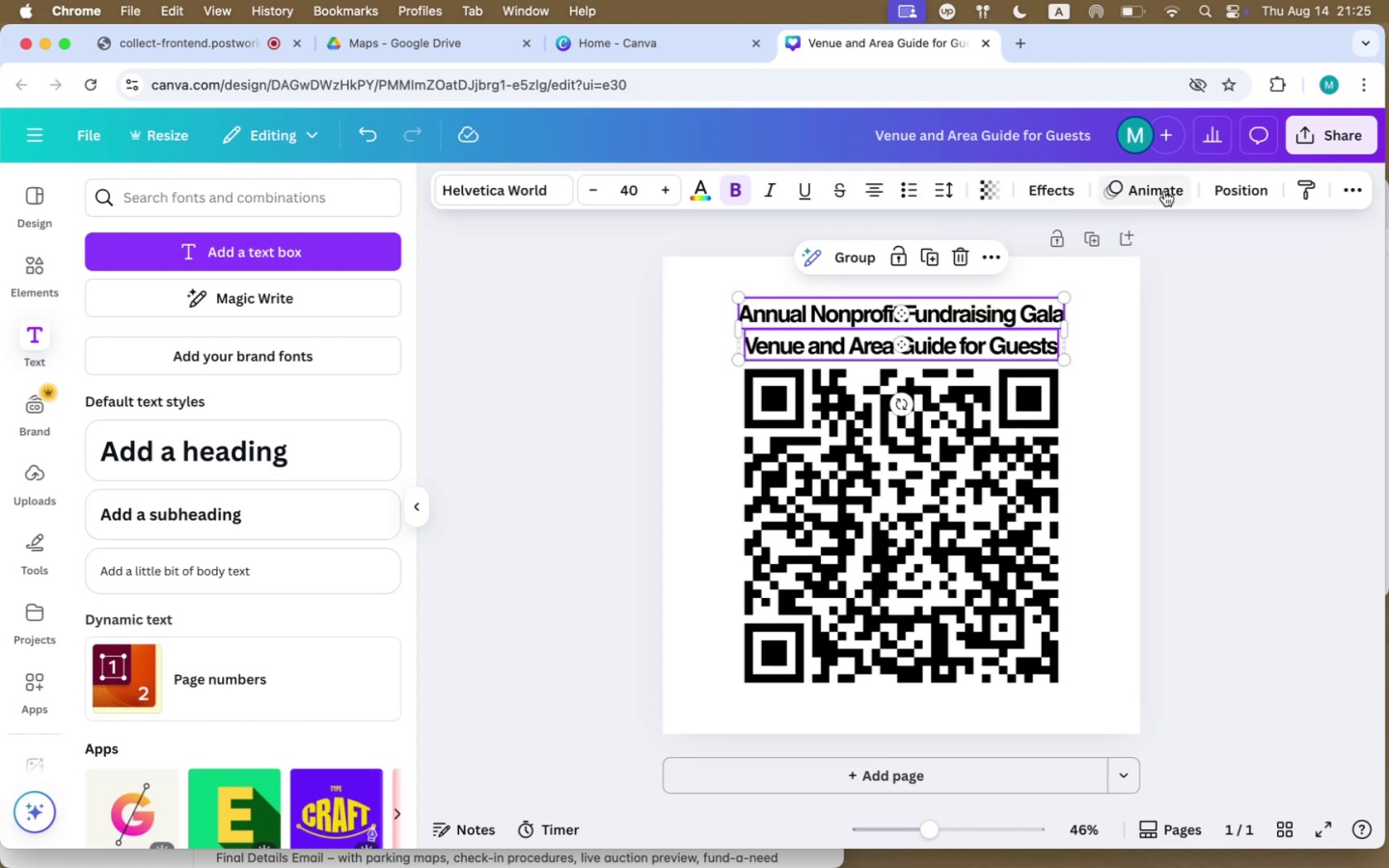 
left_click([1257, 184])
 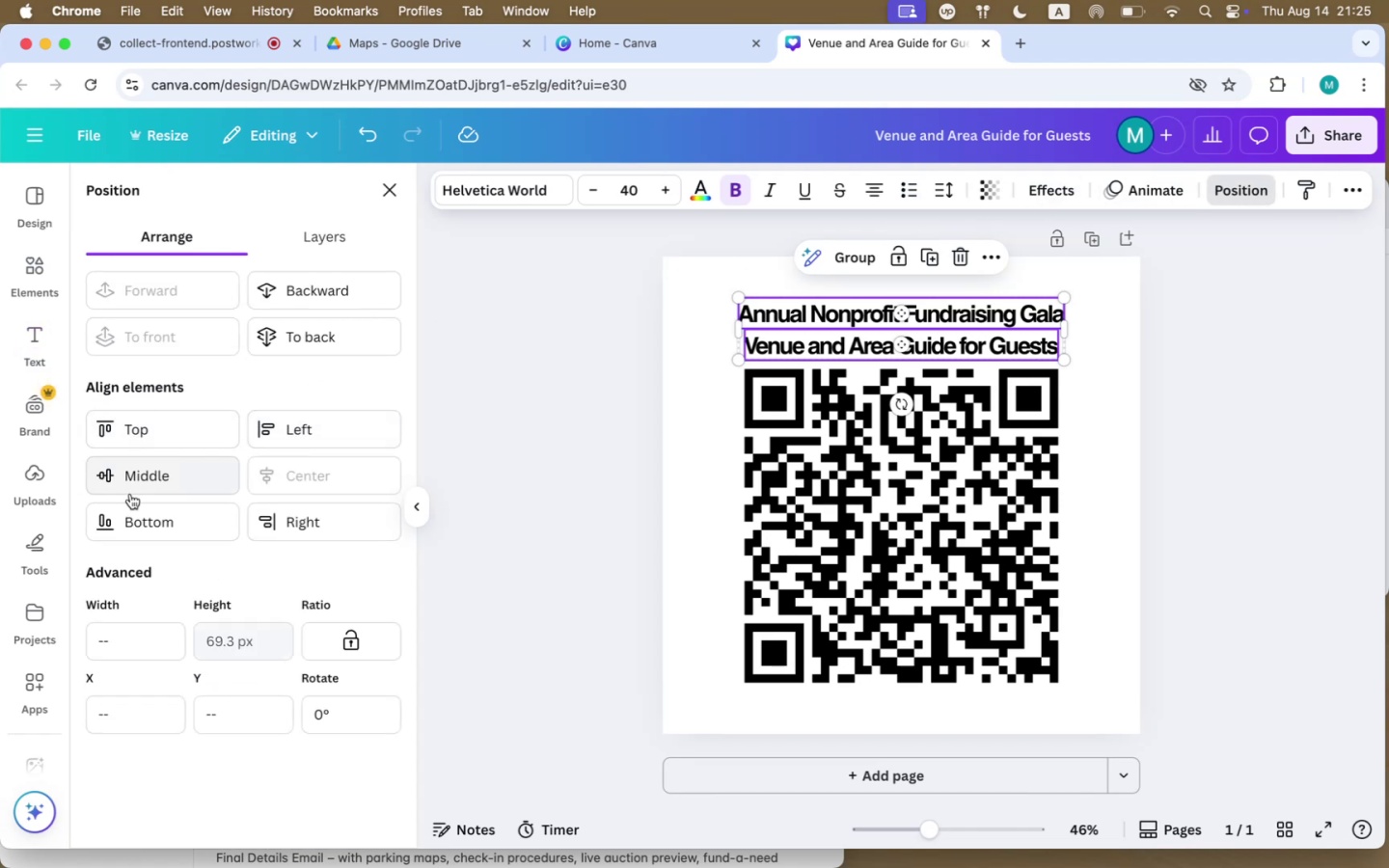 
left_click([273, 435])
 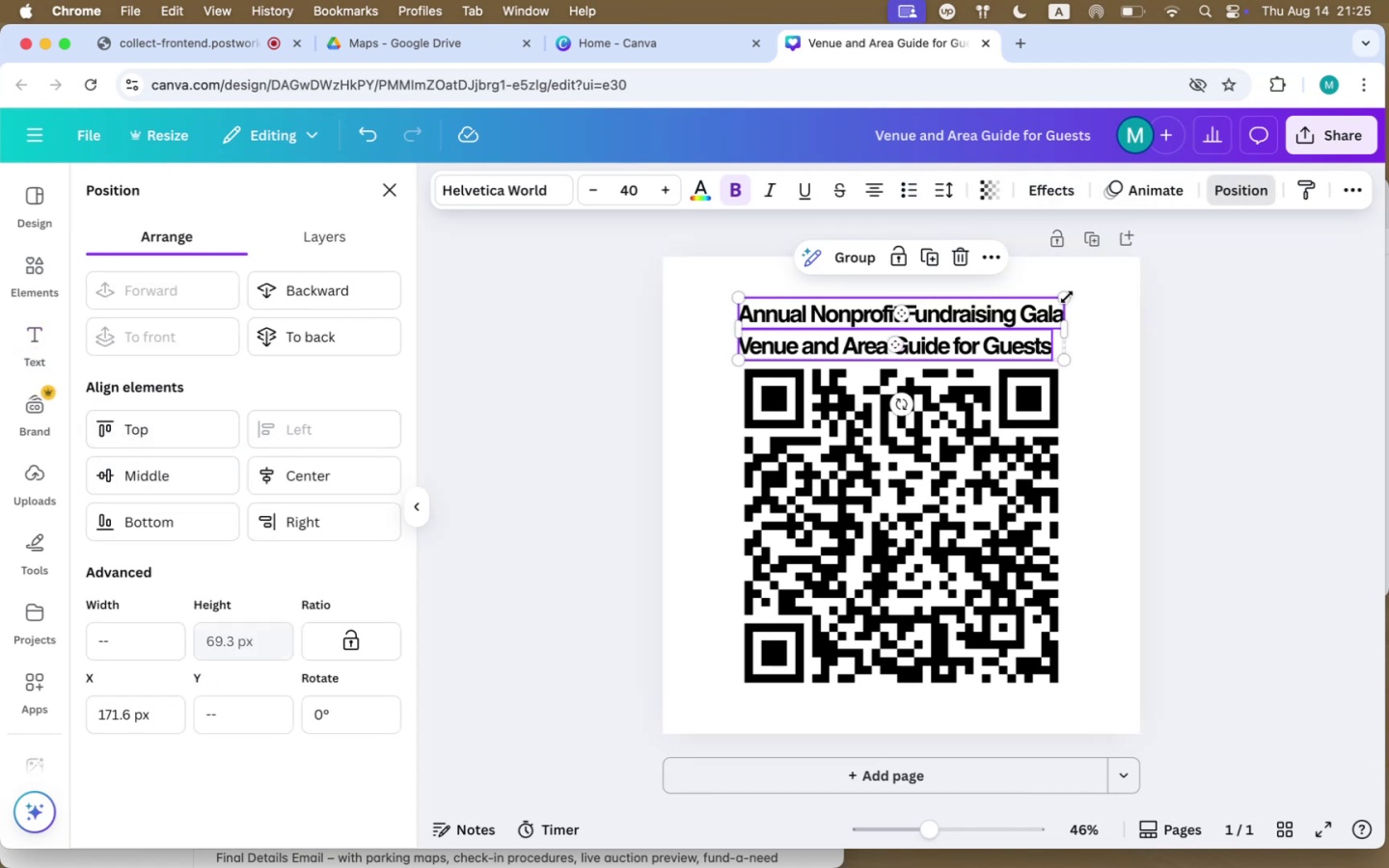 
left_click_drag(start_coordinate=[1064, 298], to_coordinate=[1035, 302])
 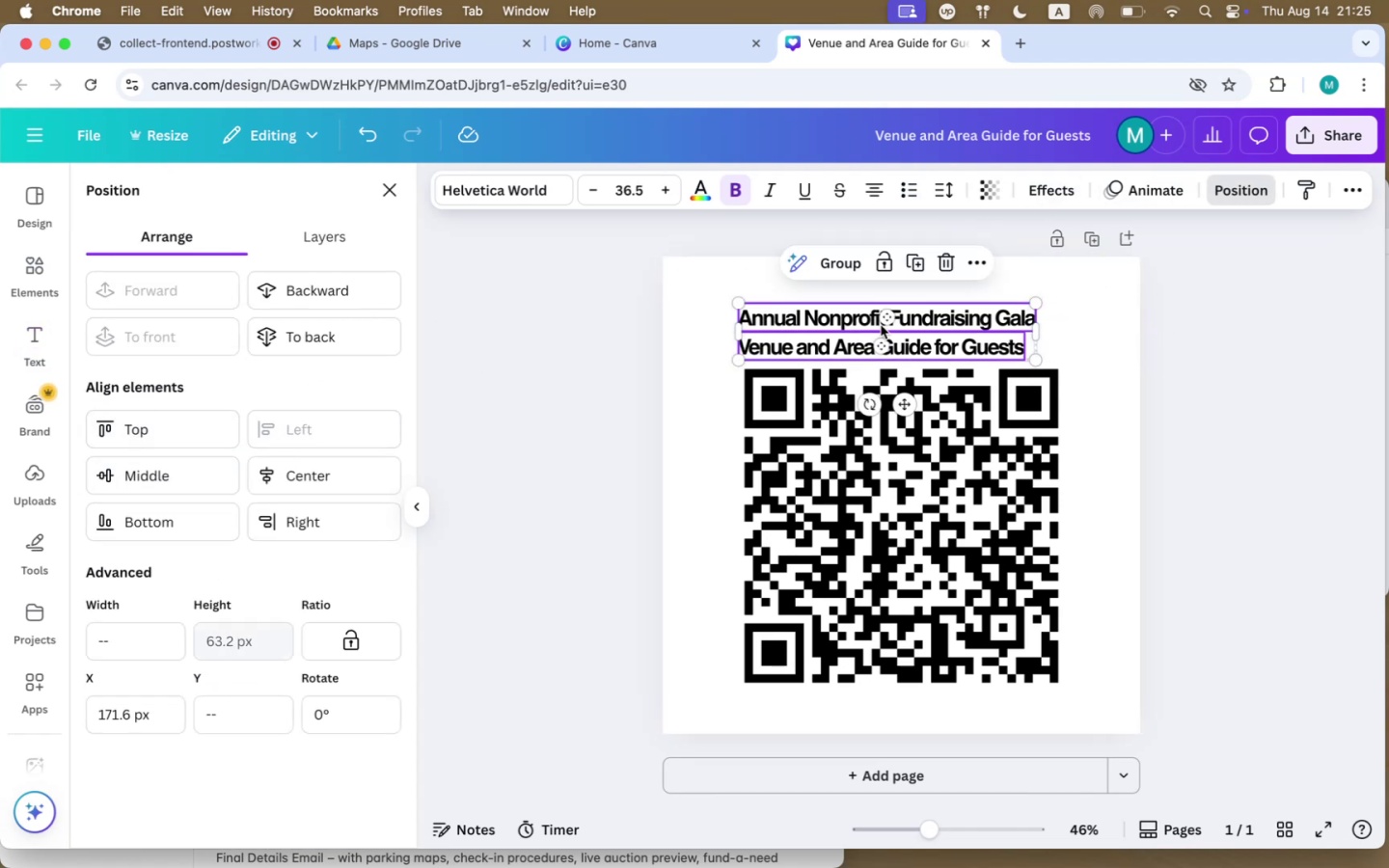 
left_click_drag(start_coordinate=[805, 332], to_coordinate=[813, 332])
 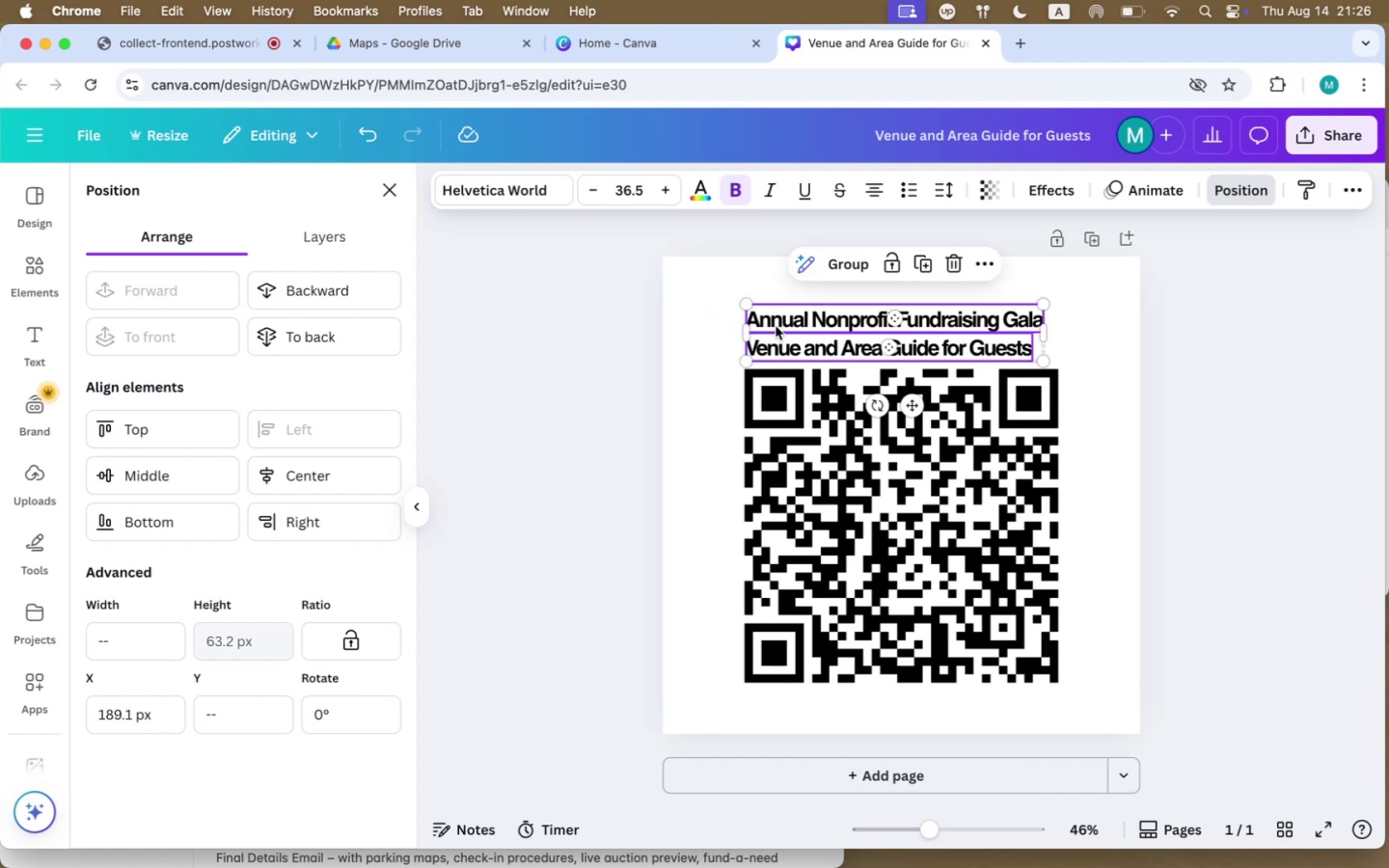 
left_click([733, 266])
 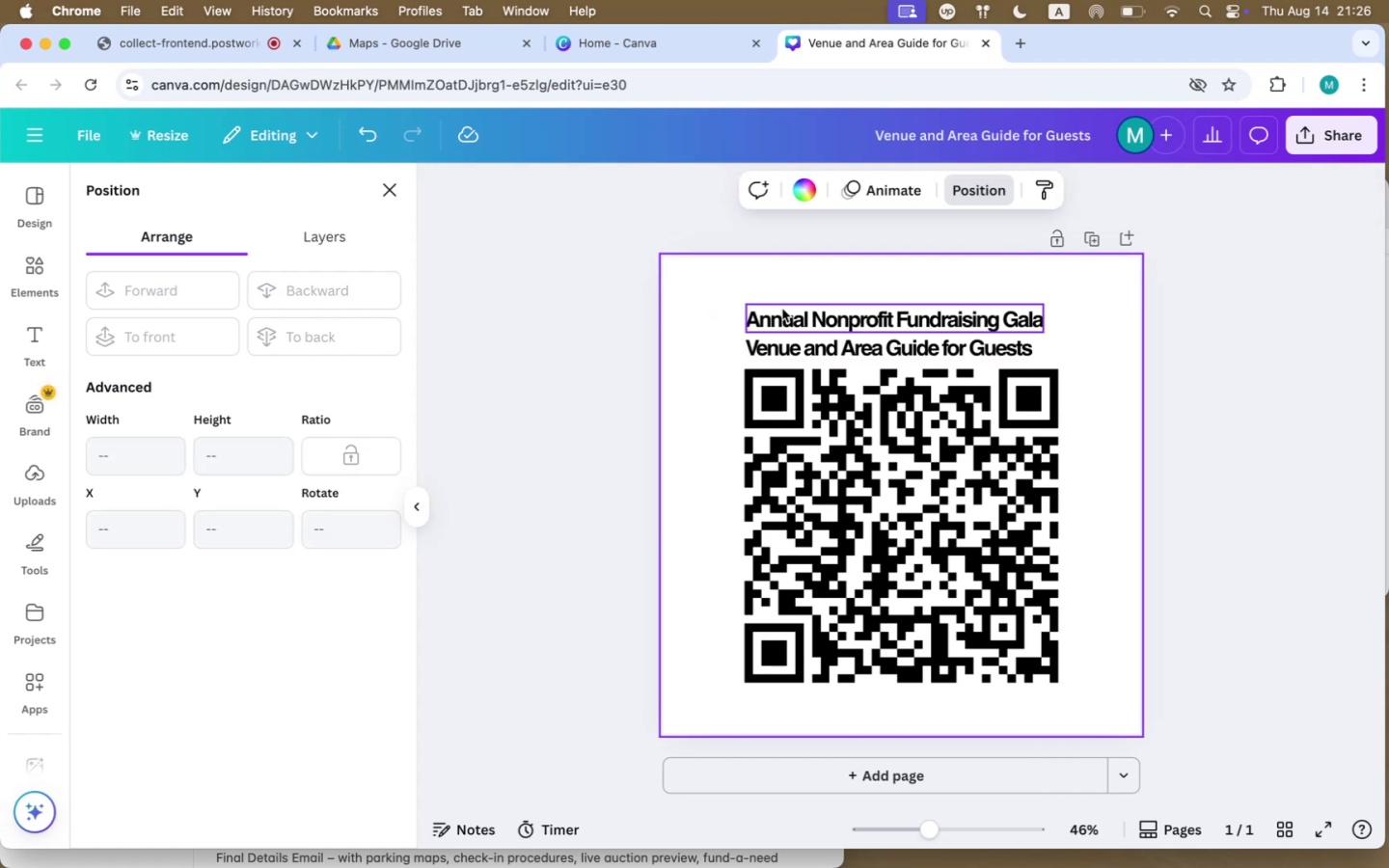 
left_click([782, 310])
 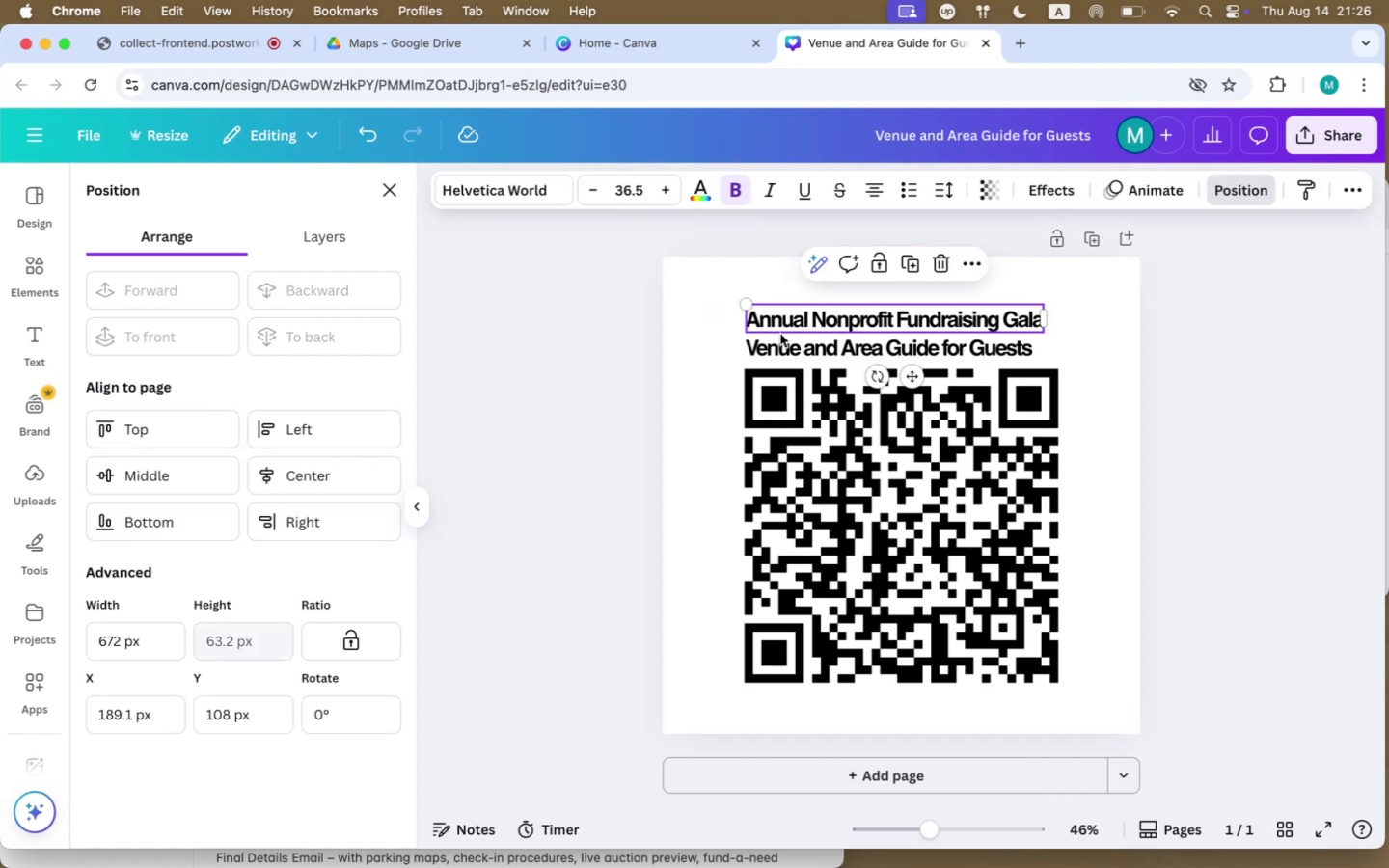 
hold_key(key=ShiftLeft, duration=0.78)
double_click([795, 441])
 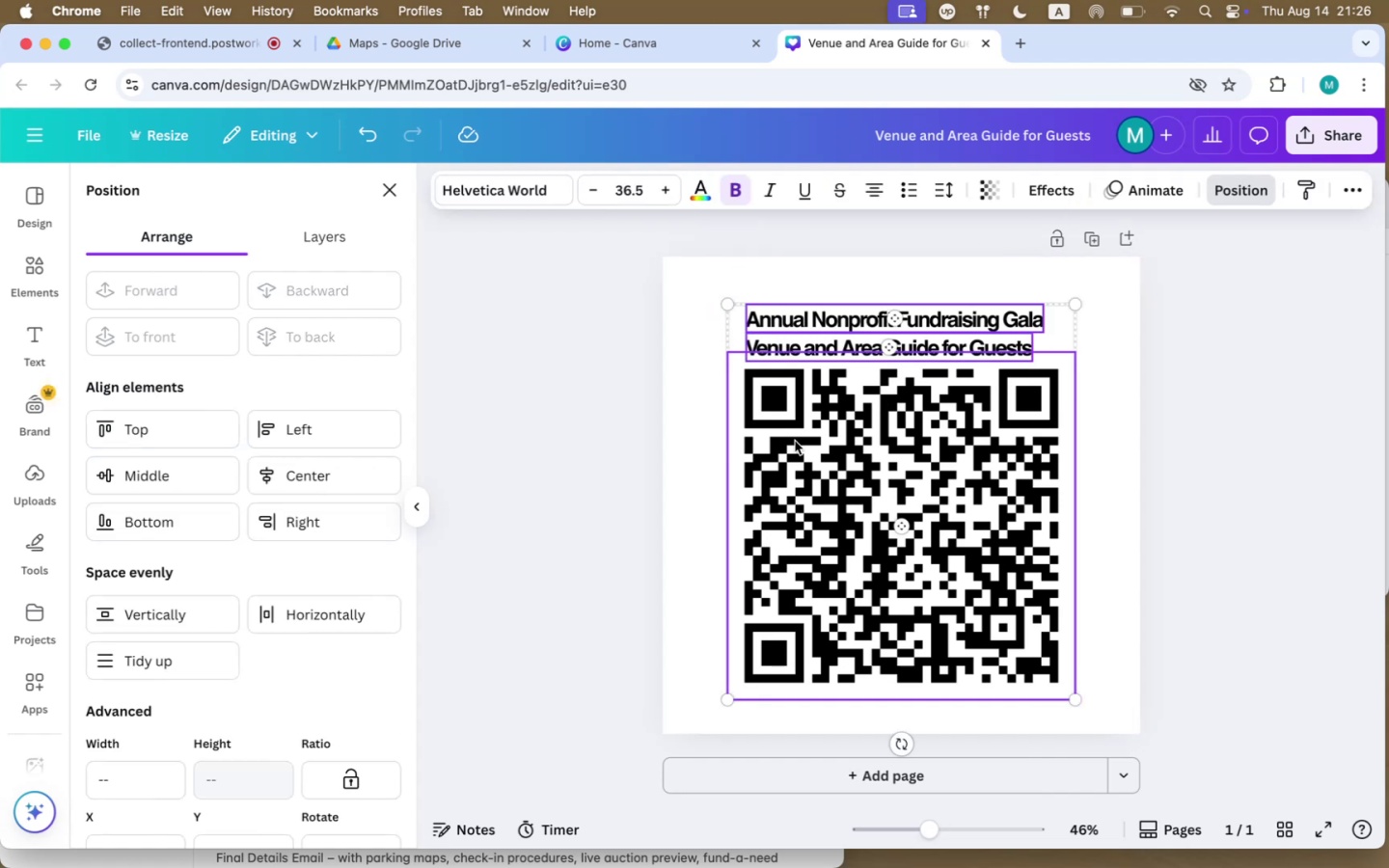 
left_click_drag(start_coordinate=[810, 475], to_coordinate=[799, 466])
 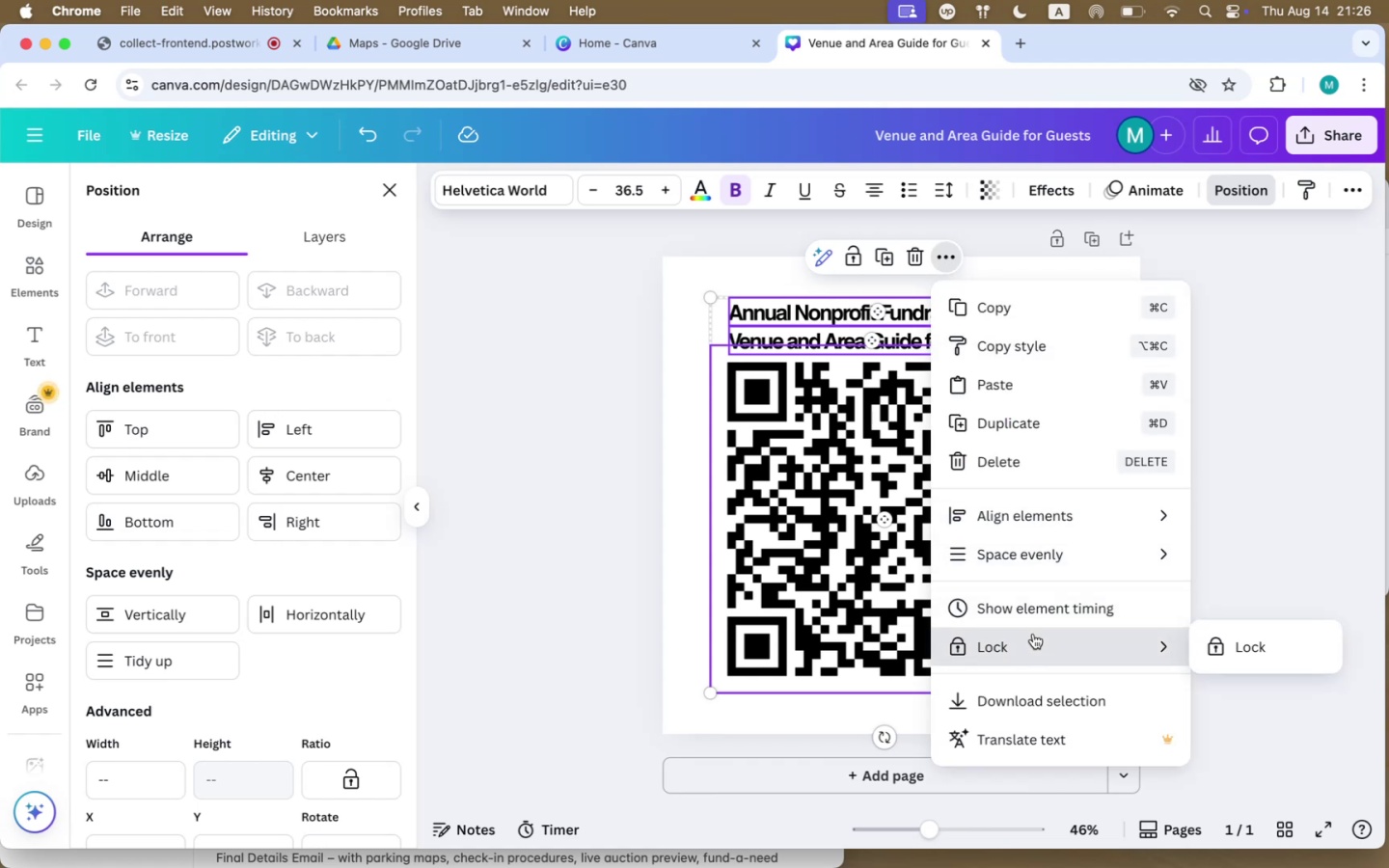 
wait(5.49)
 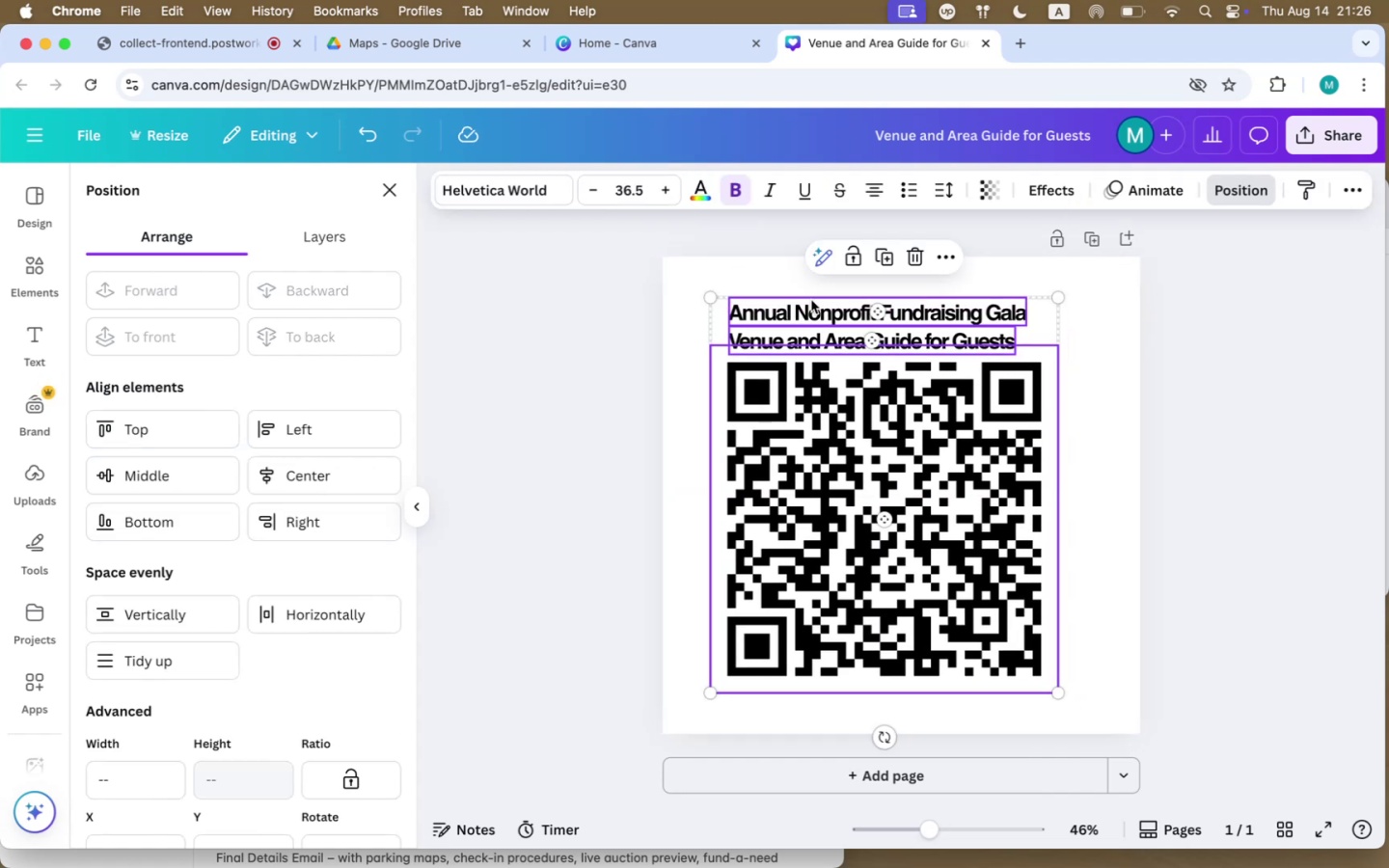 
scroll: coordinate [1030, 627], scroll_direction: down, amount: 2.0
 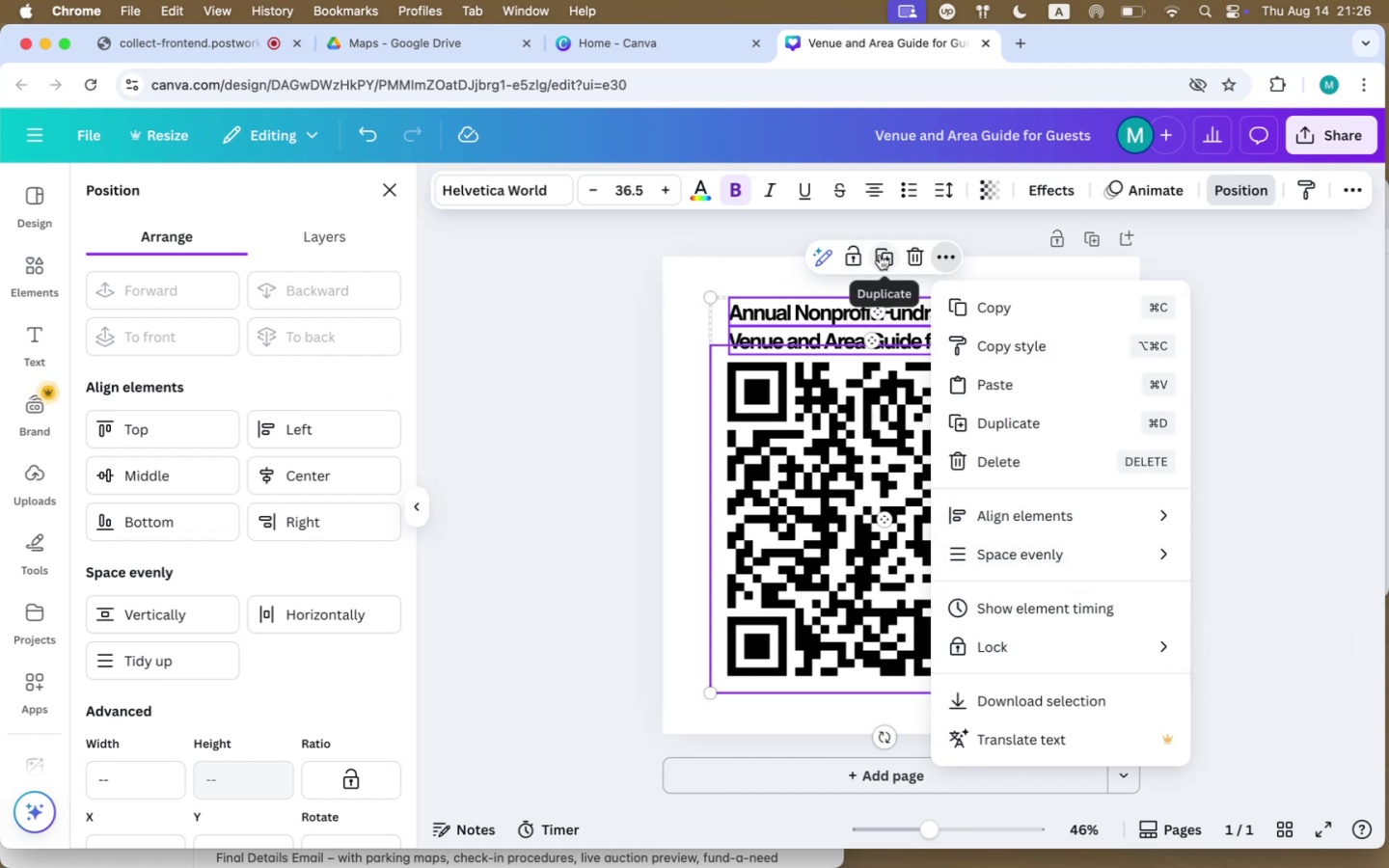 
wait(6.22)
 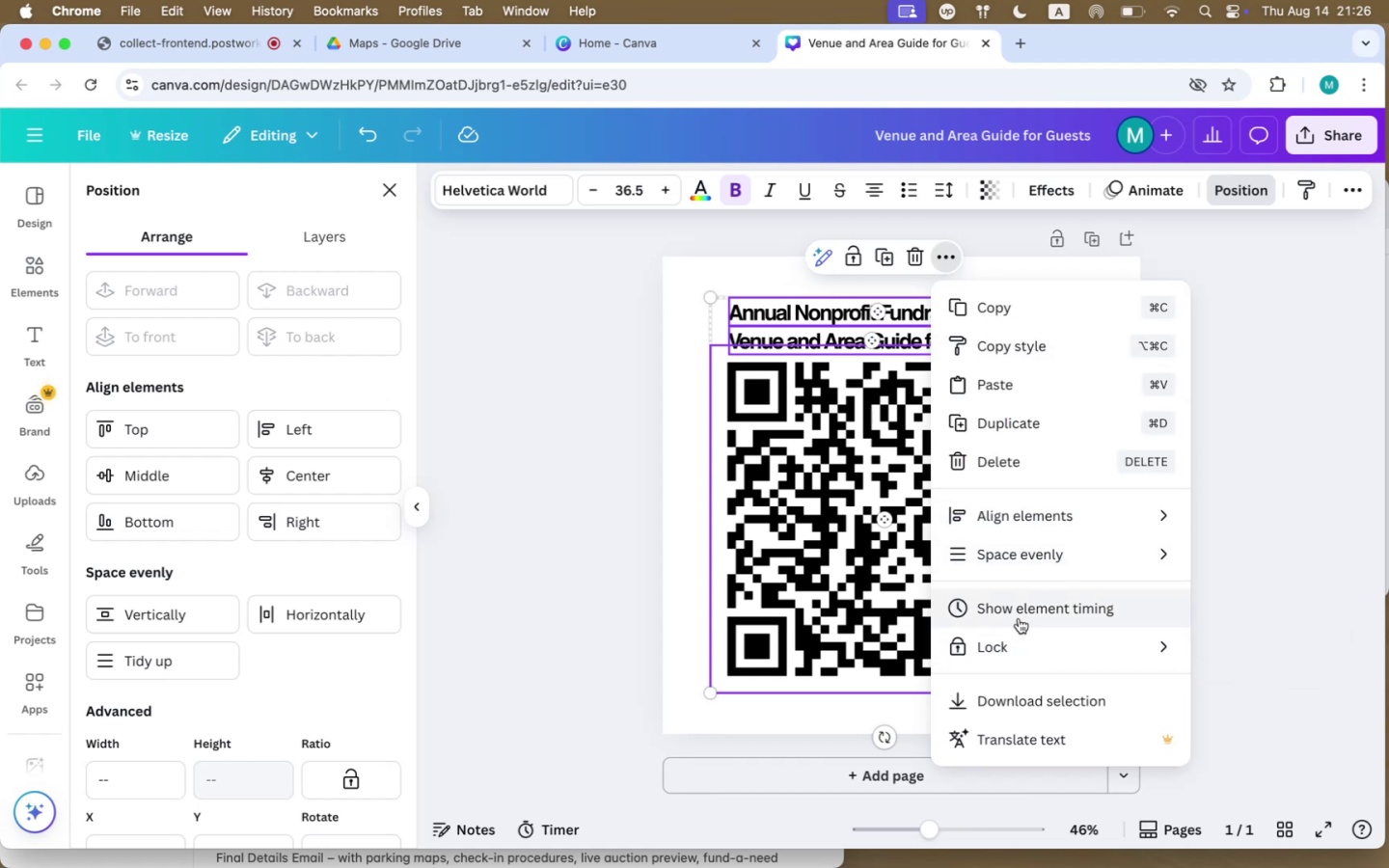 
left_click([741, 256])
 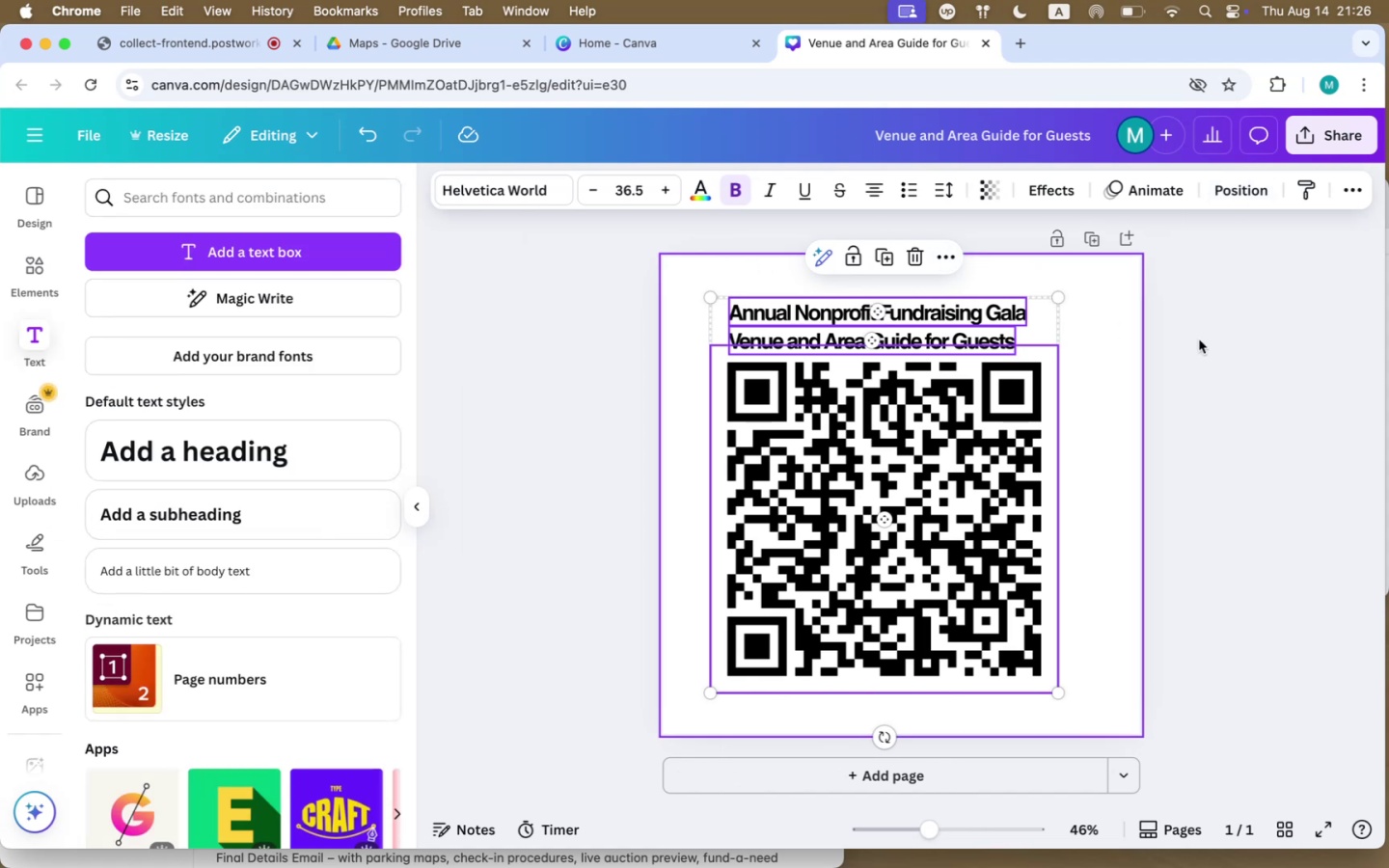 
left_click([1292, 327])
 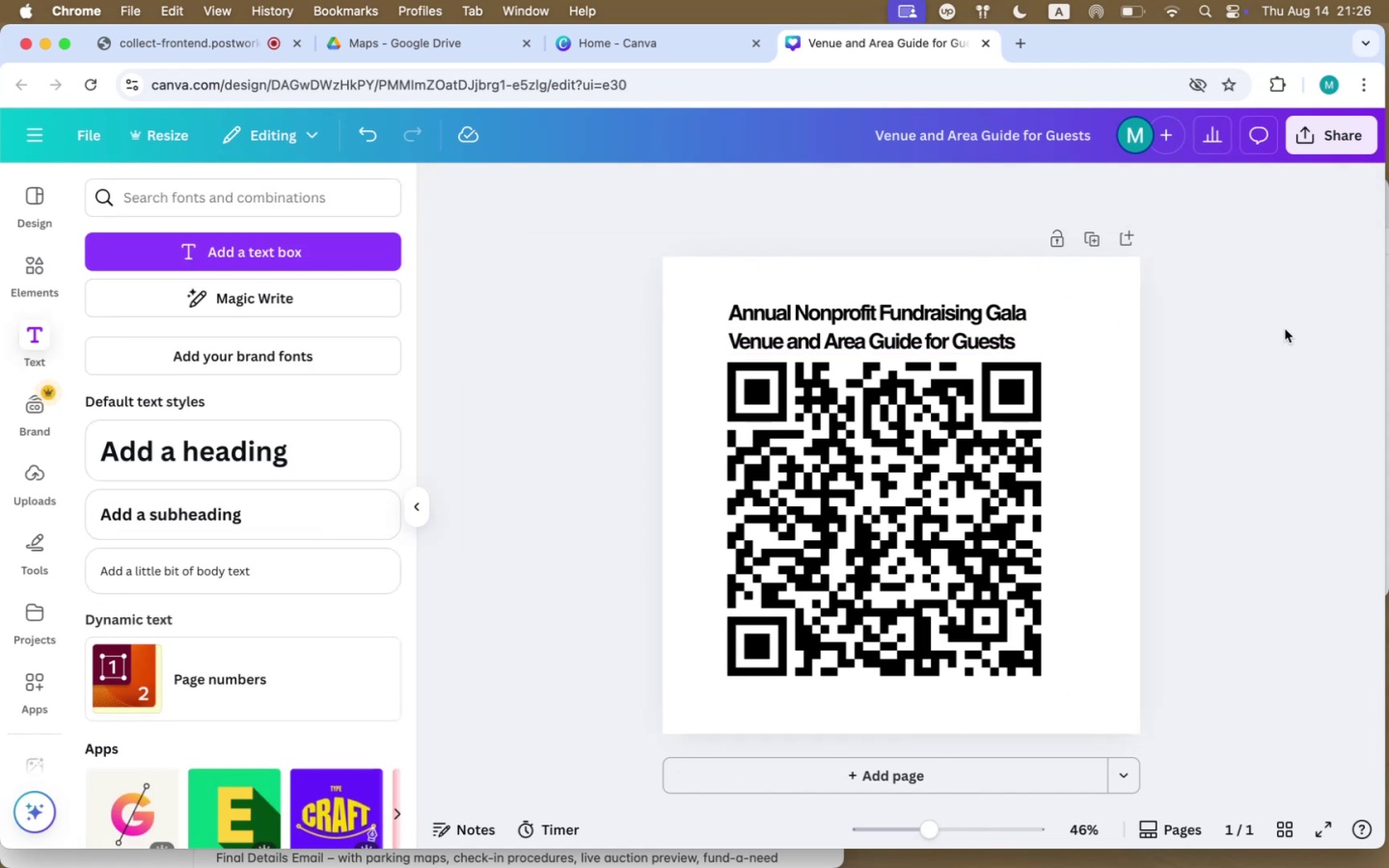 
left_click_drag(start_coordinate=[1252, 333], to_coordinate=[813, 506])
 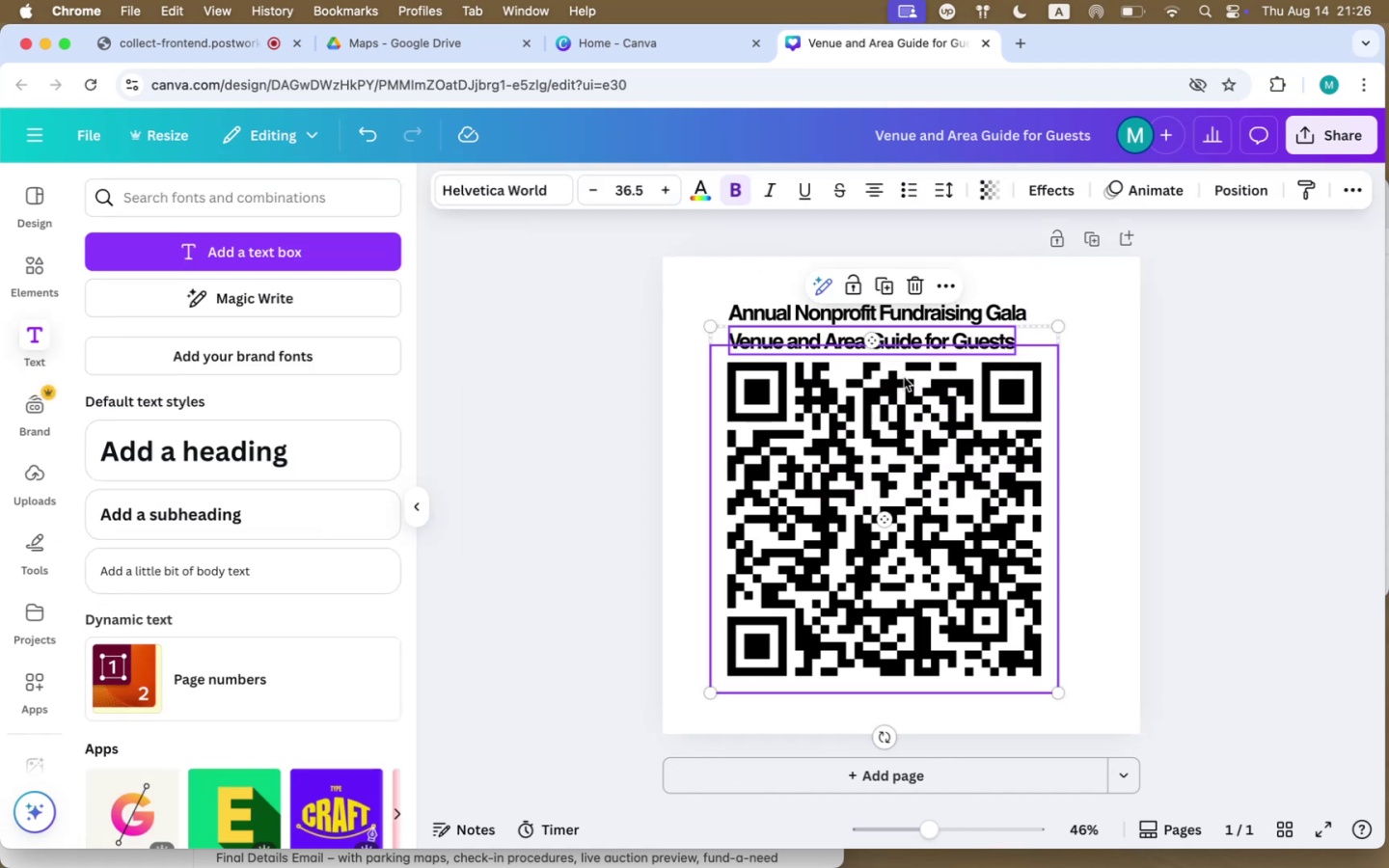 
left_click([1093, 338])
 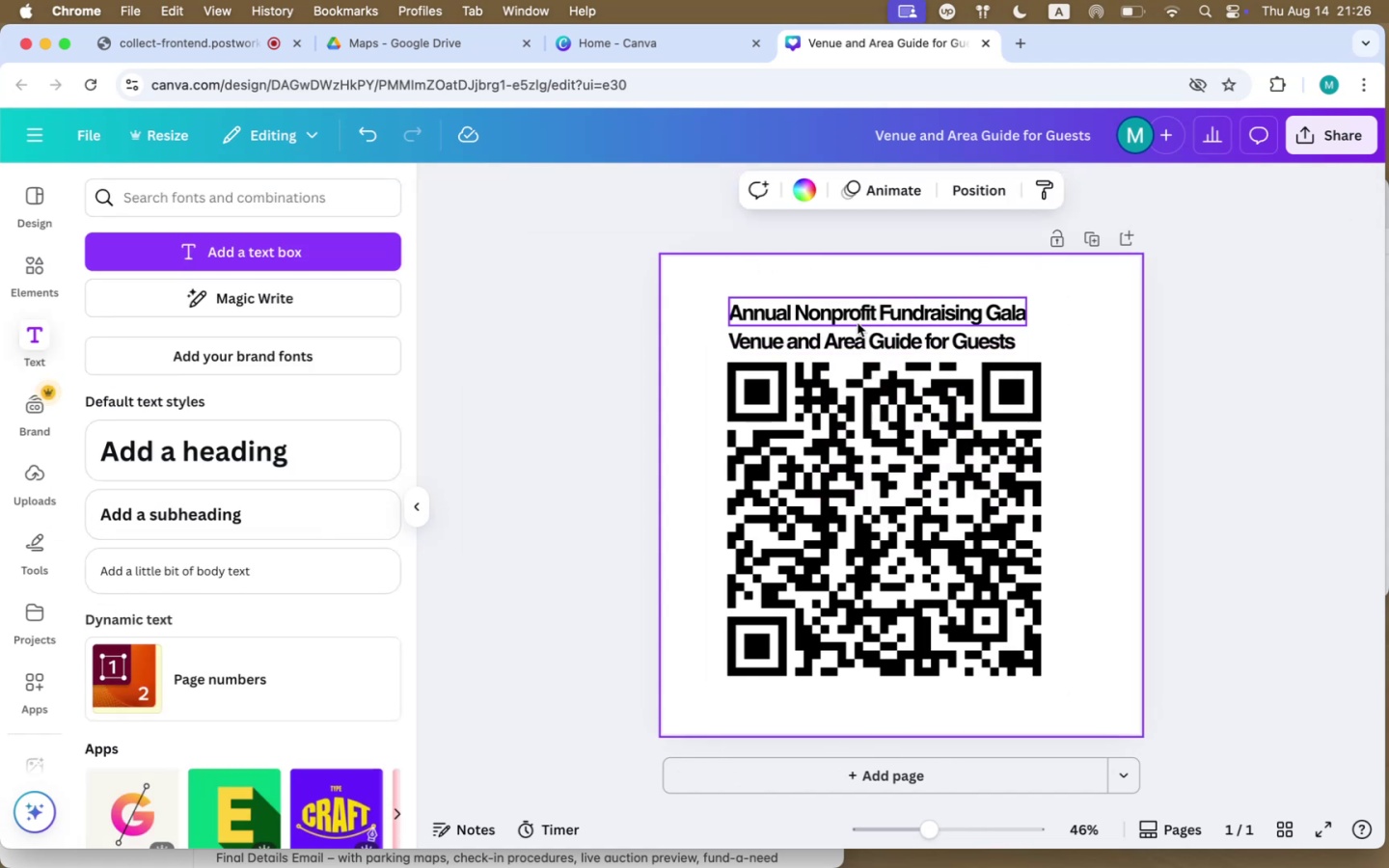 
left_click([854, 323])
 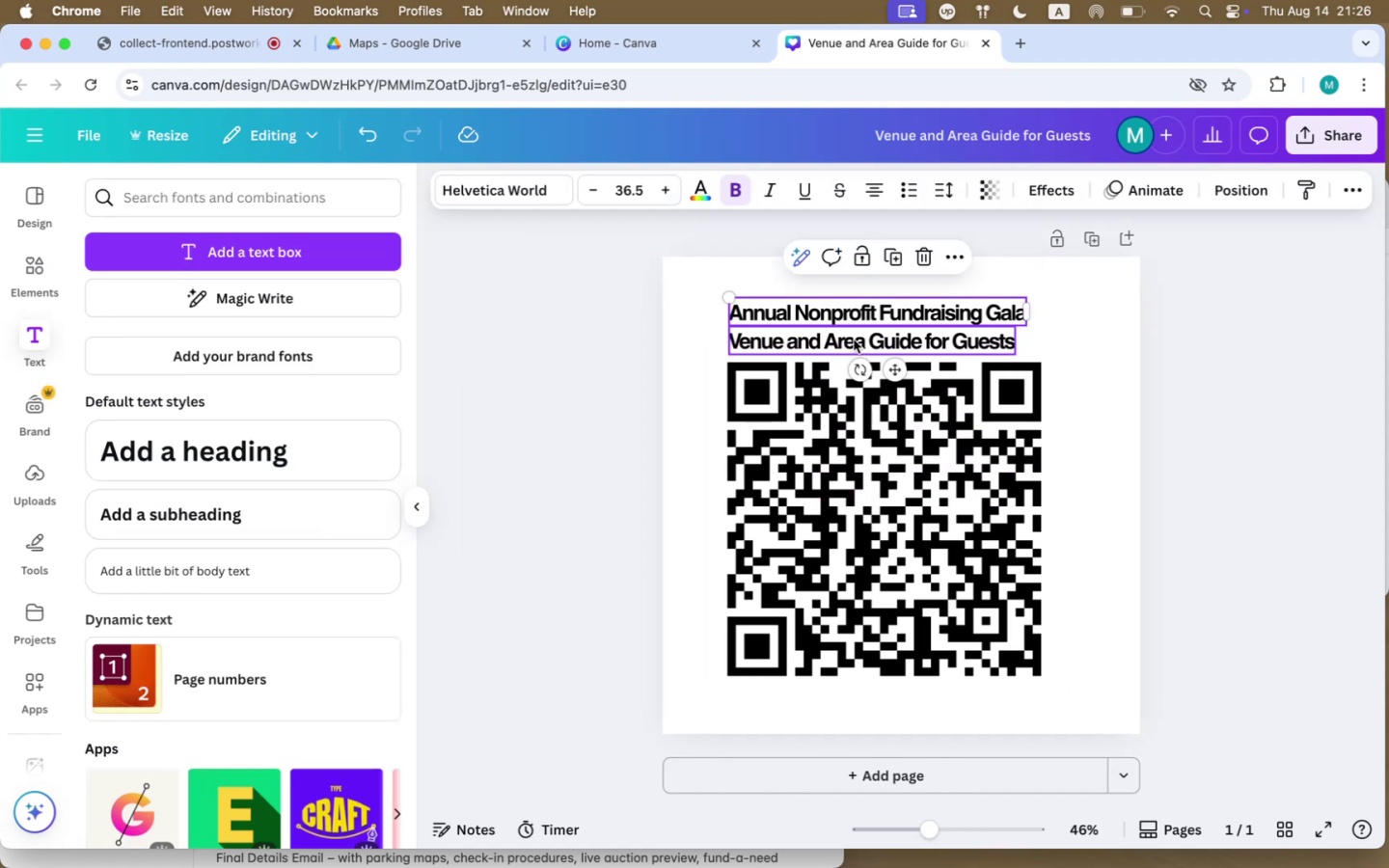 
key(Shift+ShiftLeft)
 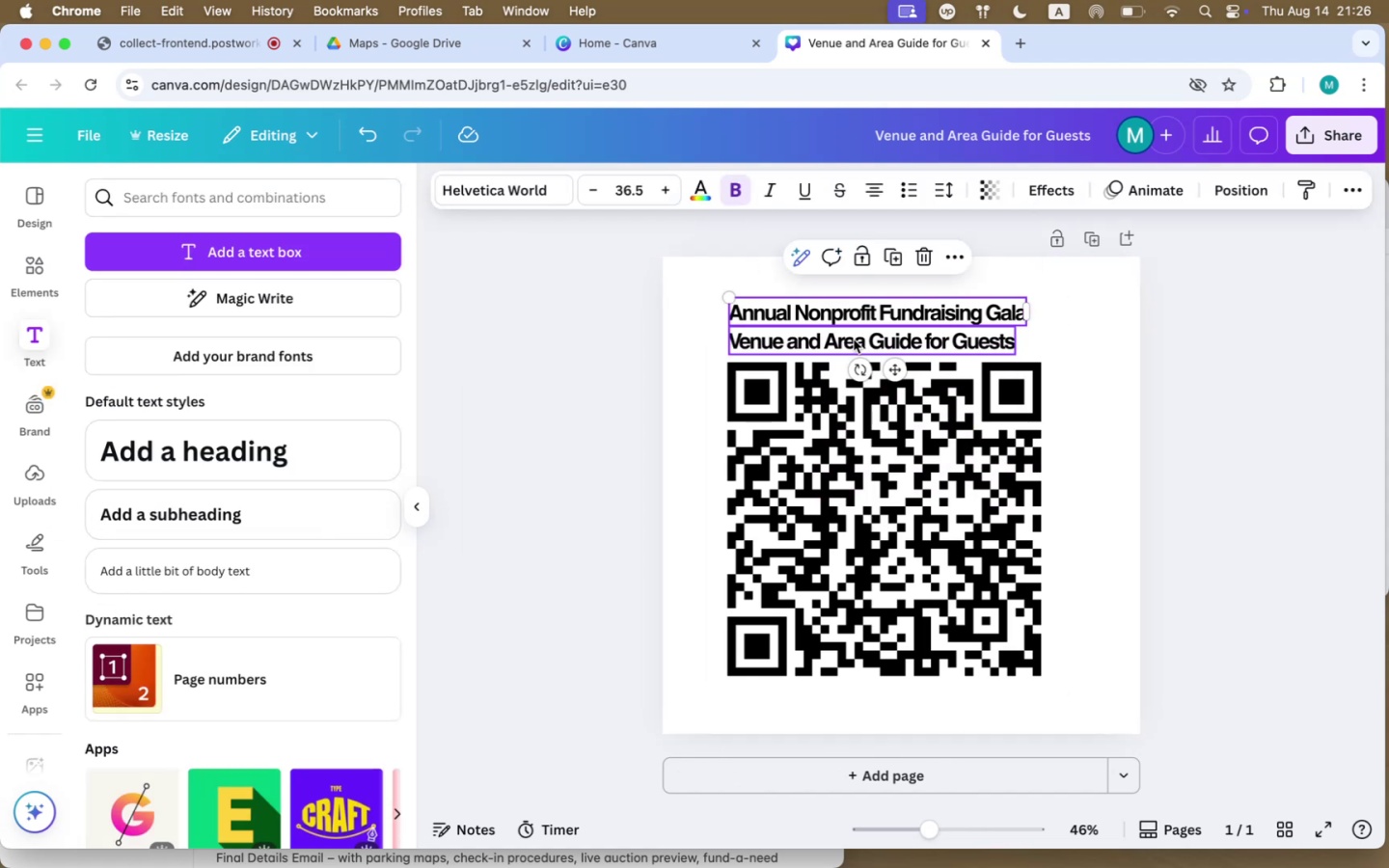 
left_click([854, 339])
 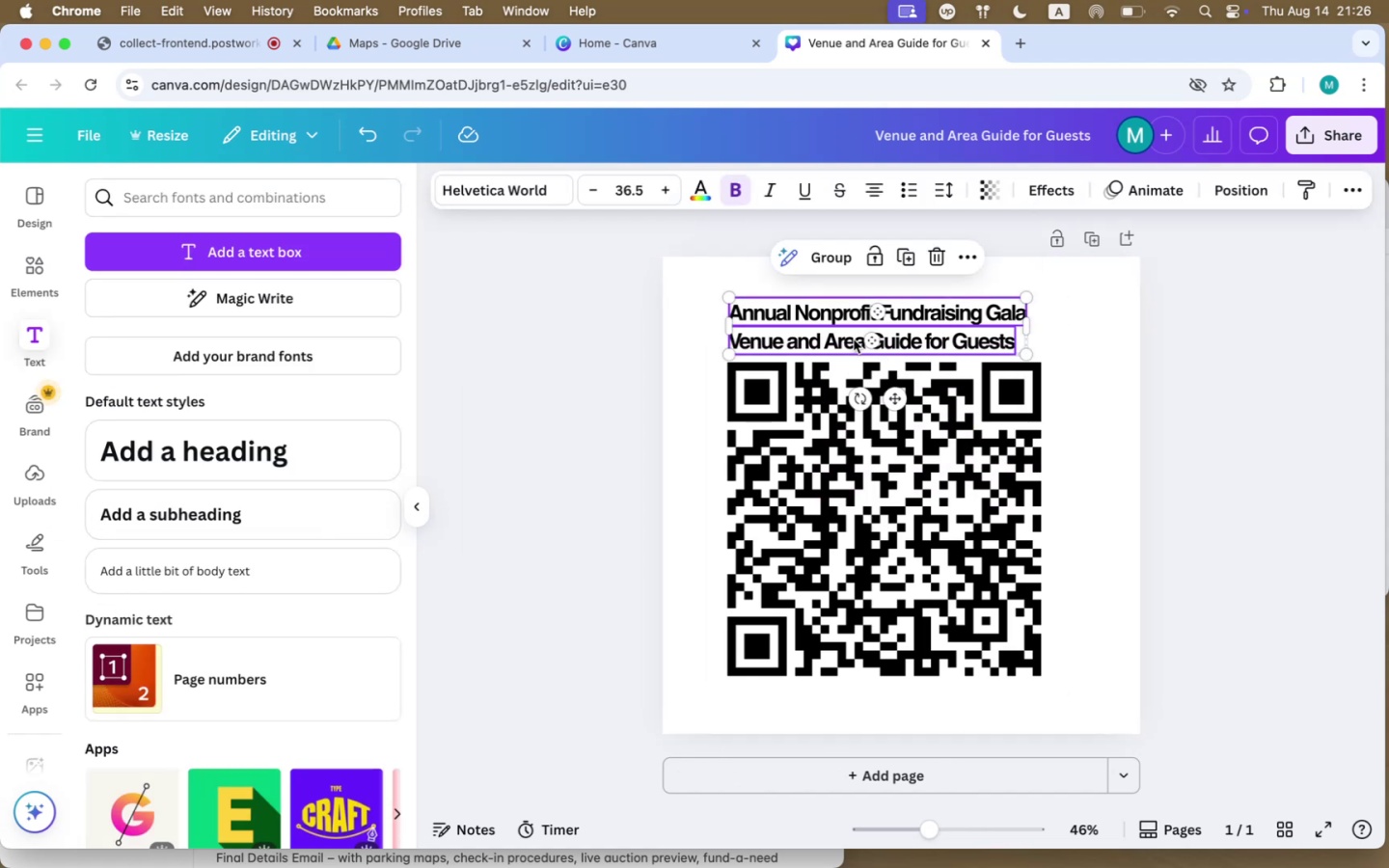 
key(ArrowLeft)
 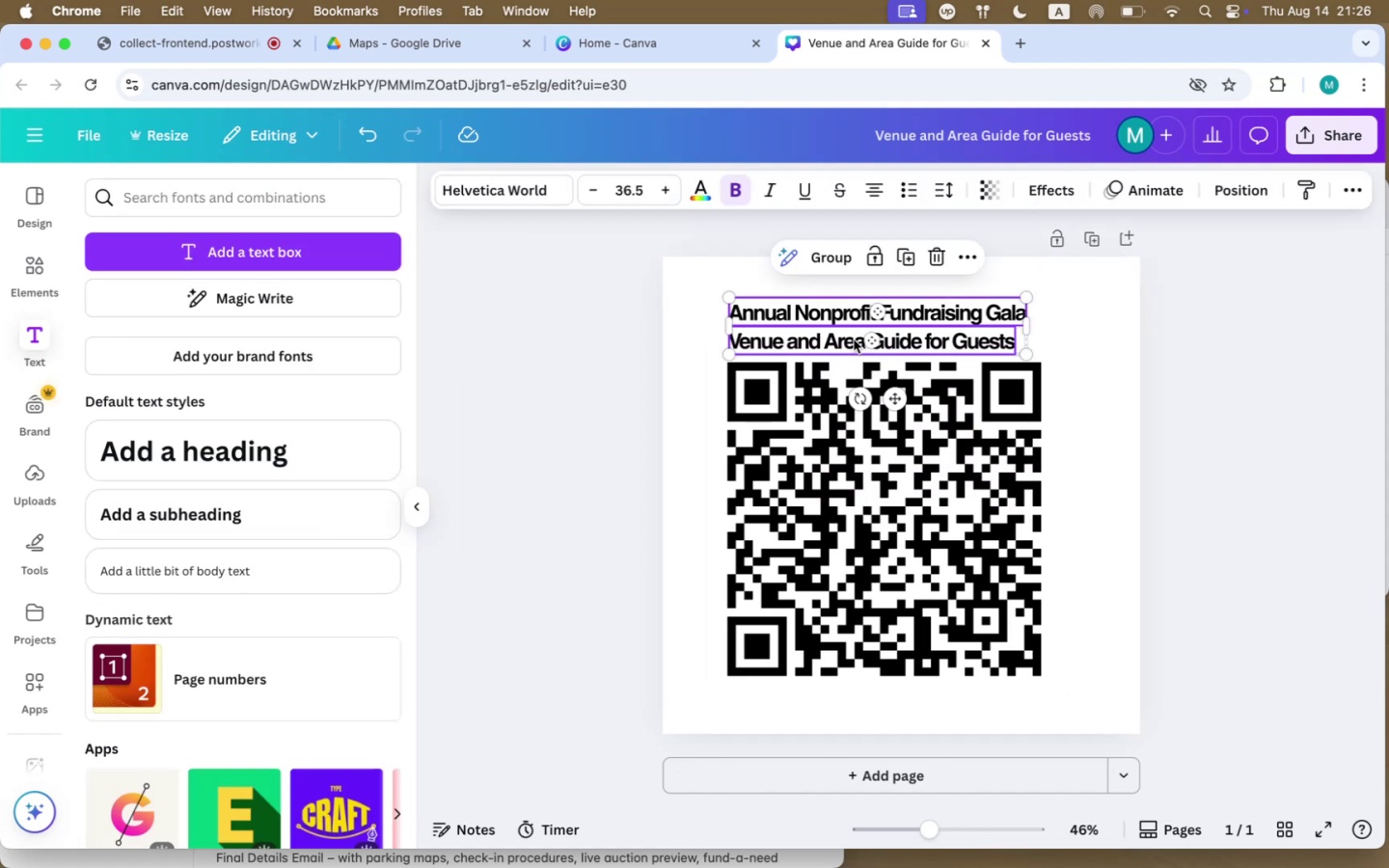 
key(ArrowLeft)
 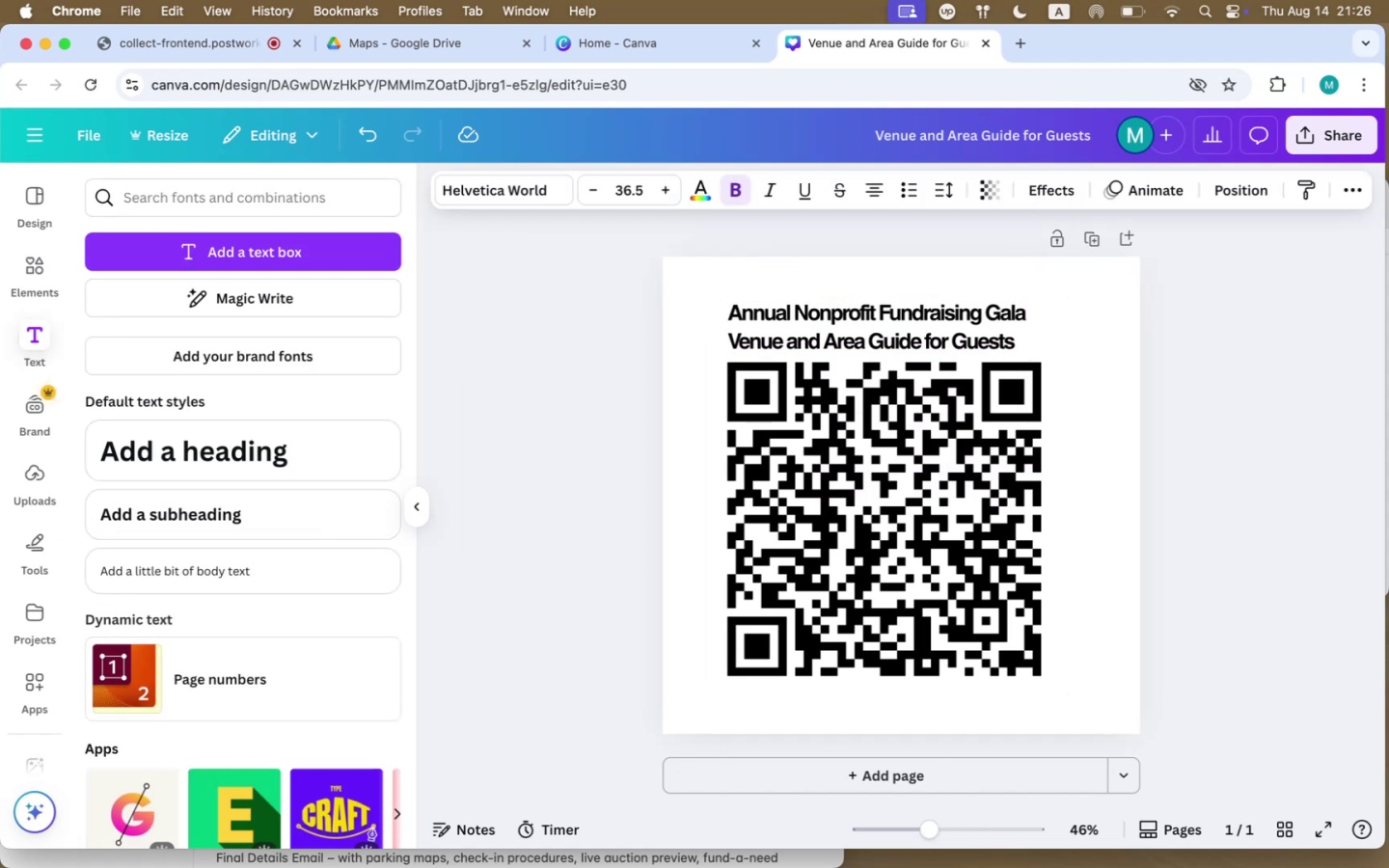 
key(ArrowLeft)
 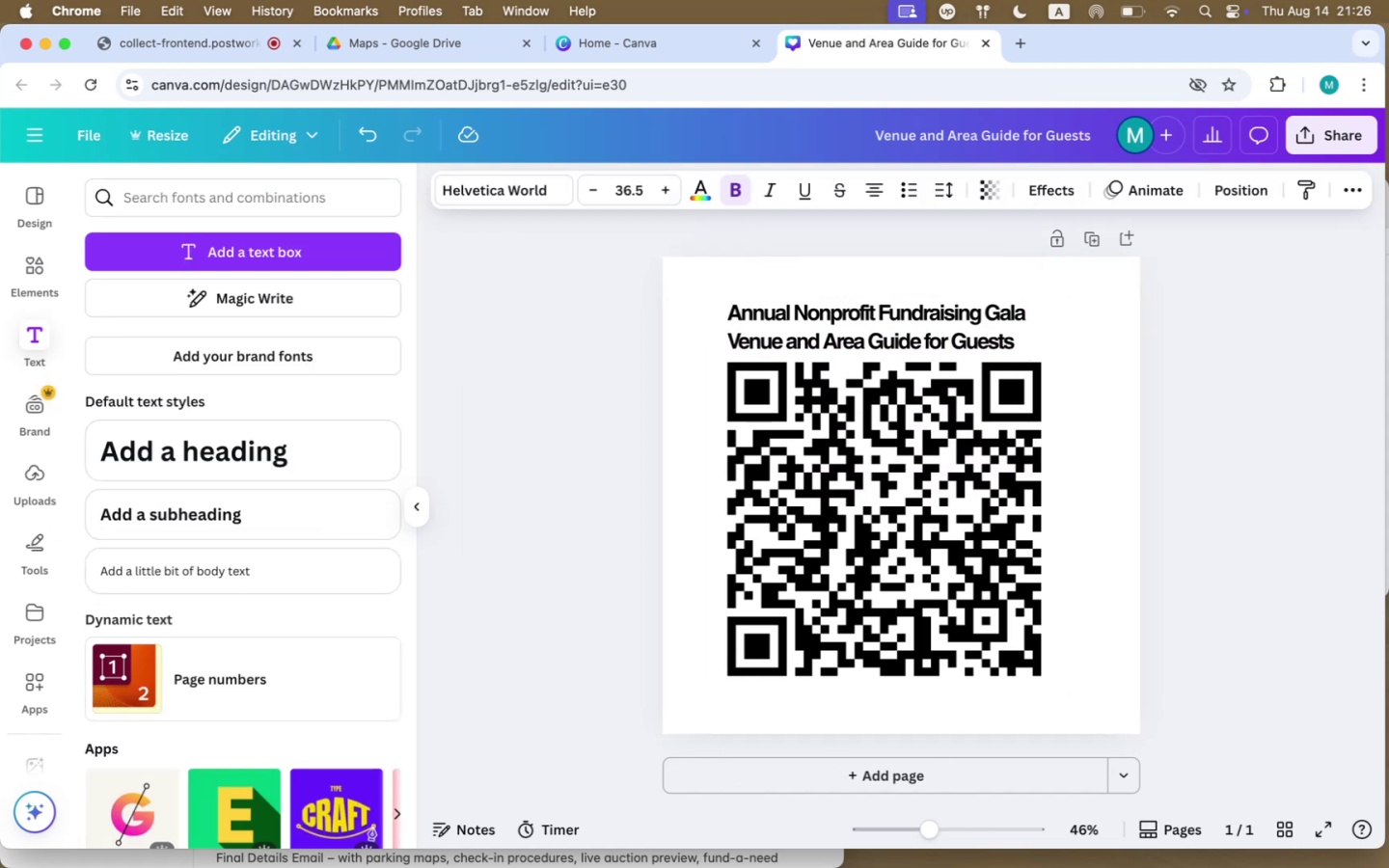 
key(ArrowLeft)
 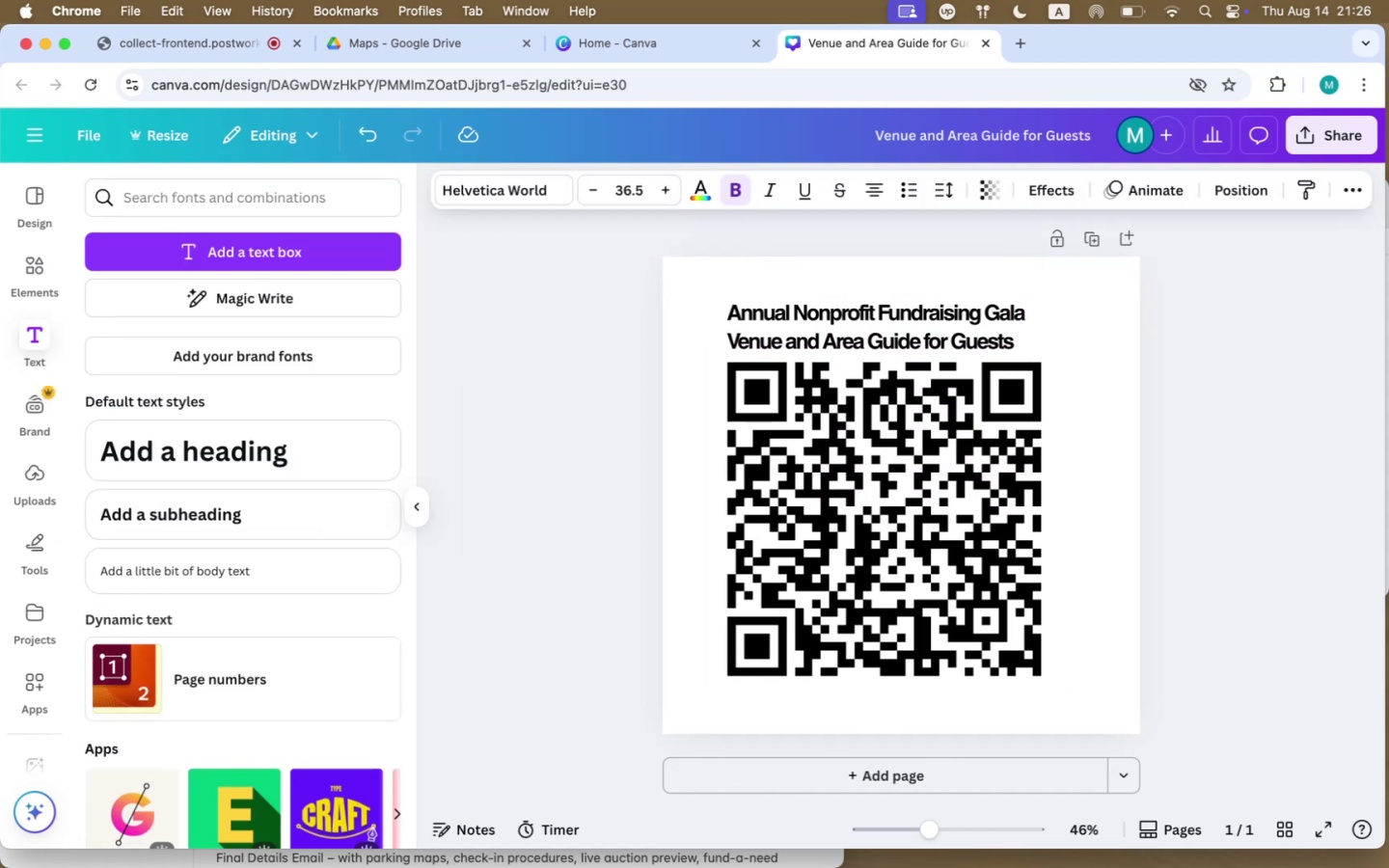 
key(ArrowLeft)
 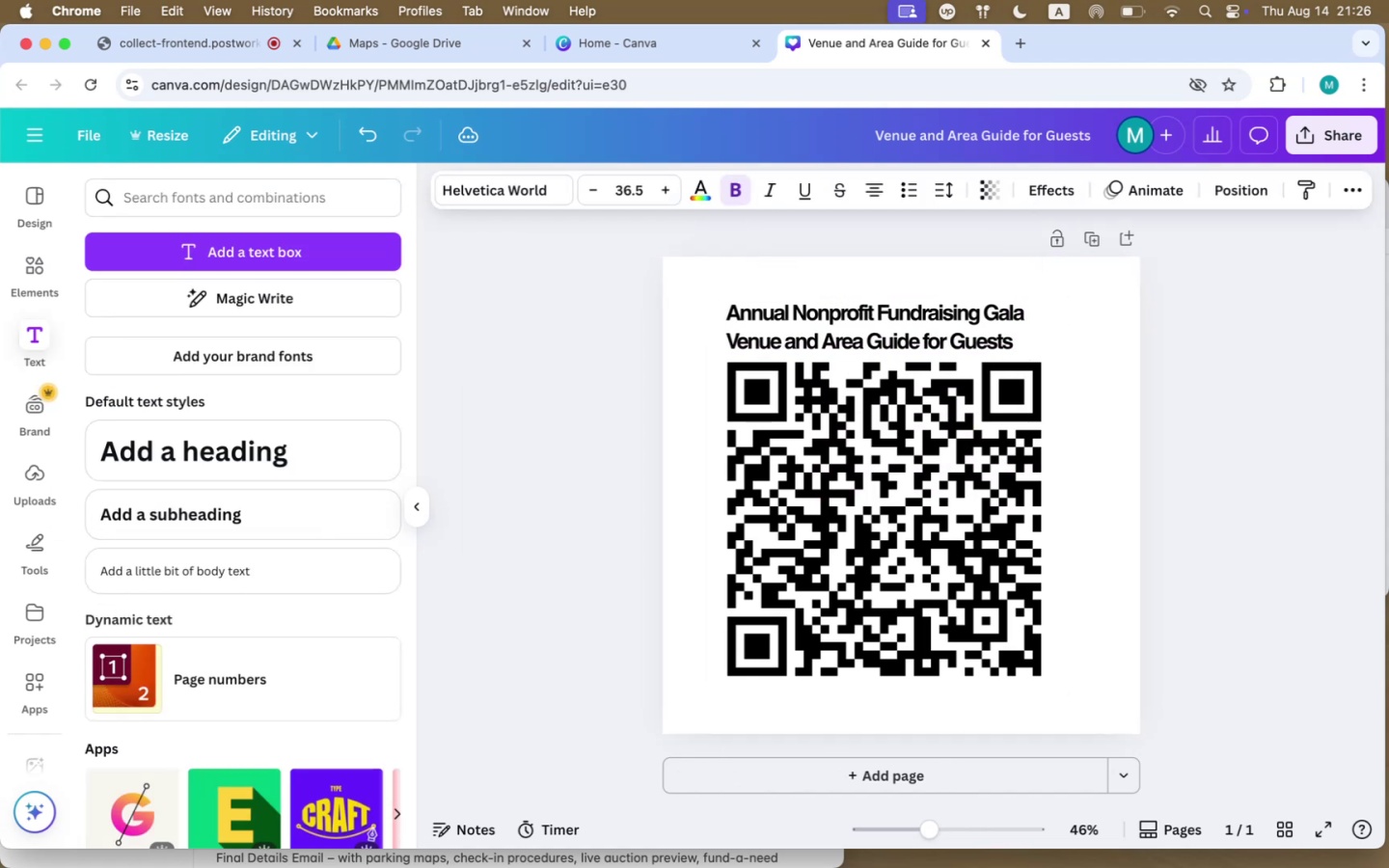 
key(ArrowRight)
 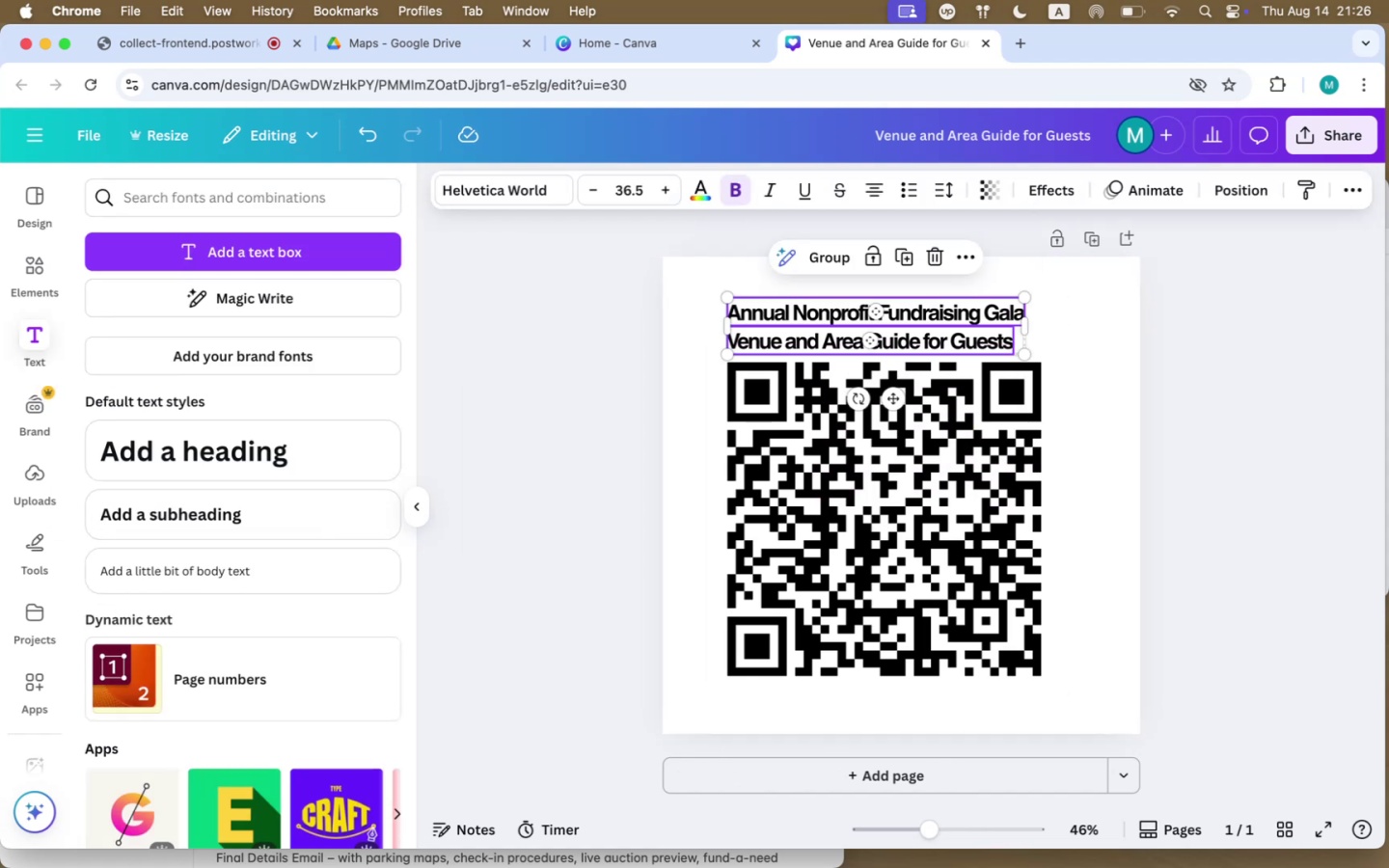 
key(ArrowDown)
 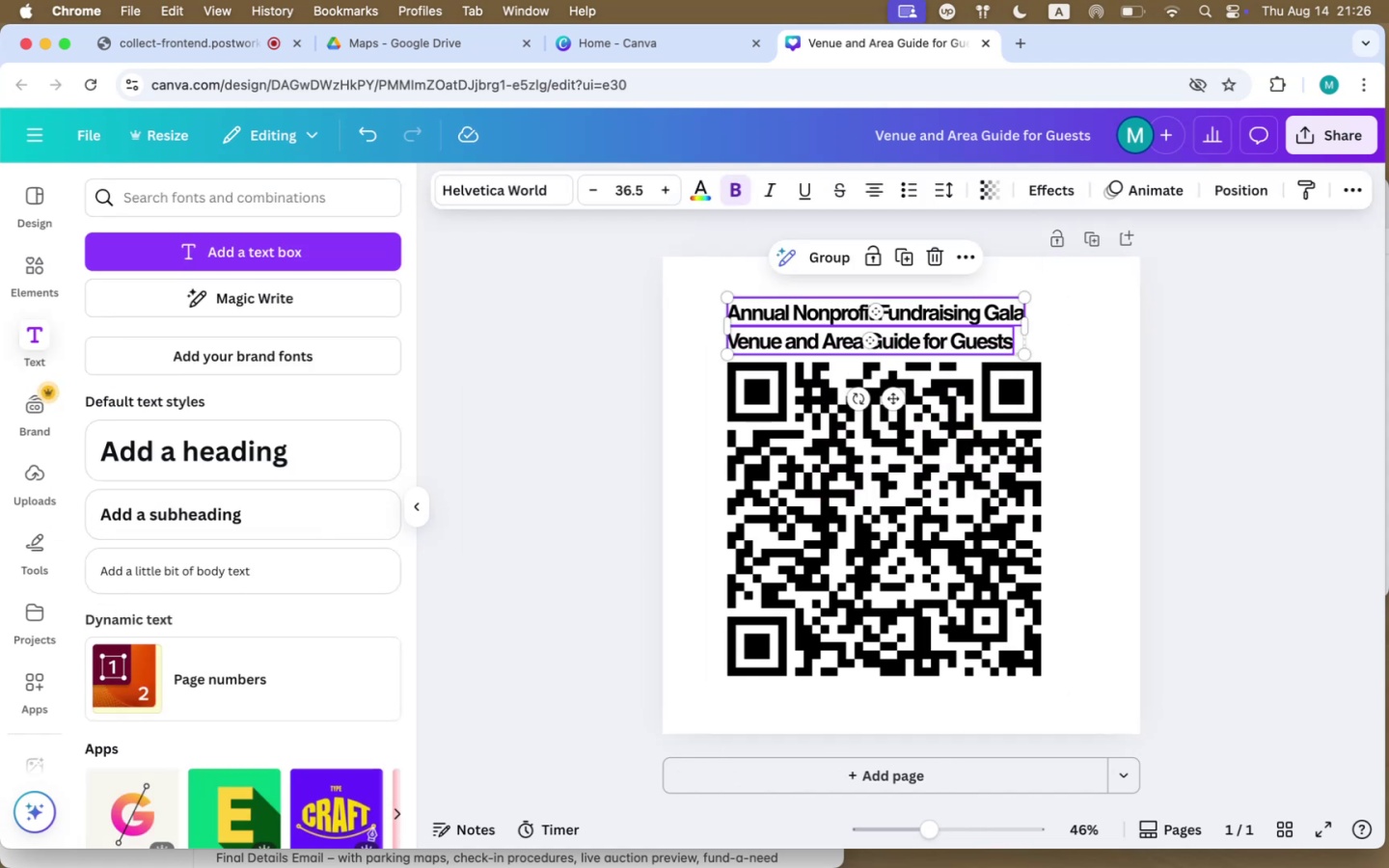 
key(ArrowDown)
 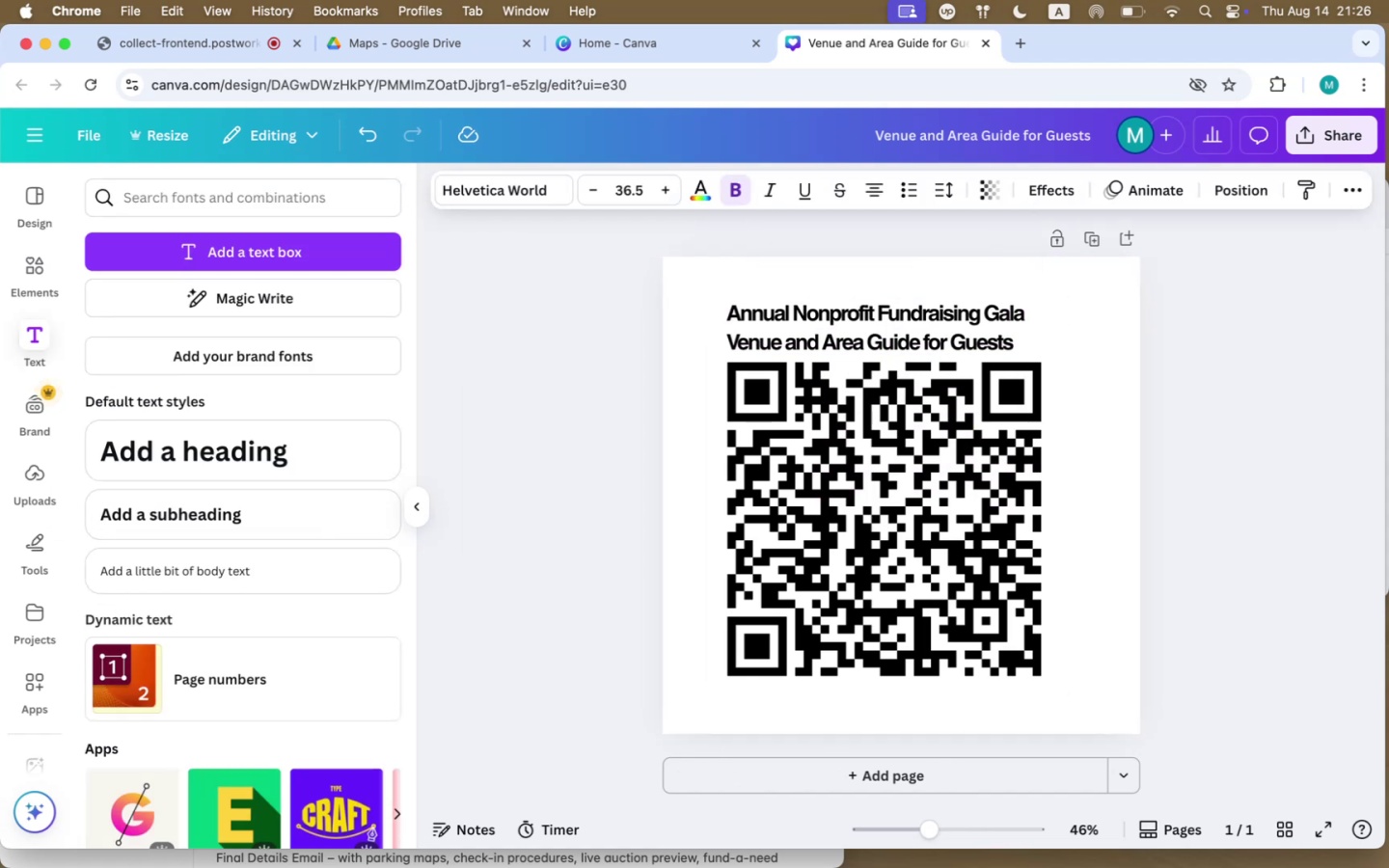 
key(ArrowUp)
 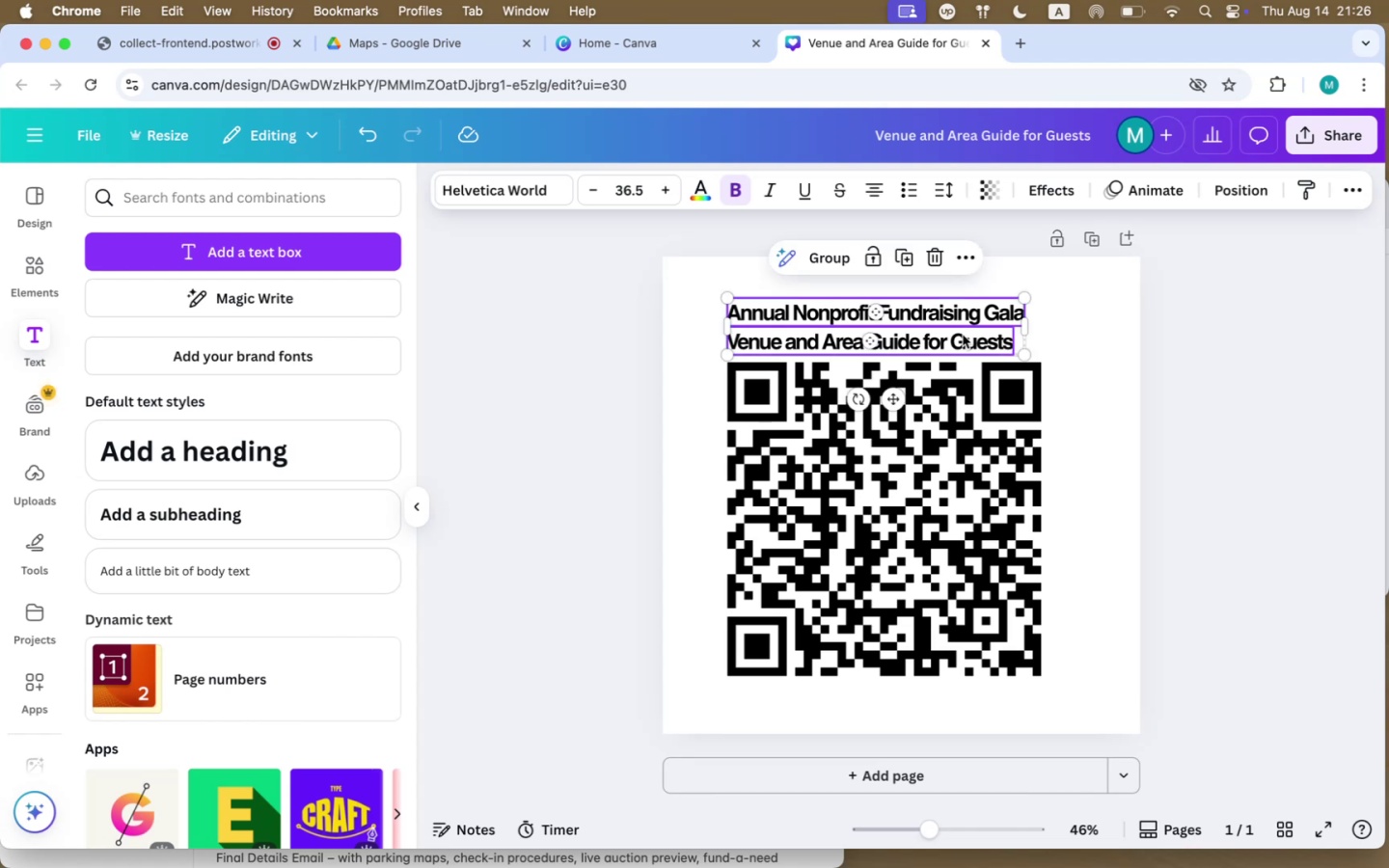 
double_click([969, 316])
 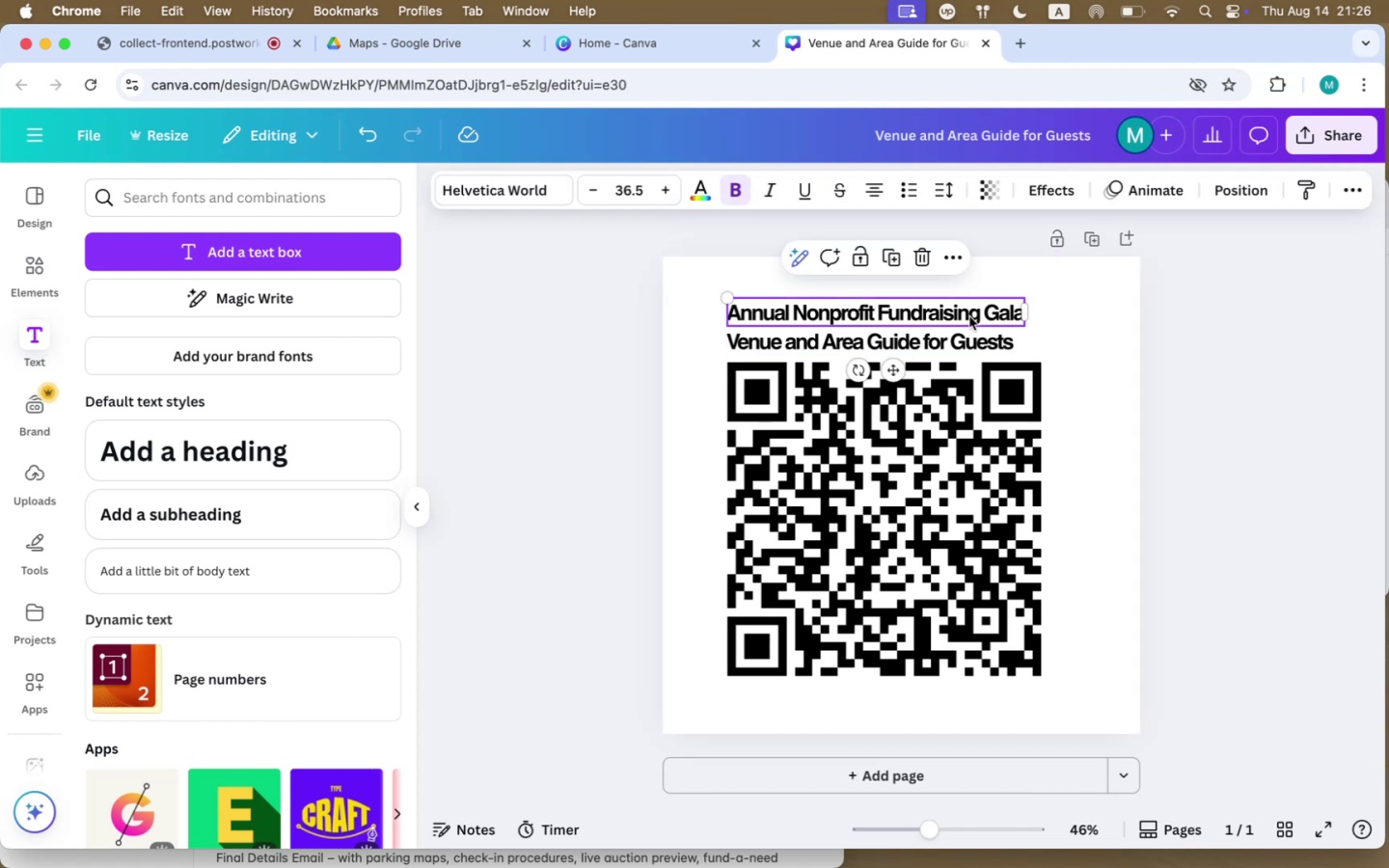 
key(ArrowUp)
 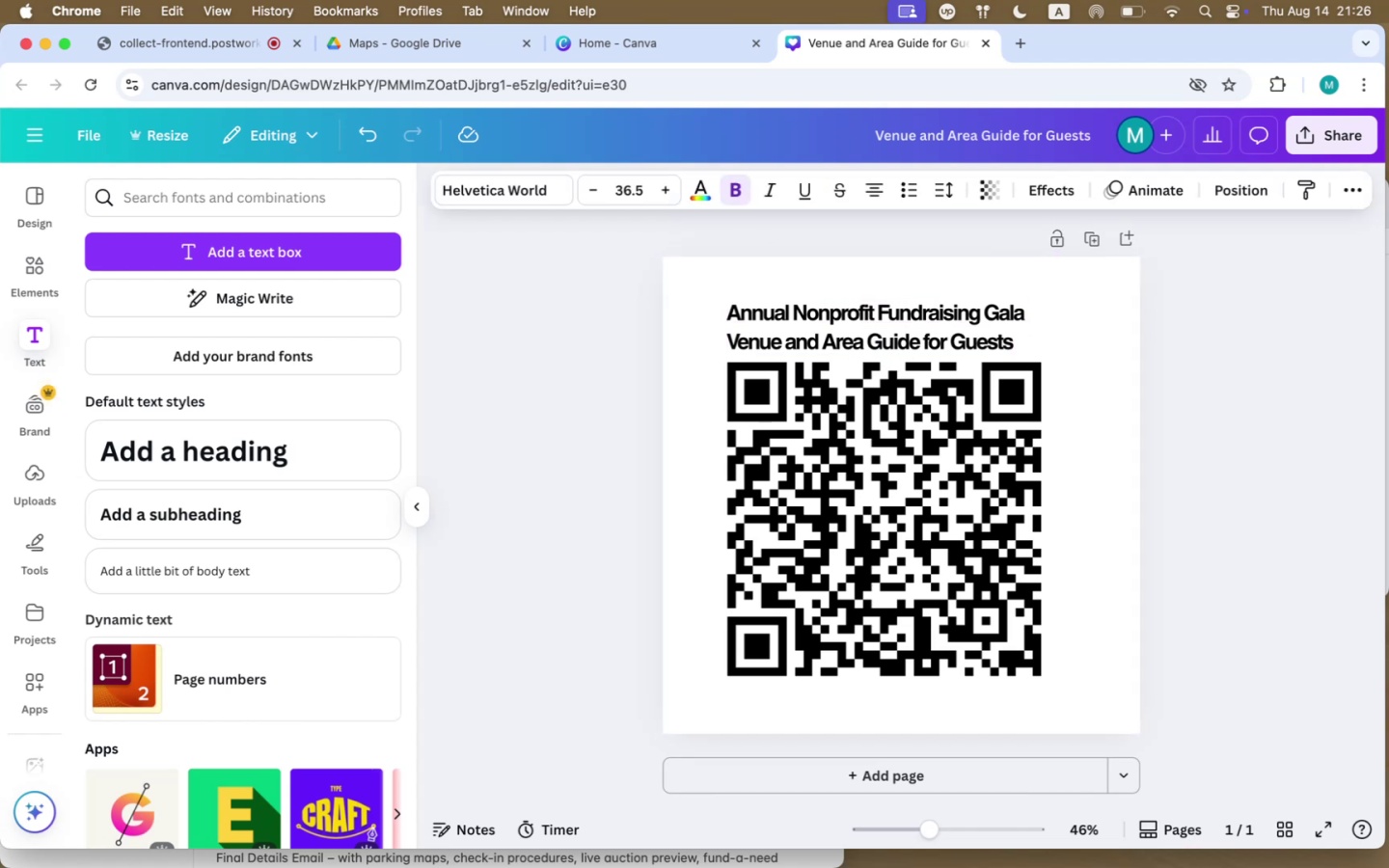 
key(ArrowUp)
 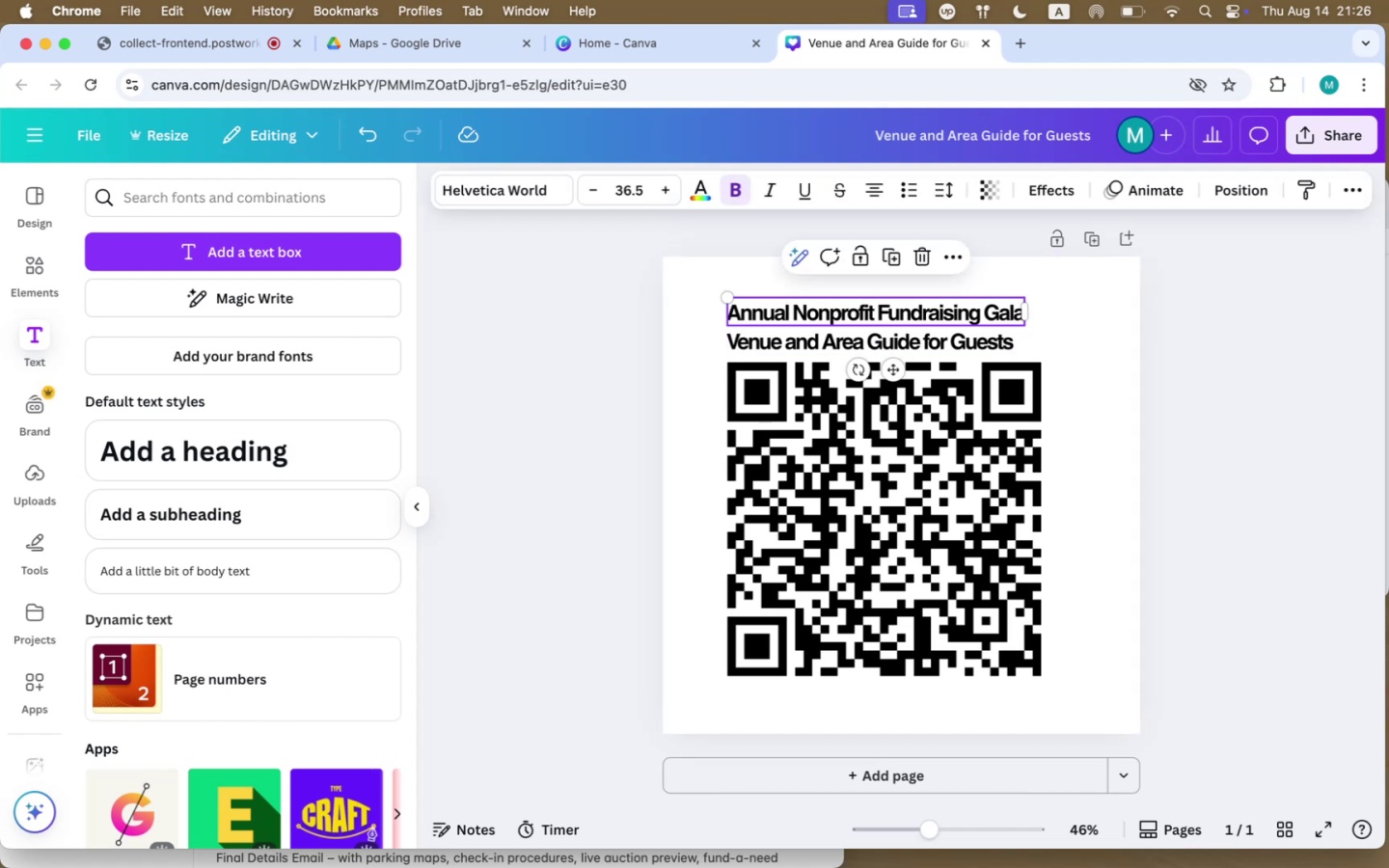 
key(ArrowUp)
 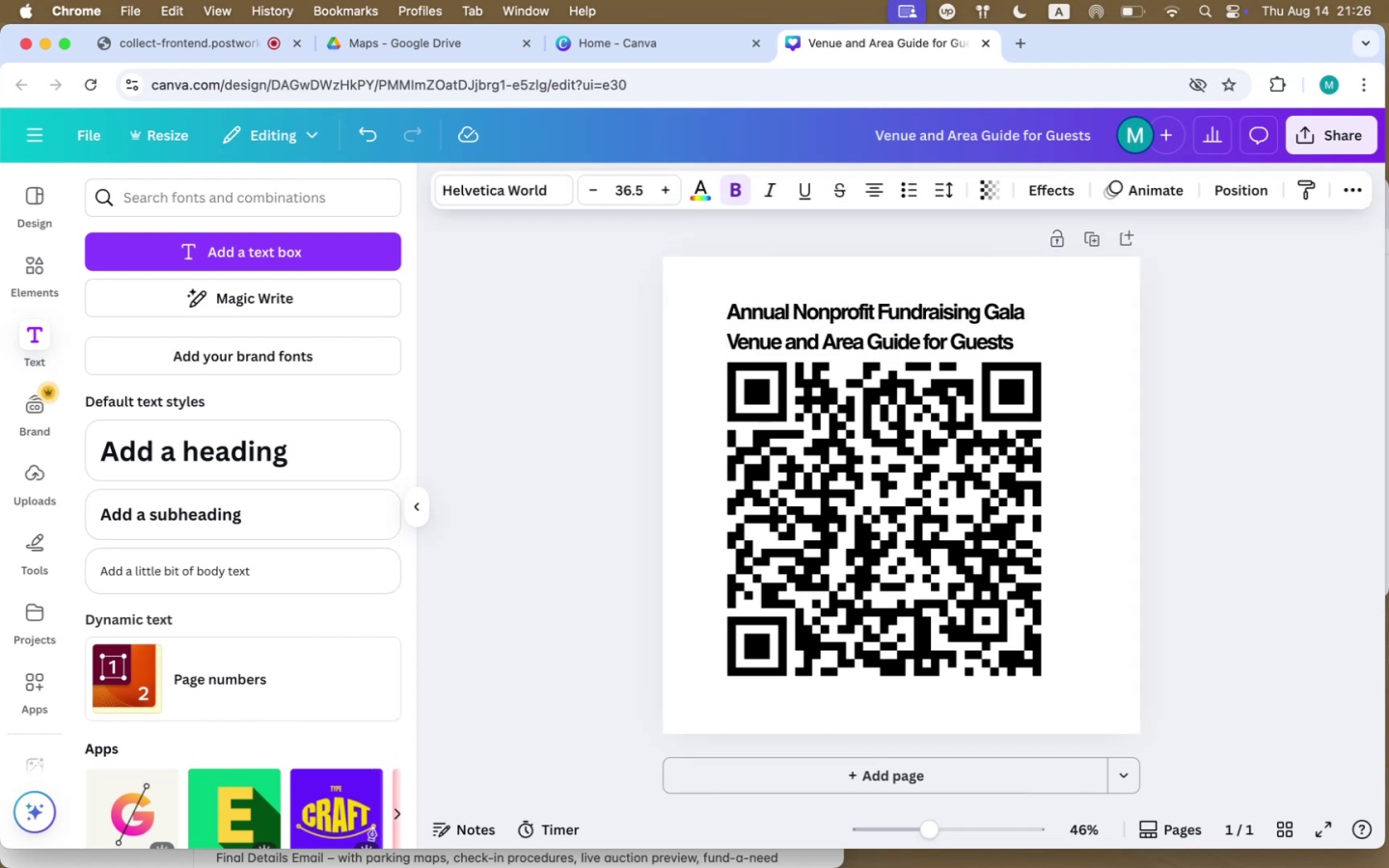 
key(ArrowDown)
 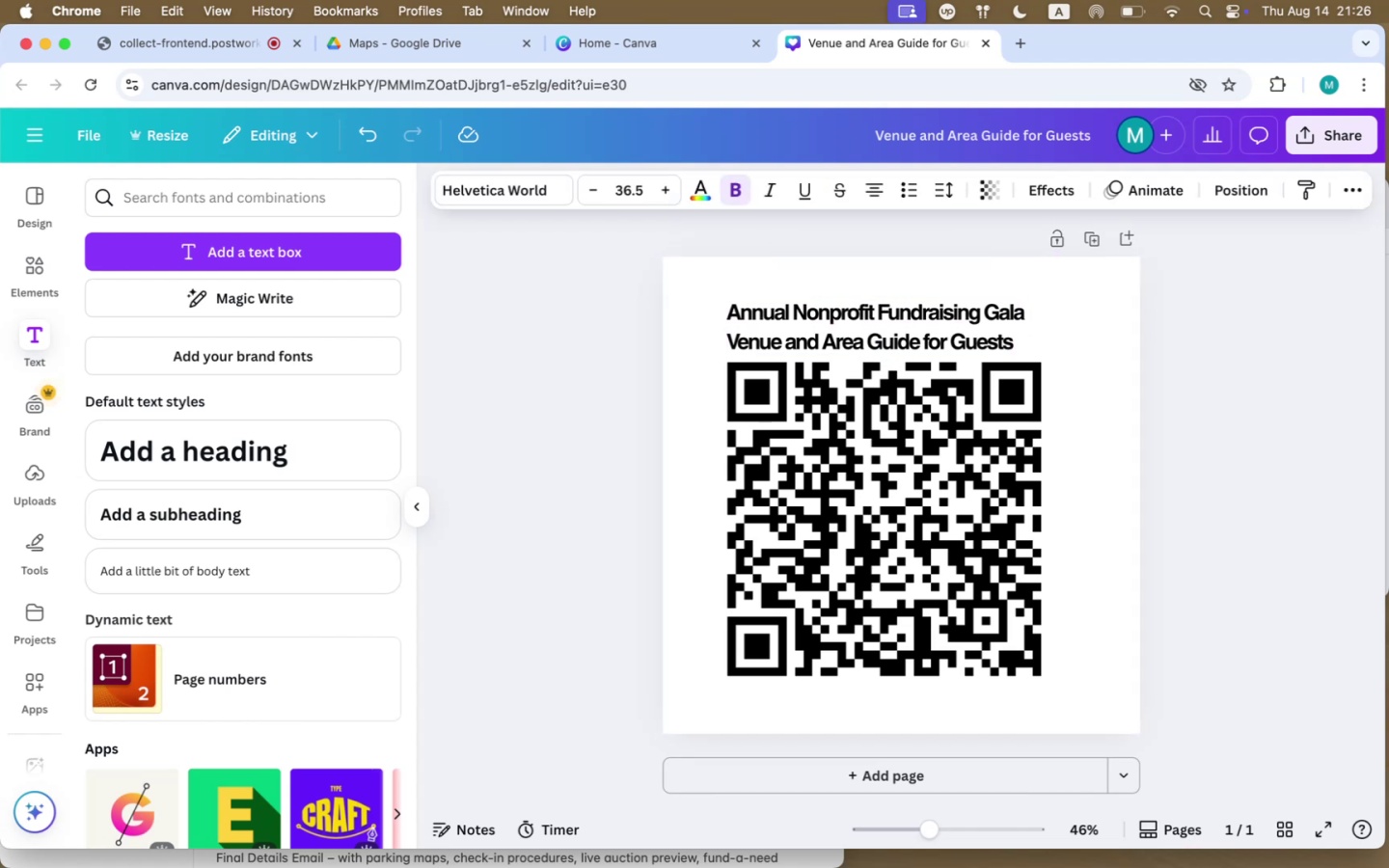 
key(ArrowDown)
 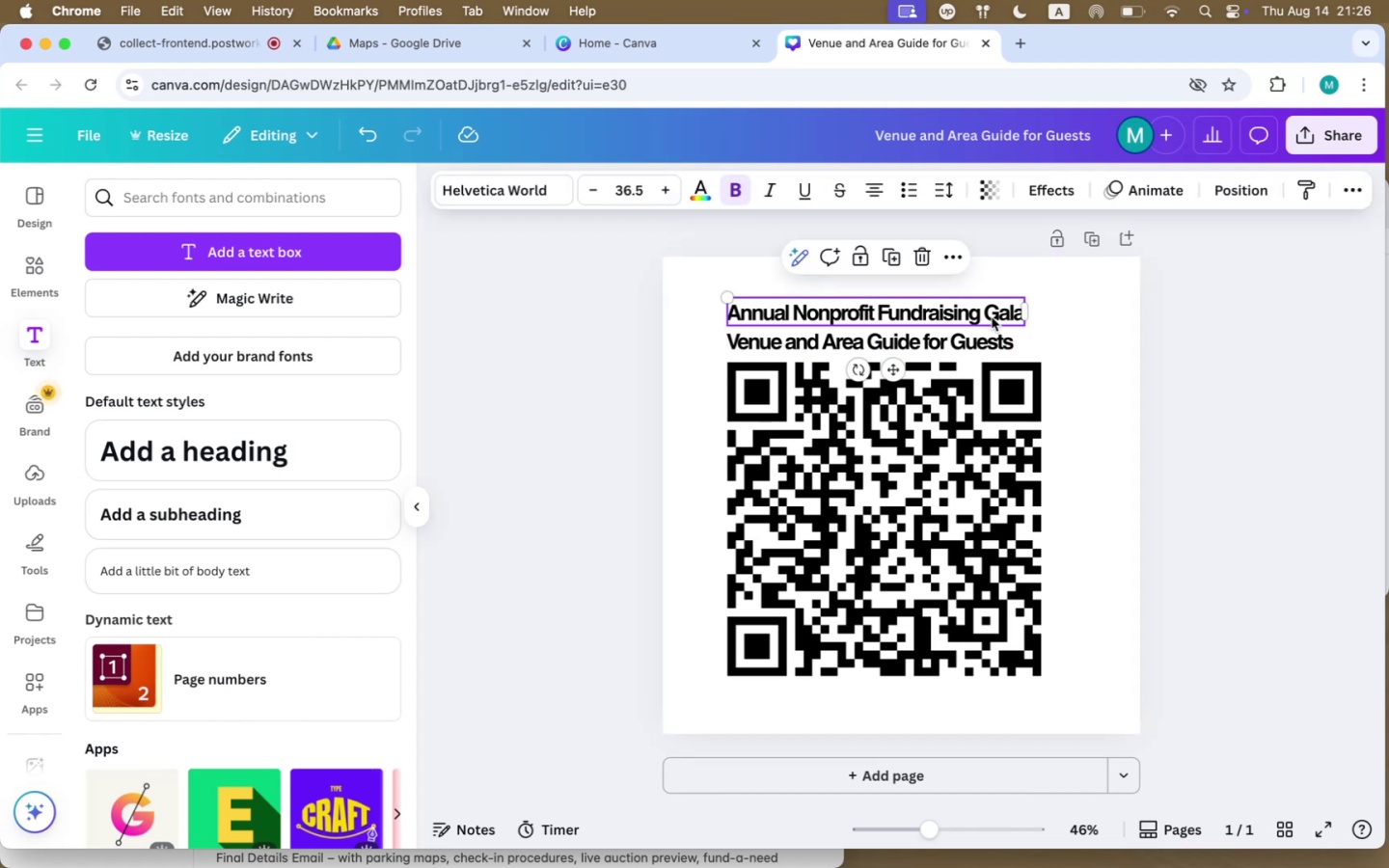 
hold_key(key=ShiftLeft, duration=0.98)
double_click([975, 436])
 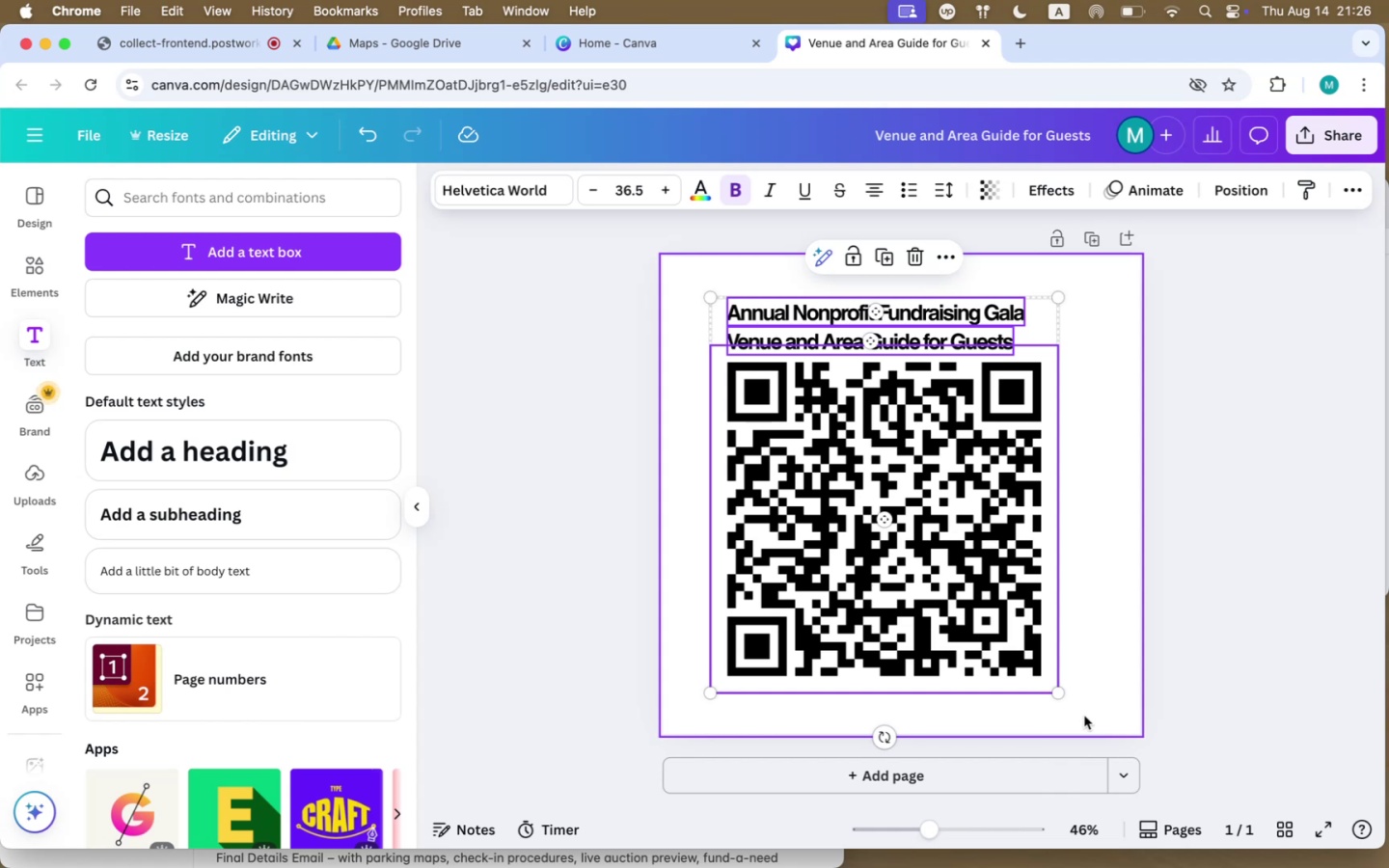 
left_click_drag(start_coordinate=[1057, 692], to_coordinate=[1091, 717])
 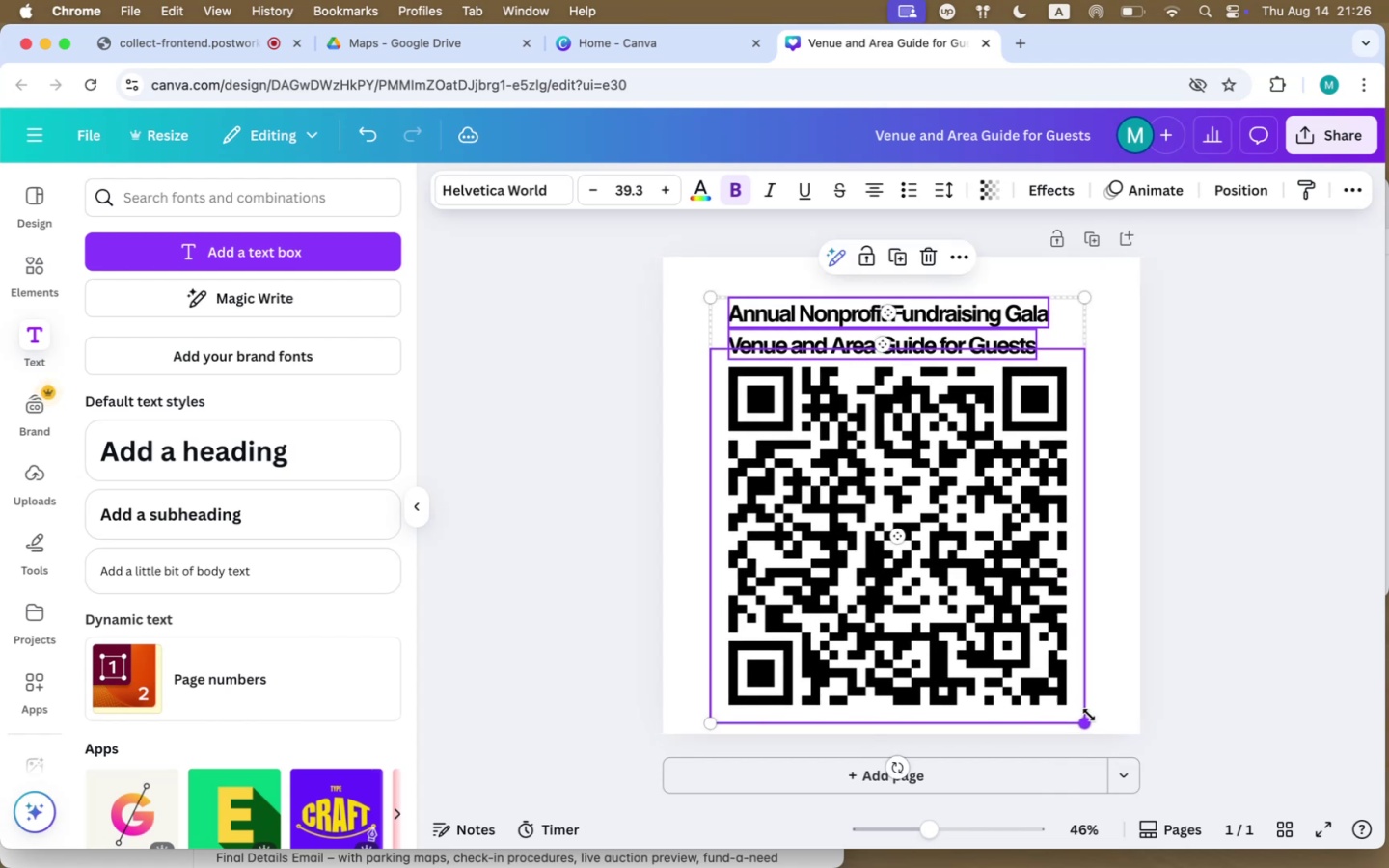 
left_click_drag(start_coordinate=[998, 645], to_coordinate=[1000, 627])
 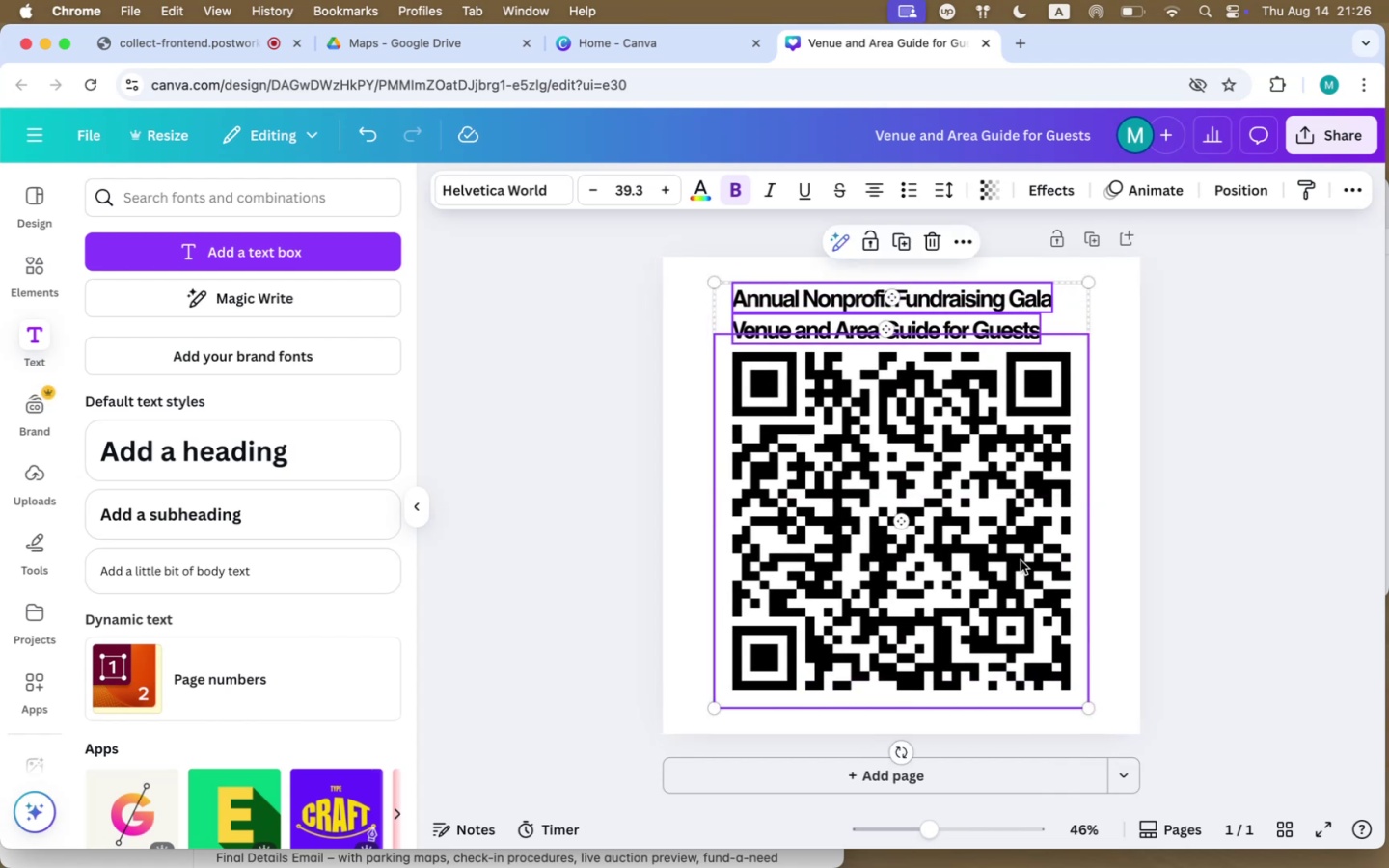 
left_click([1142, 438])
 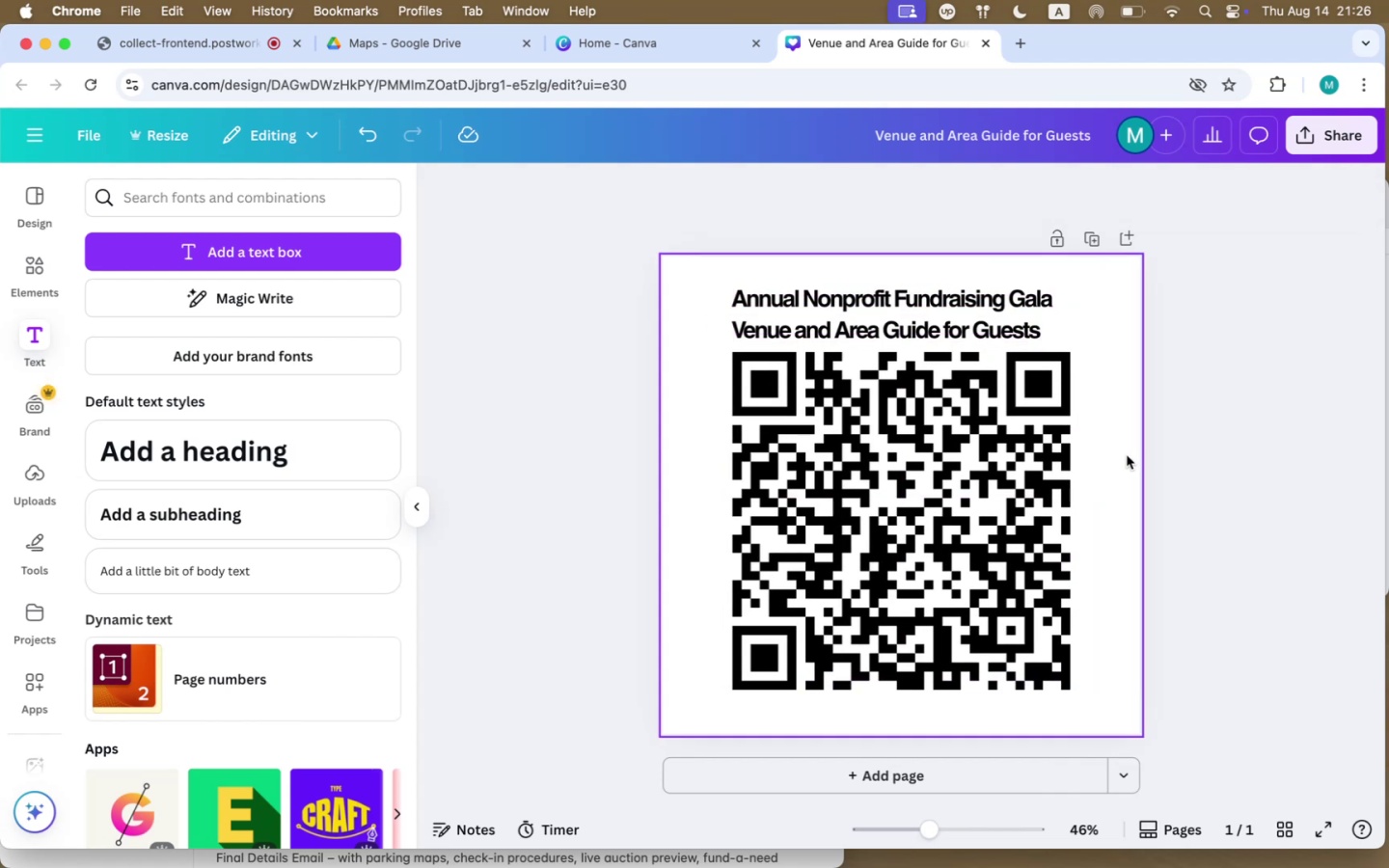 
left_click([1127, 455])
 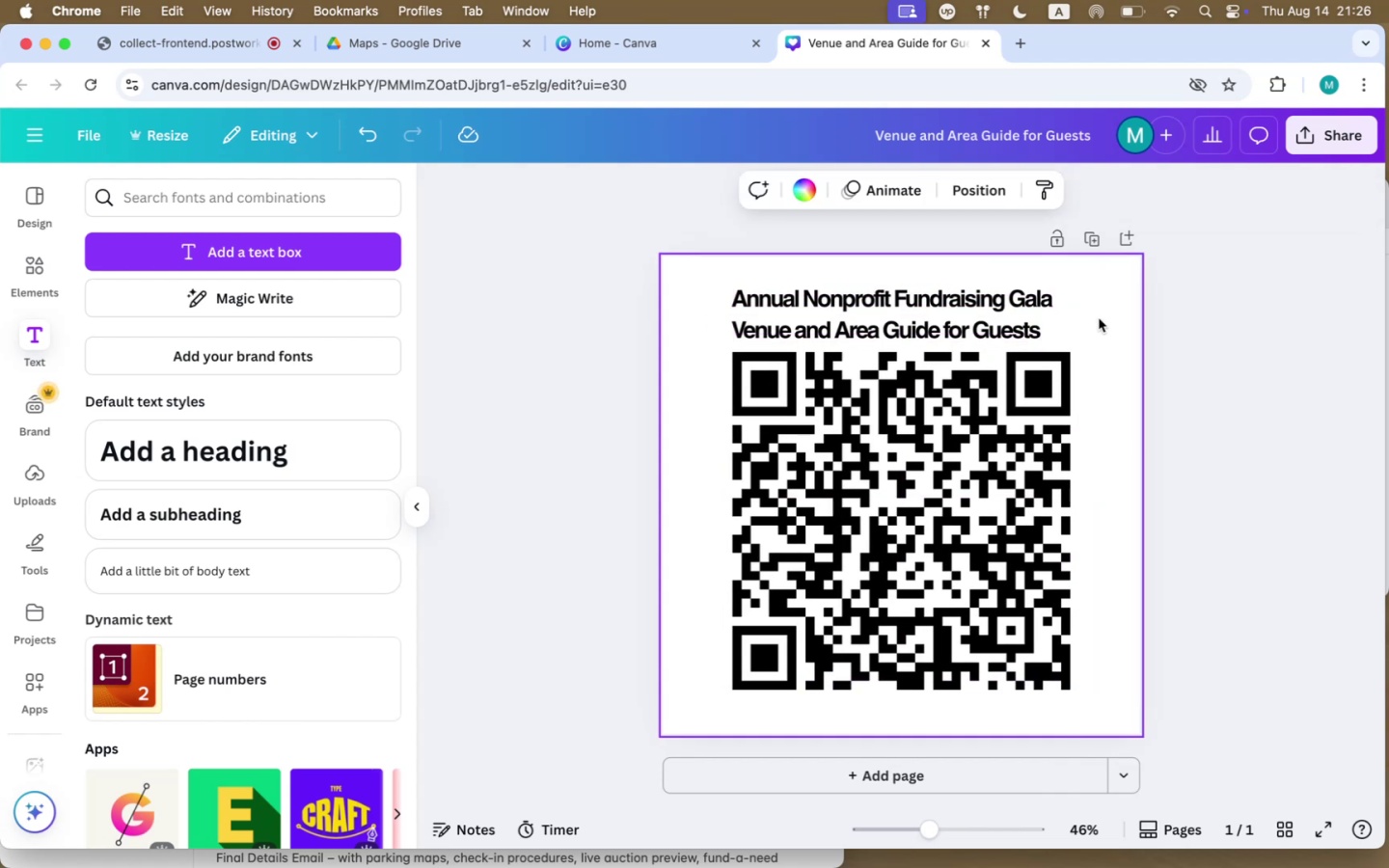 
left_click_drag(start_coordinate=[1236, 289], to_coordinate=[835, 545])
 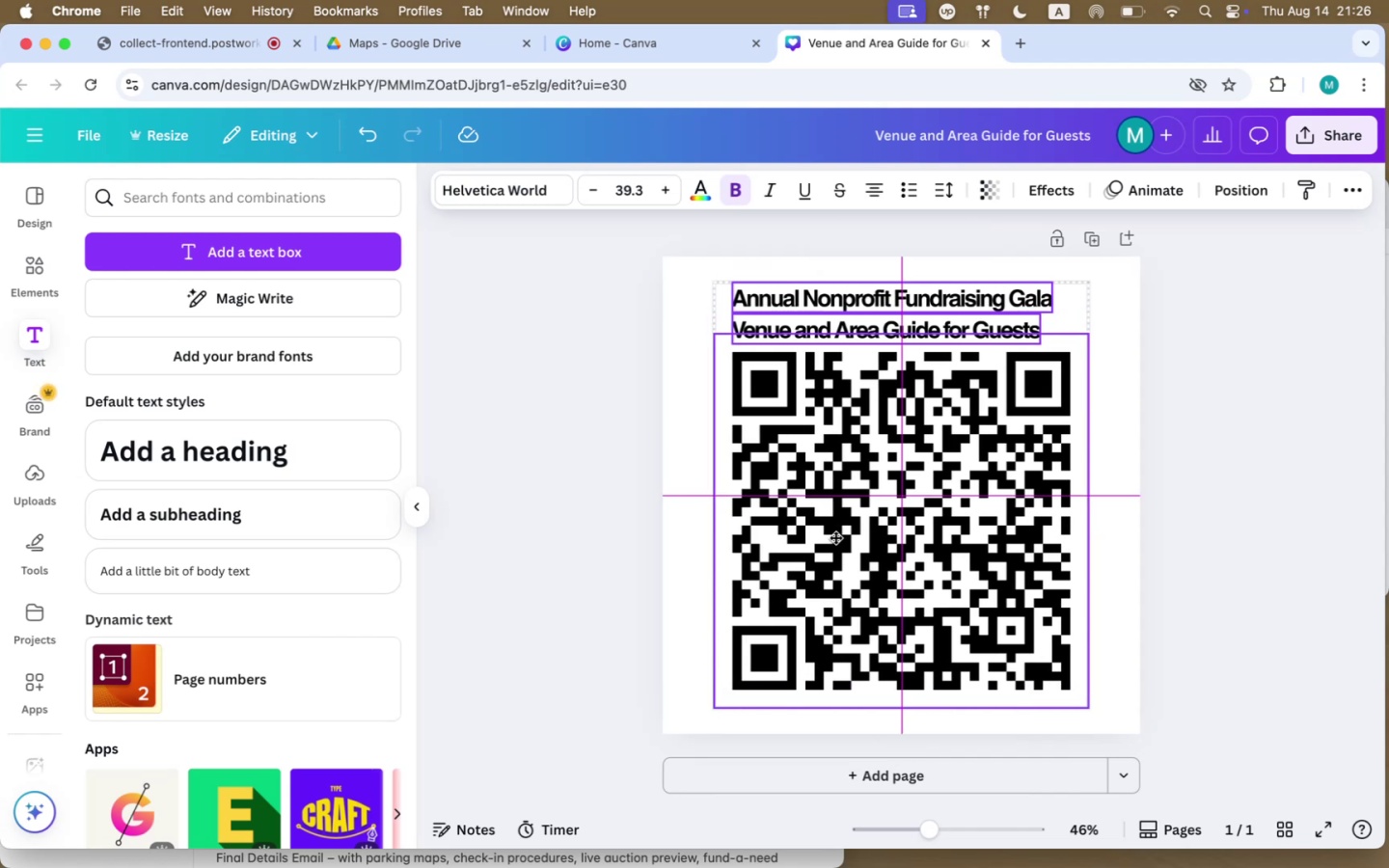 
wait(6.45)
 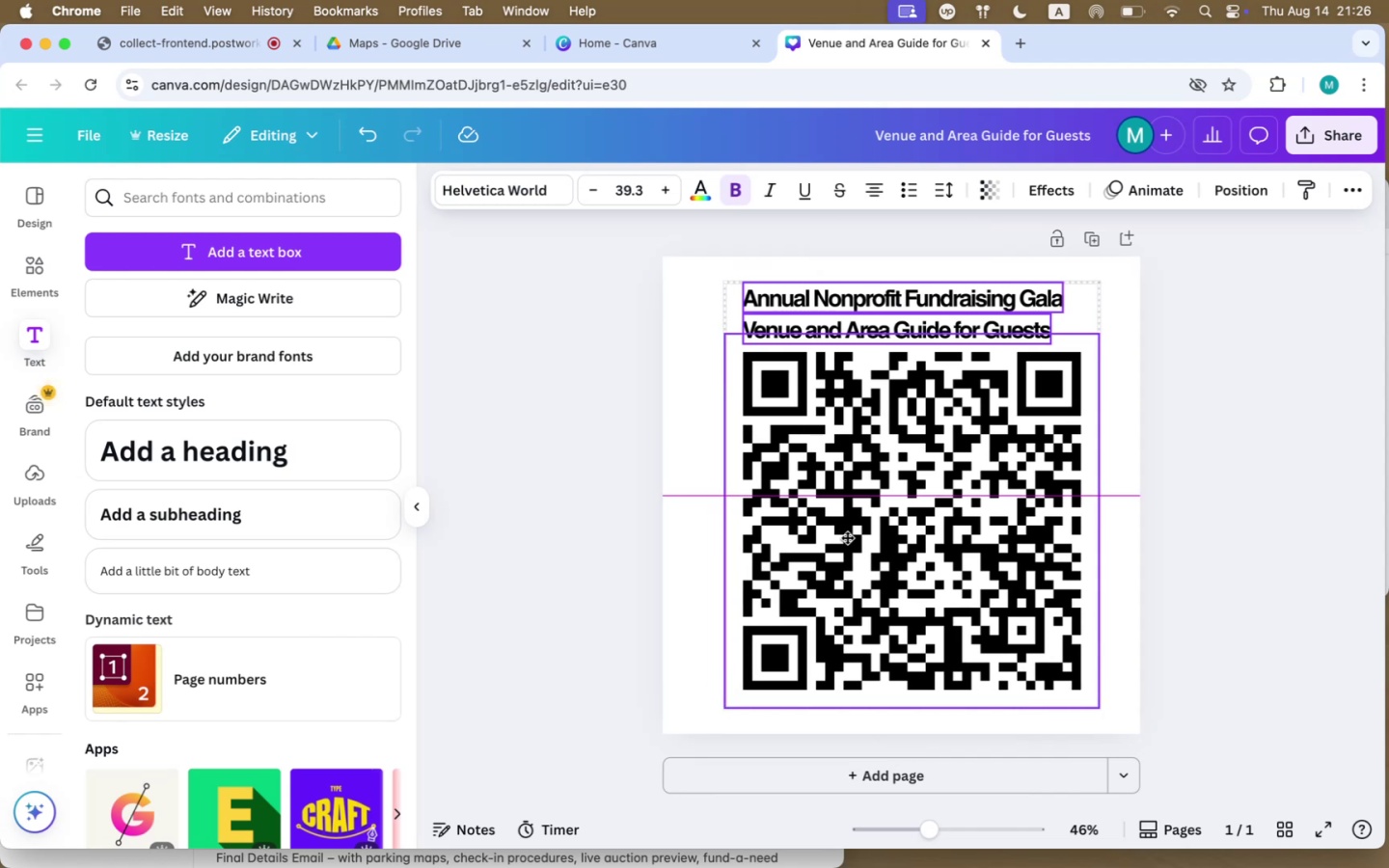 
left_click([1226, 493])
 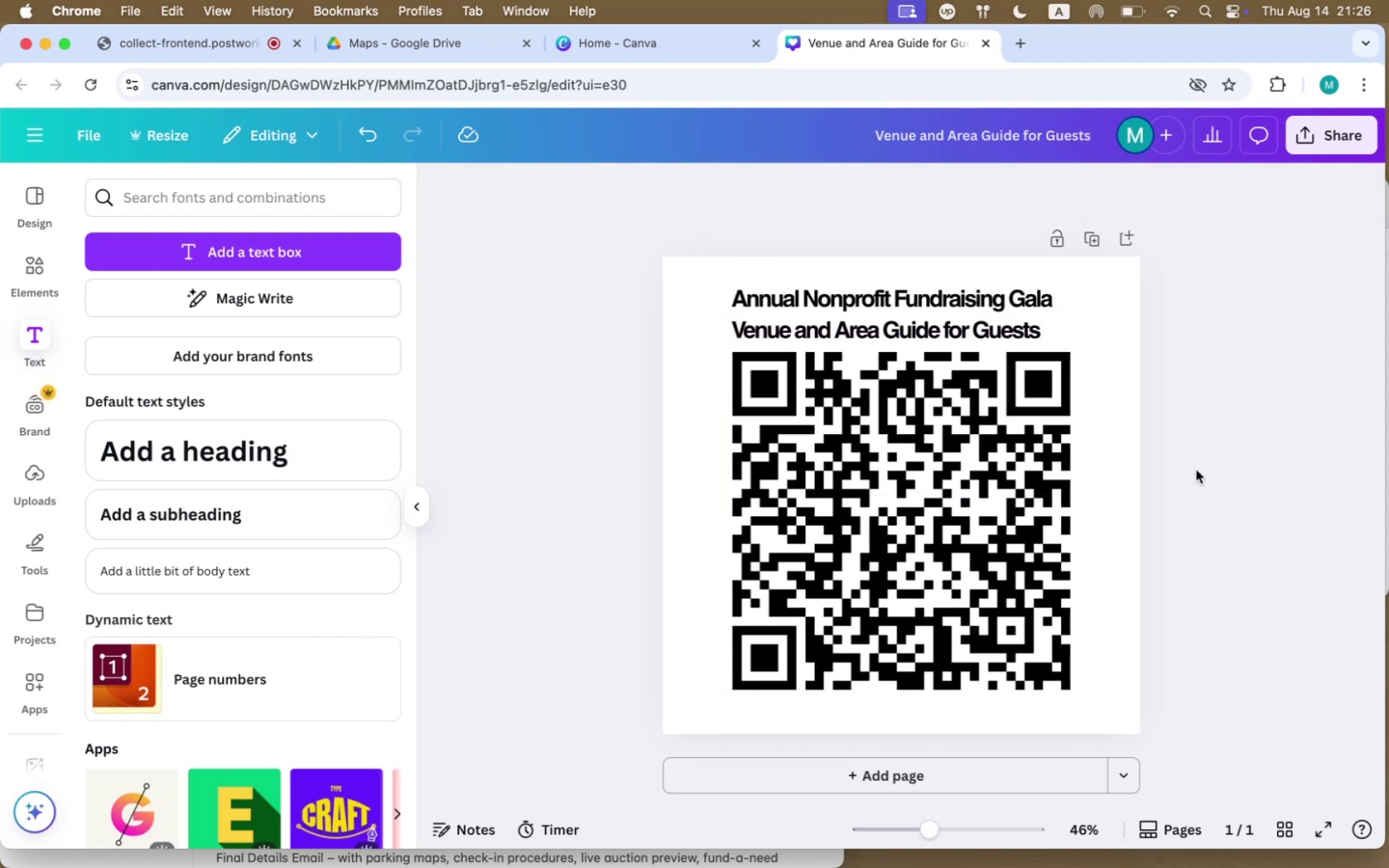 
left_click([1330, 138])
 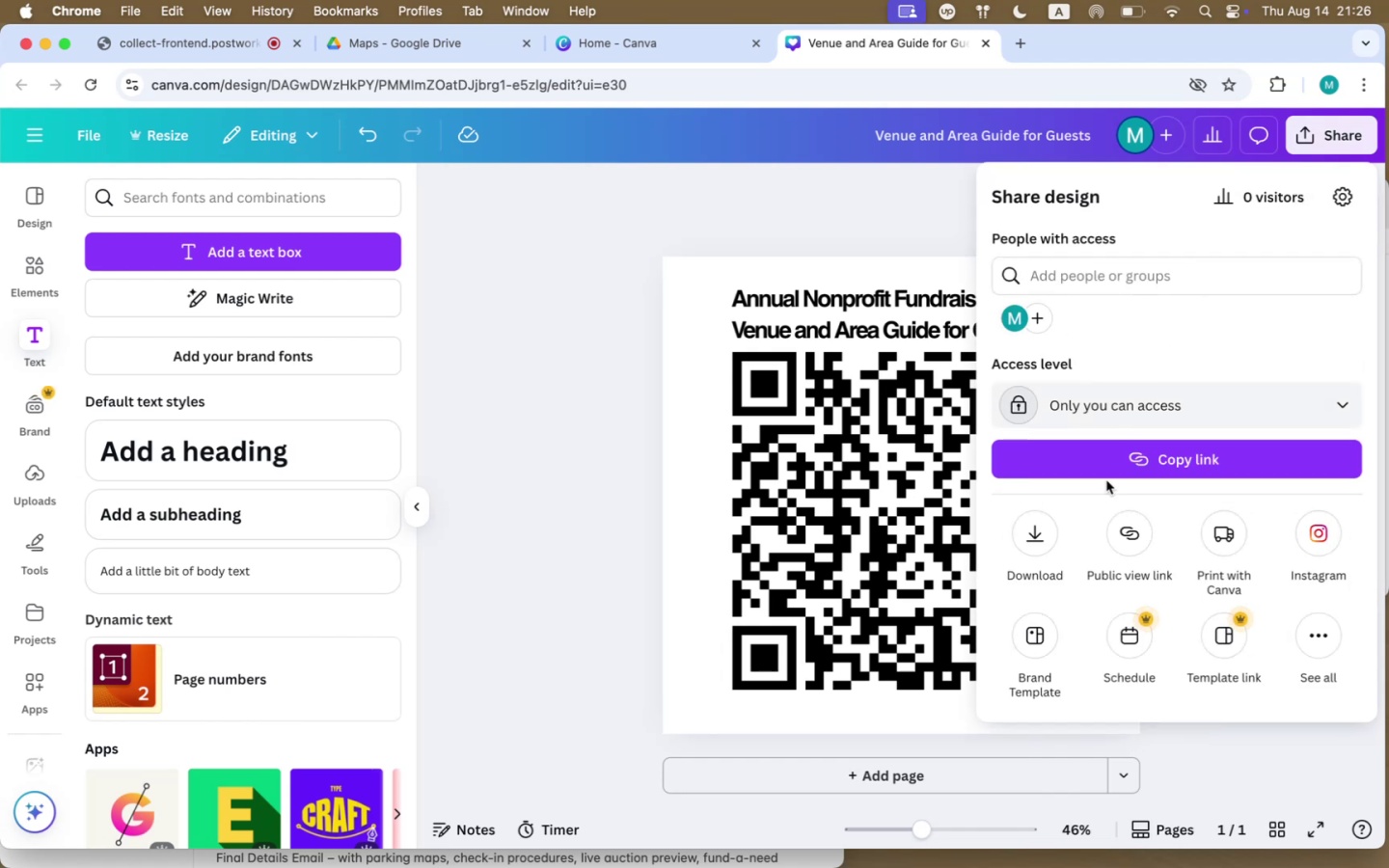 
left_click([1035, 530])
 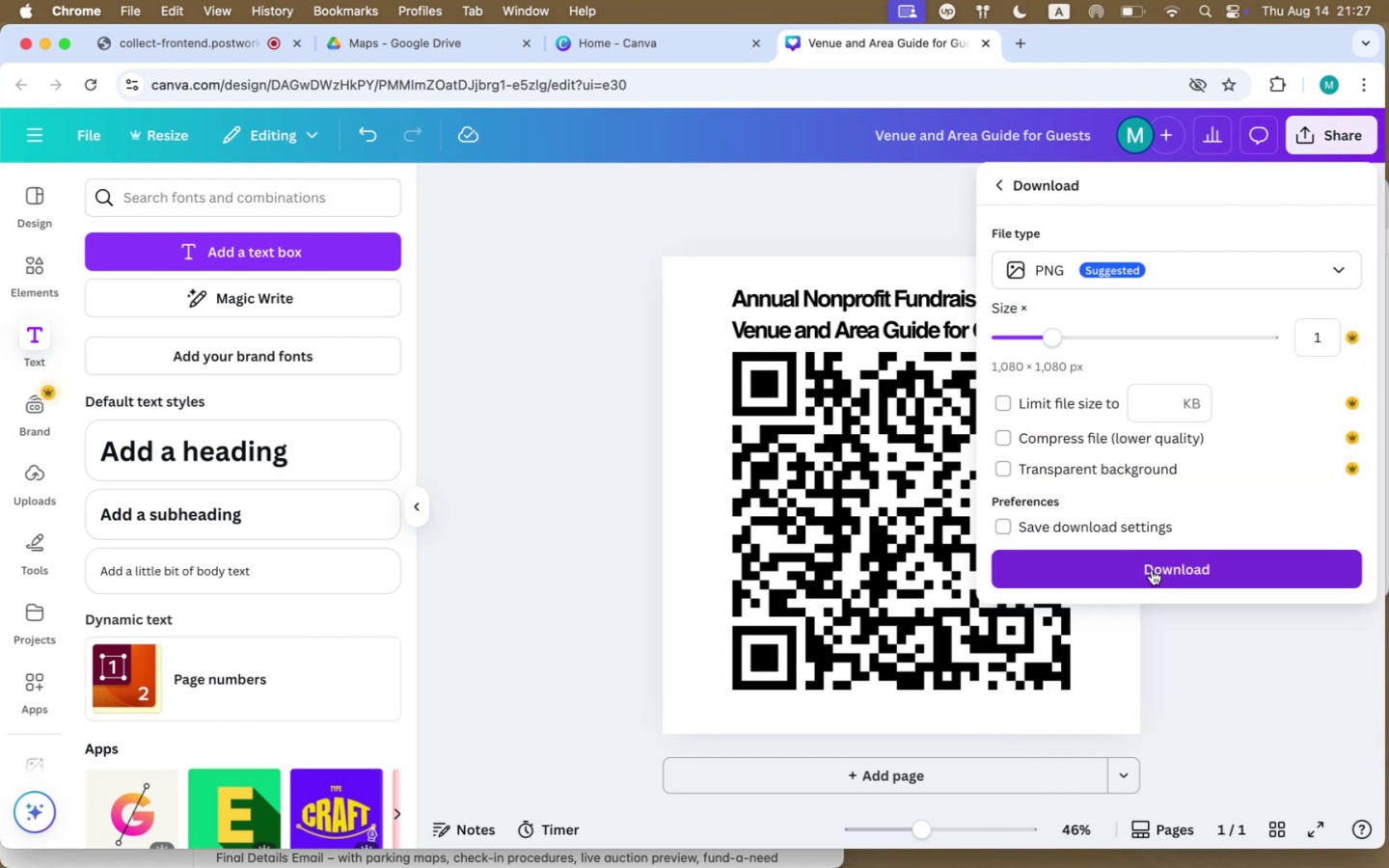 
wait(6.17)
 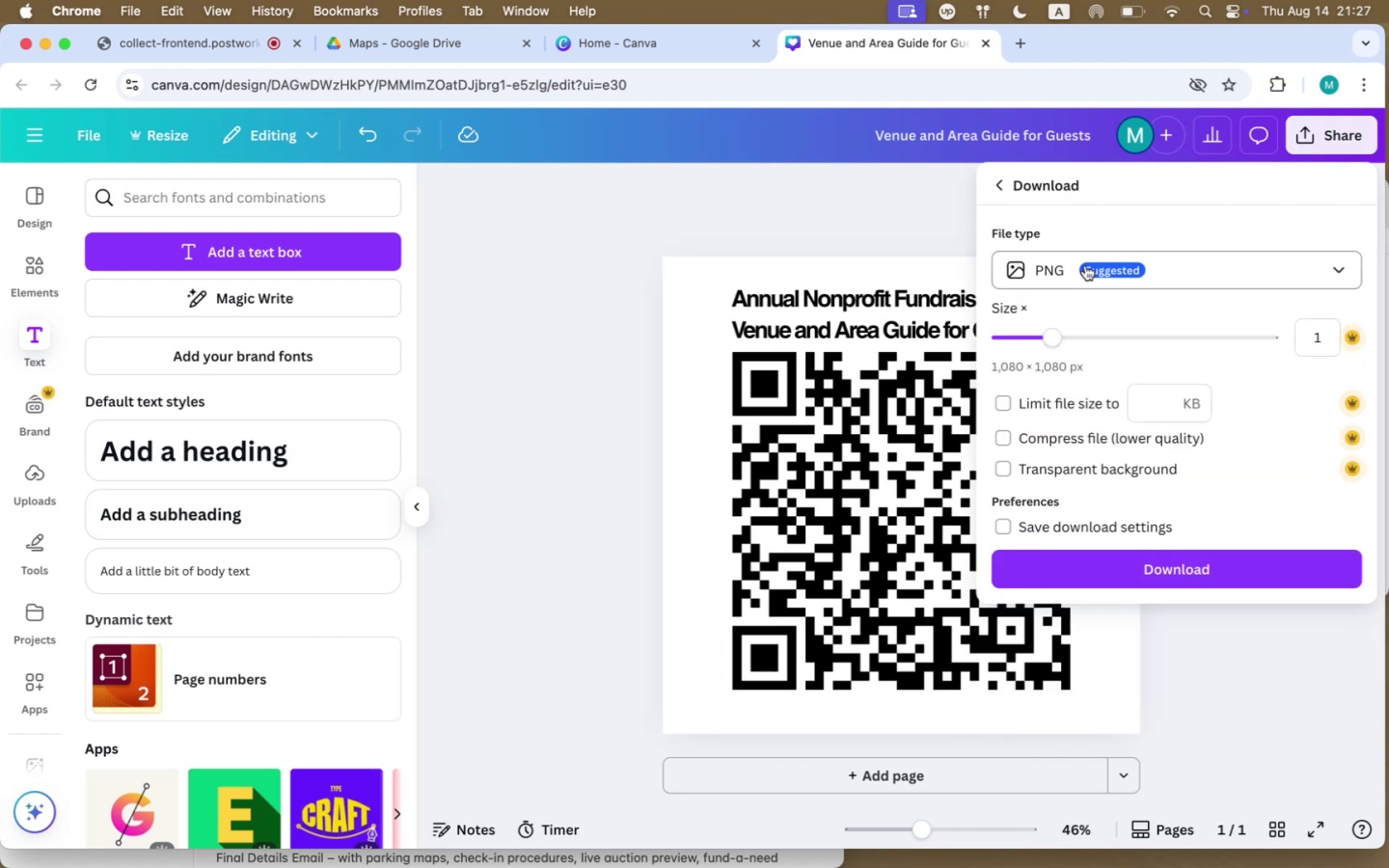 
left_click([1152, 570])
 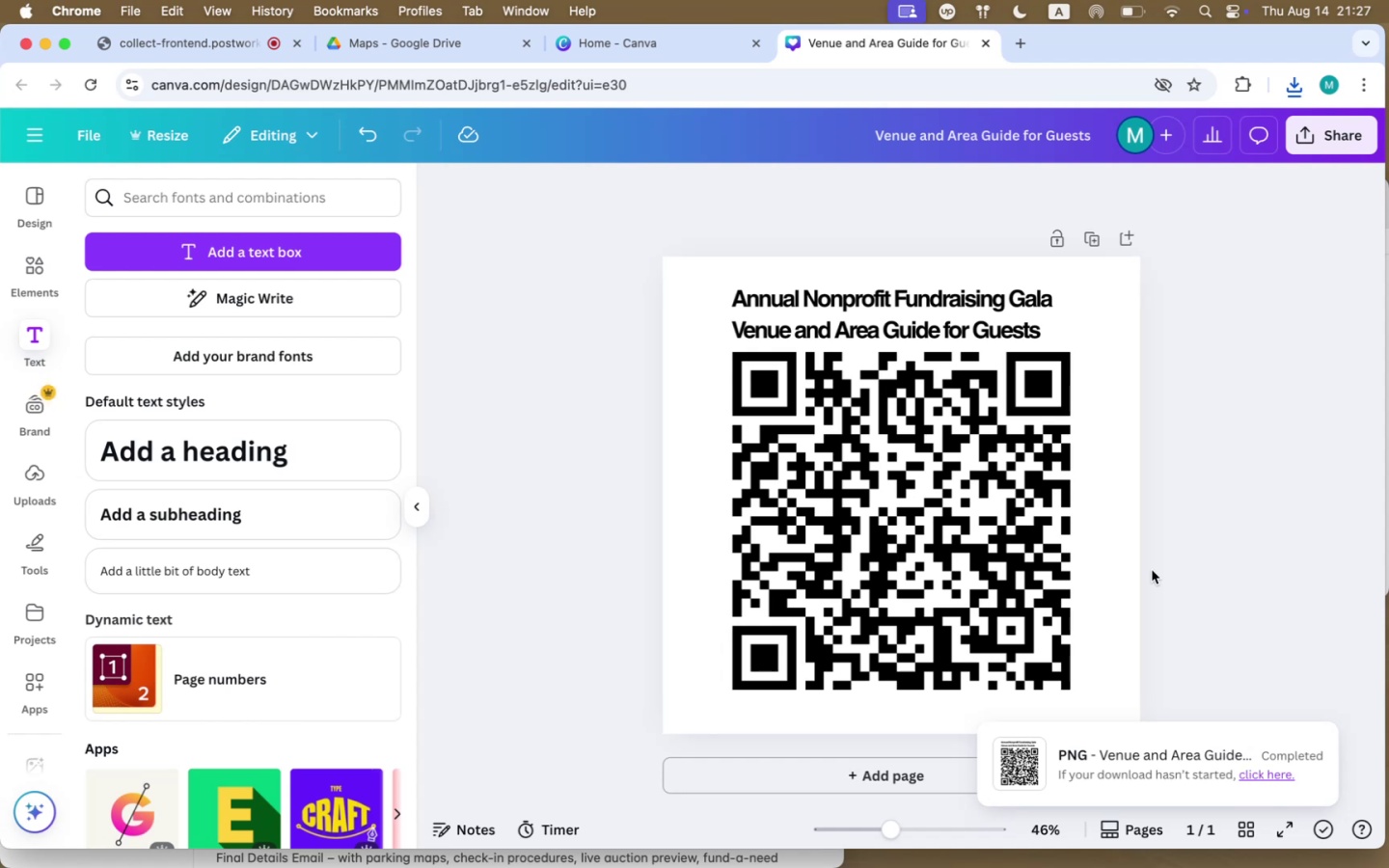 
wait(17.92)
 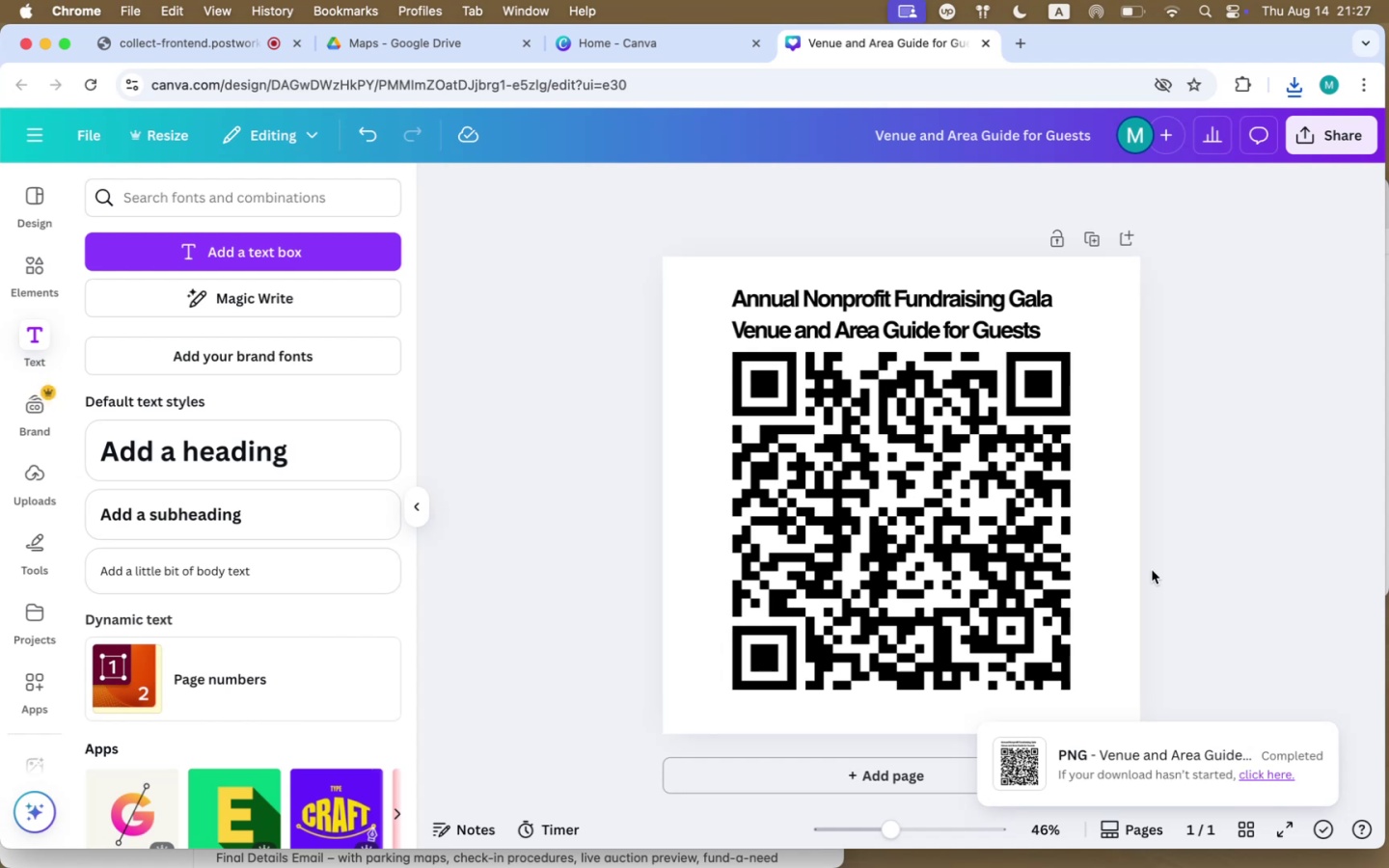 
left_click([1017, 207])
 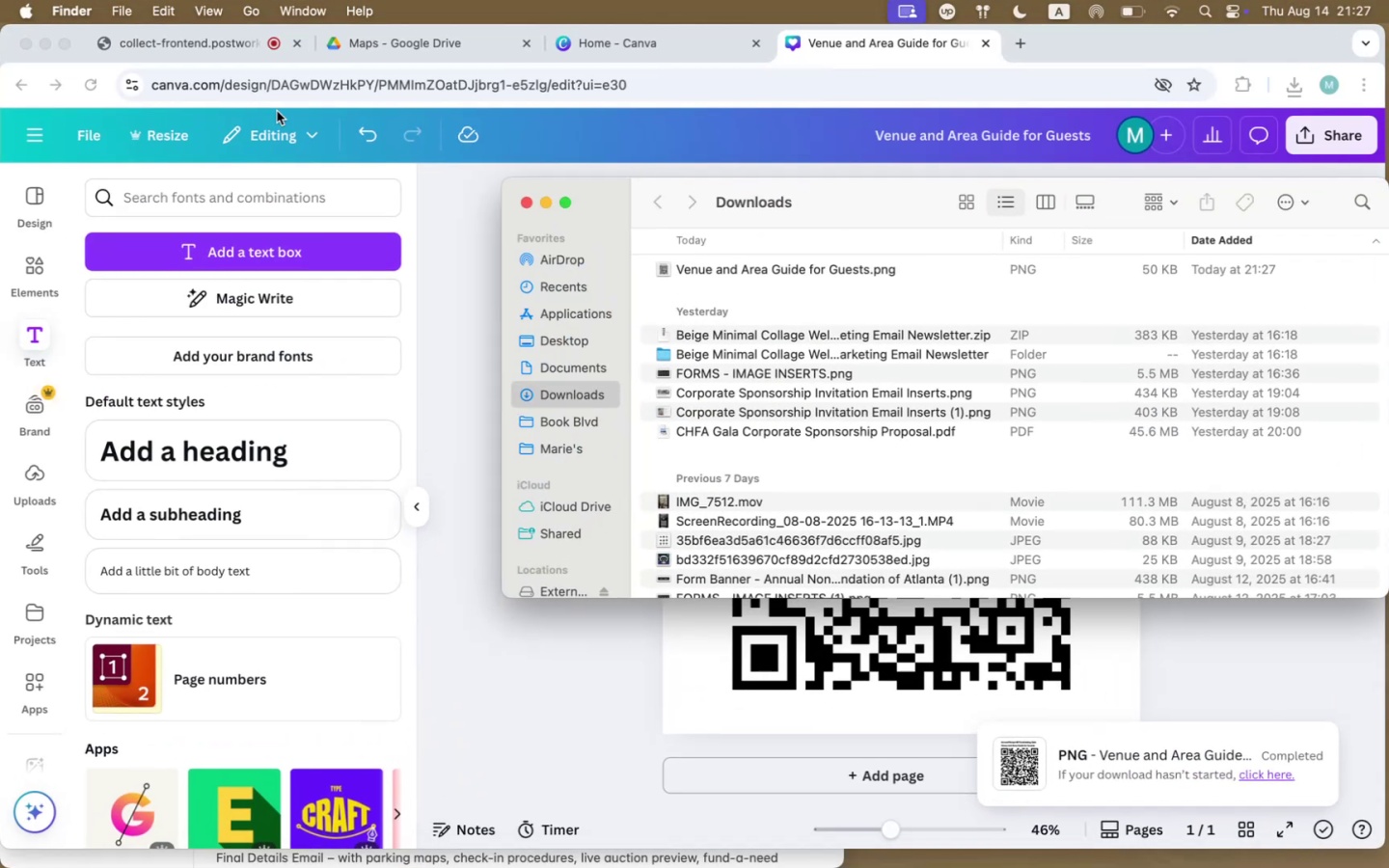 
left_click([154, 38])
 